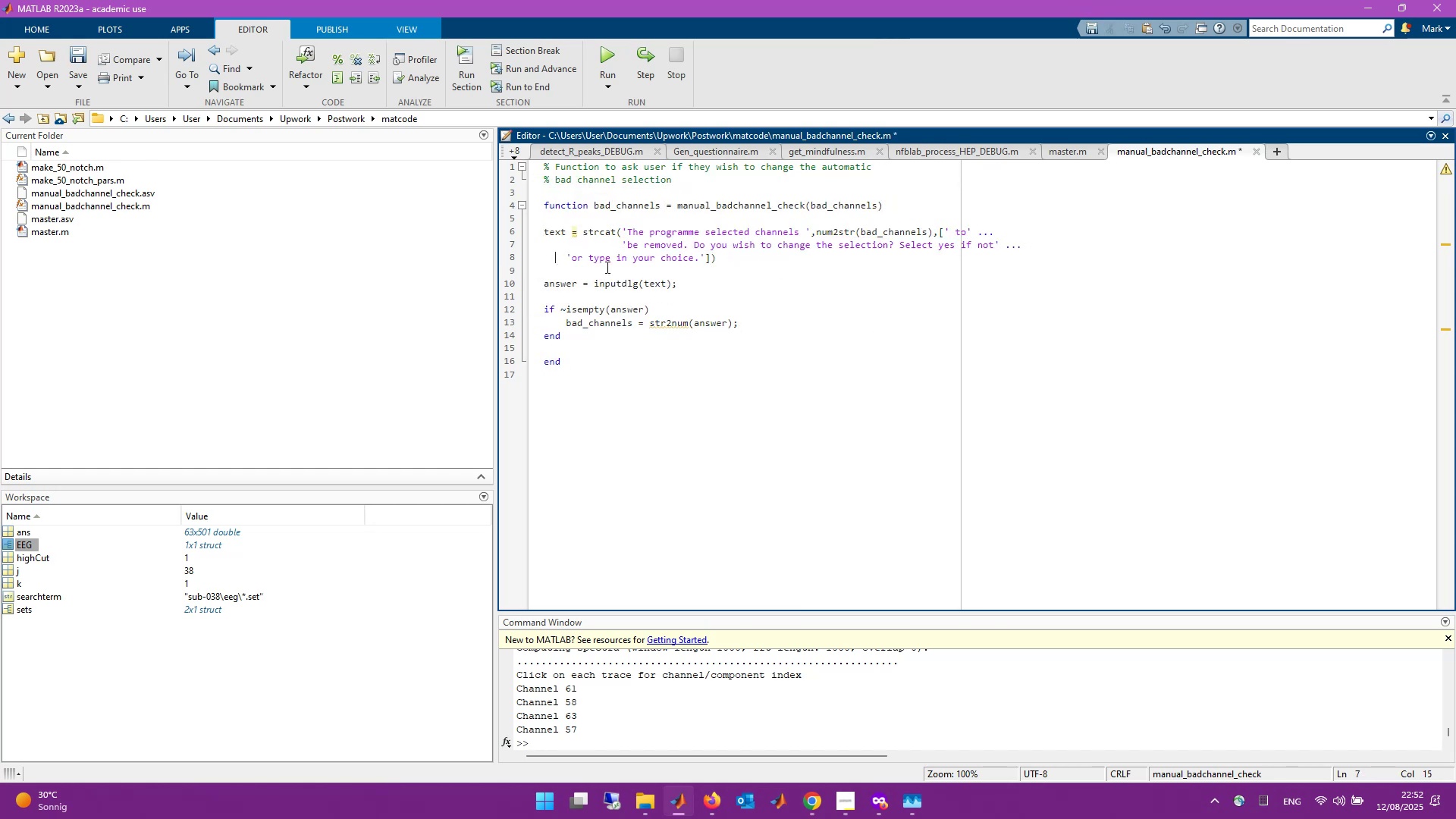 
key(Tab)
 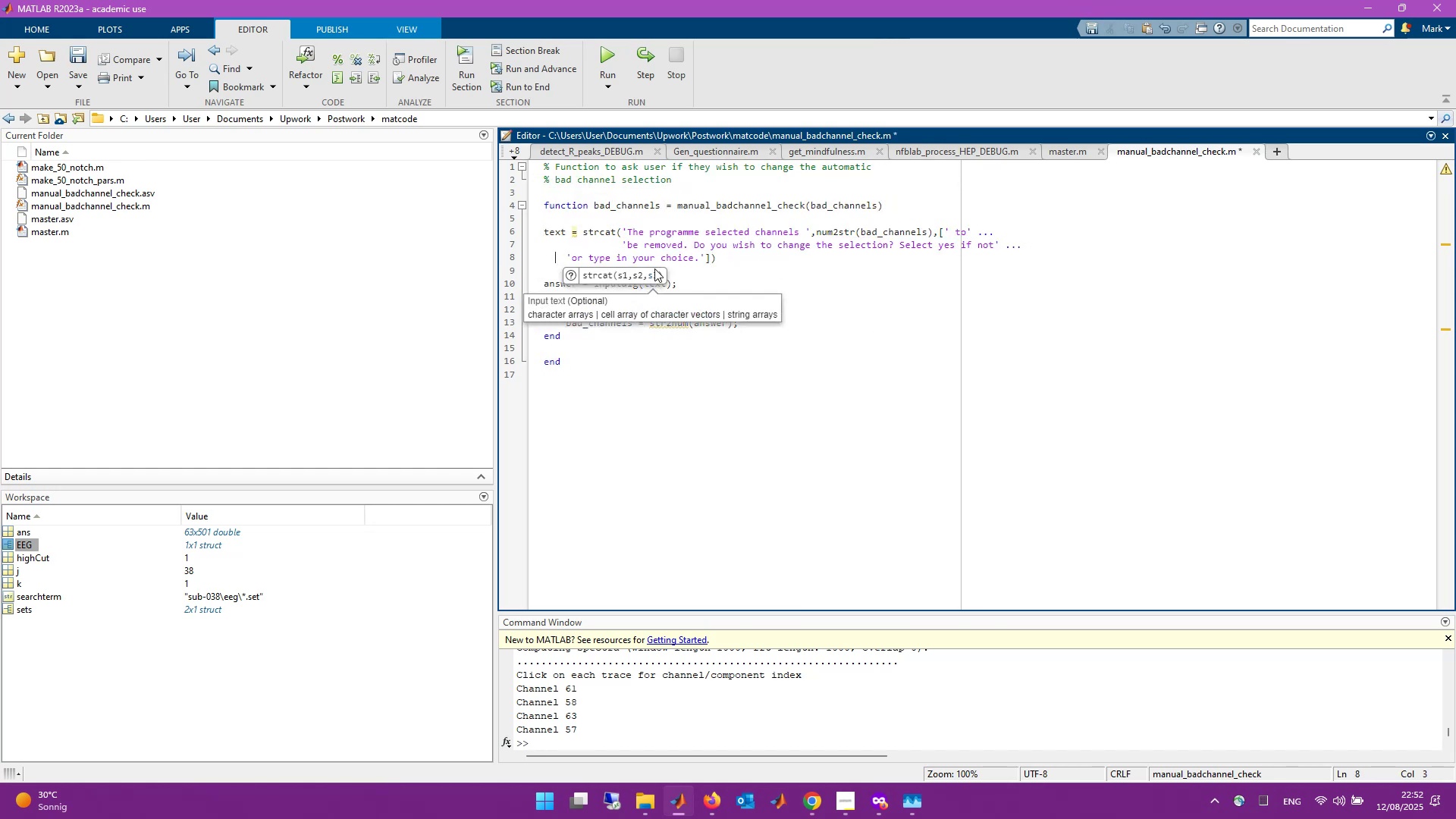 
key(Tab)
 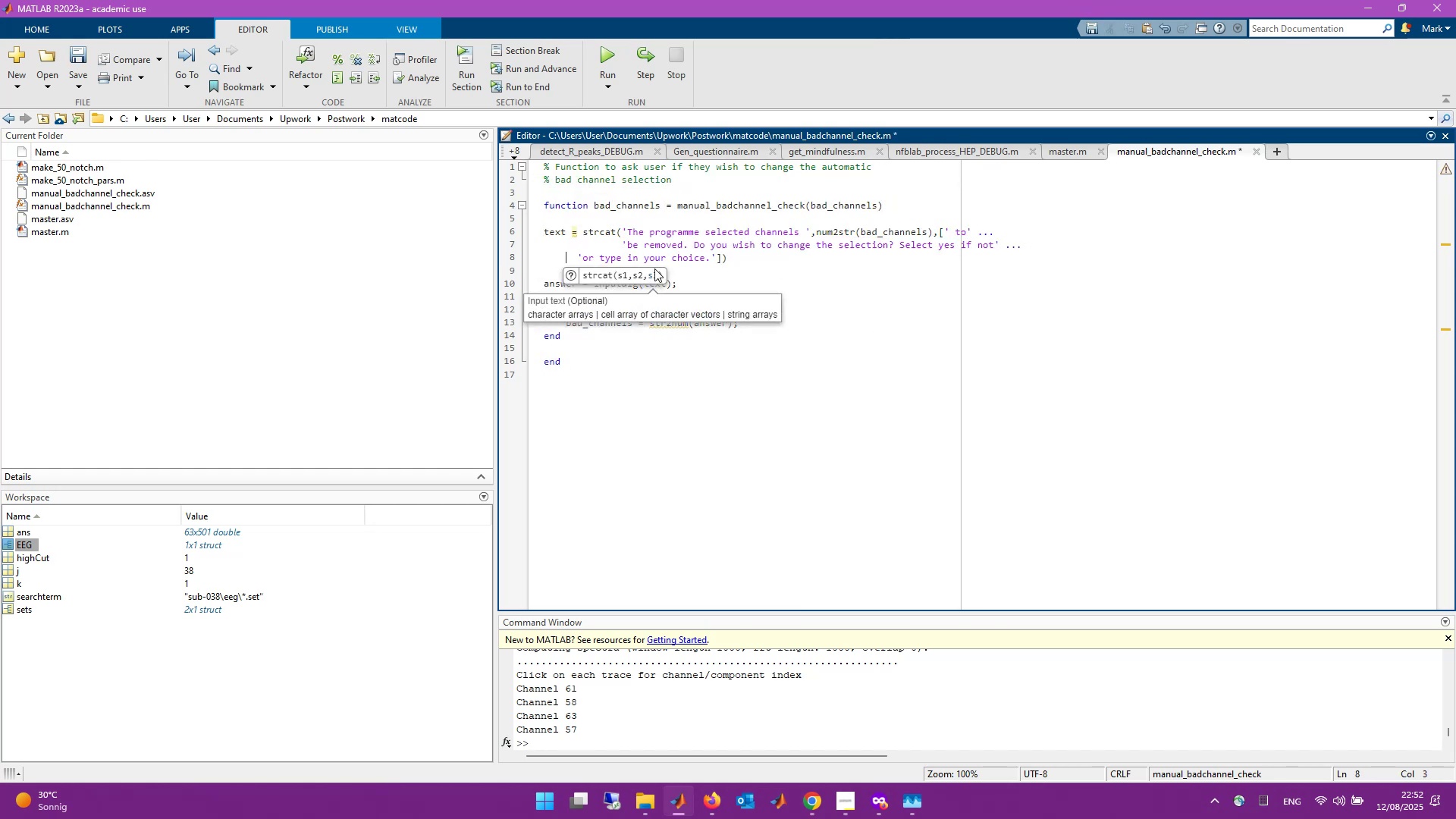 
key(Tab)
 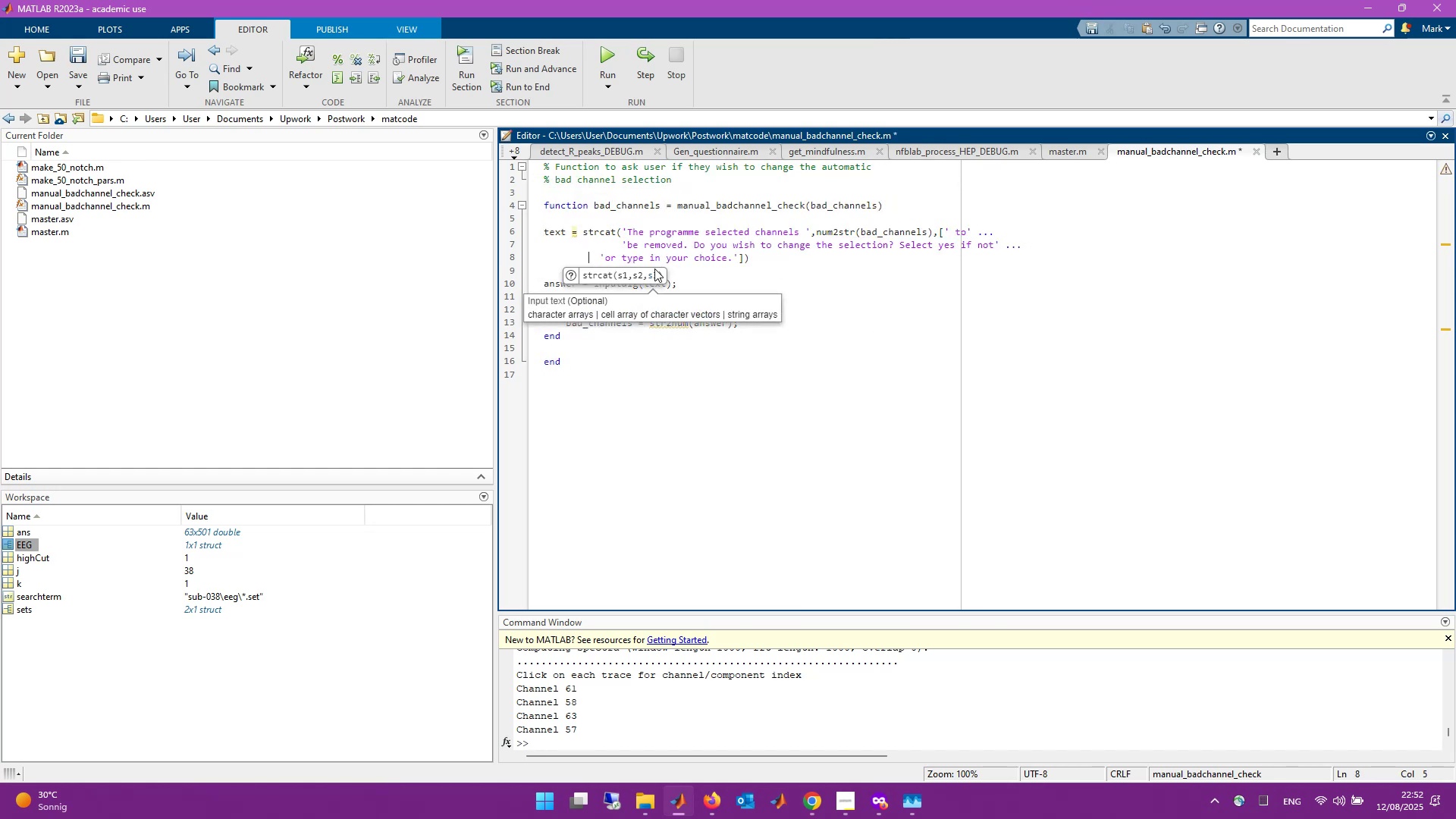 
key(Tab)
 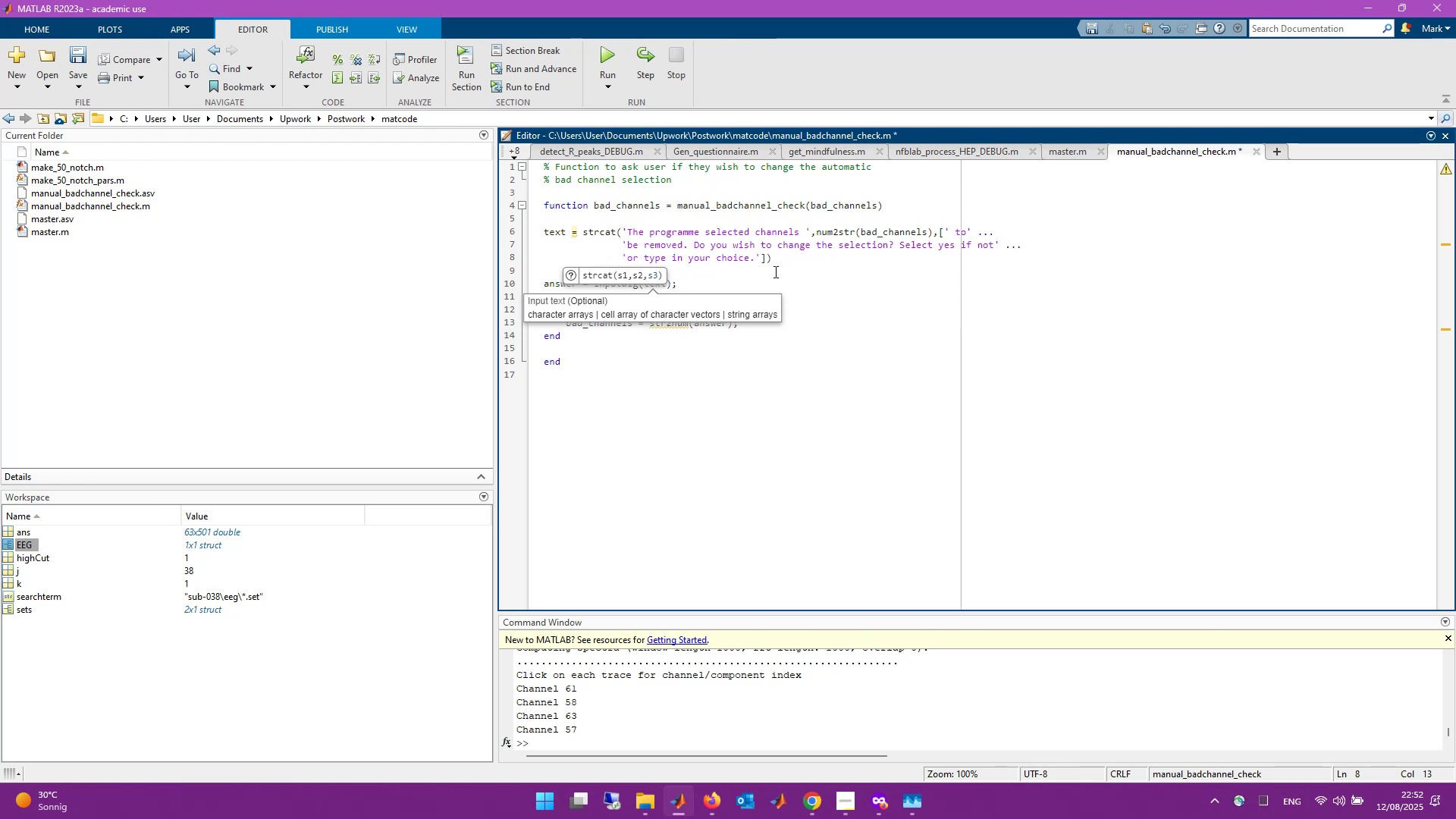 
left_click([882, 268])
 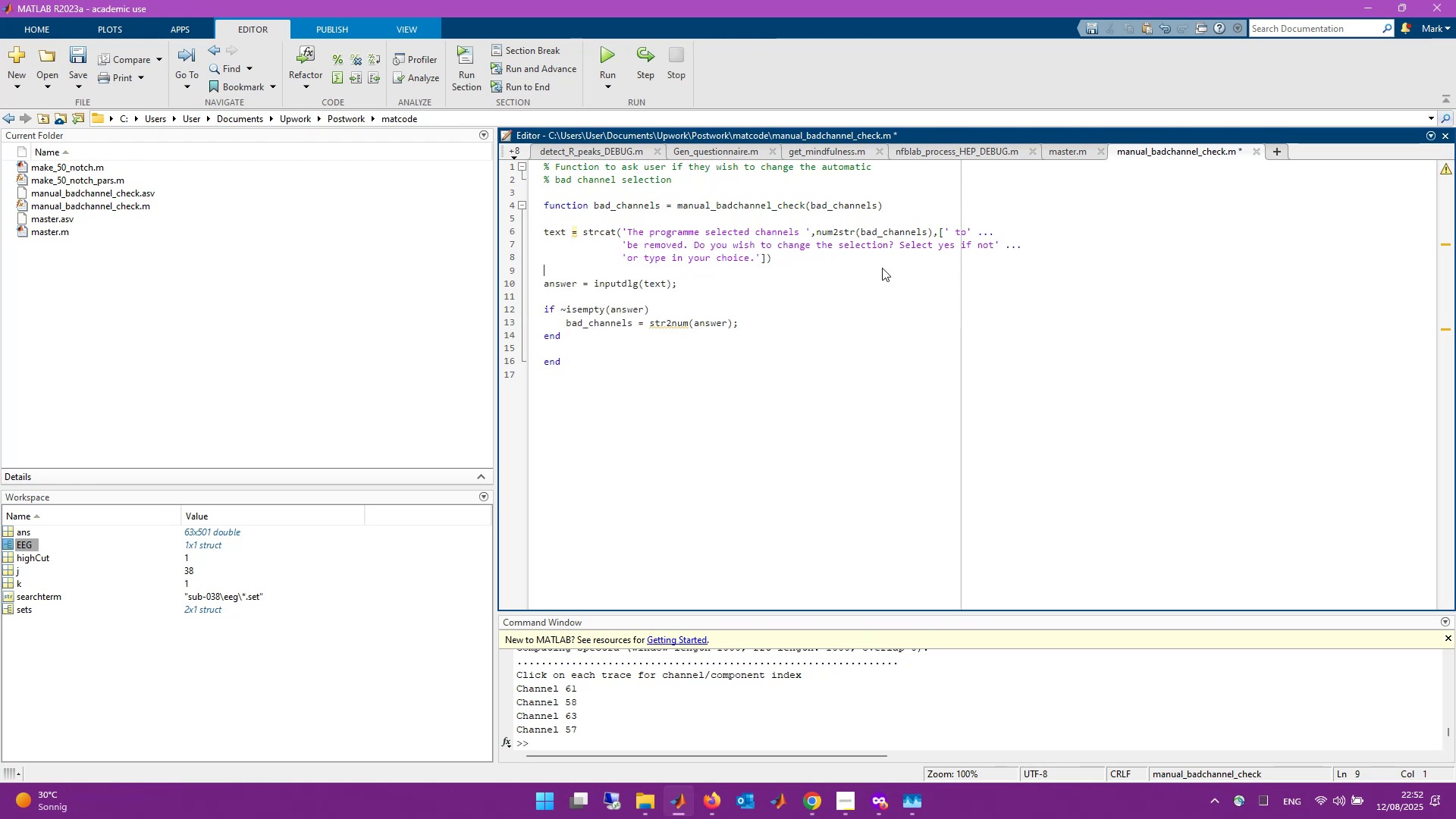 
key(Control+S)
 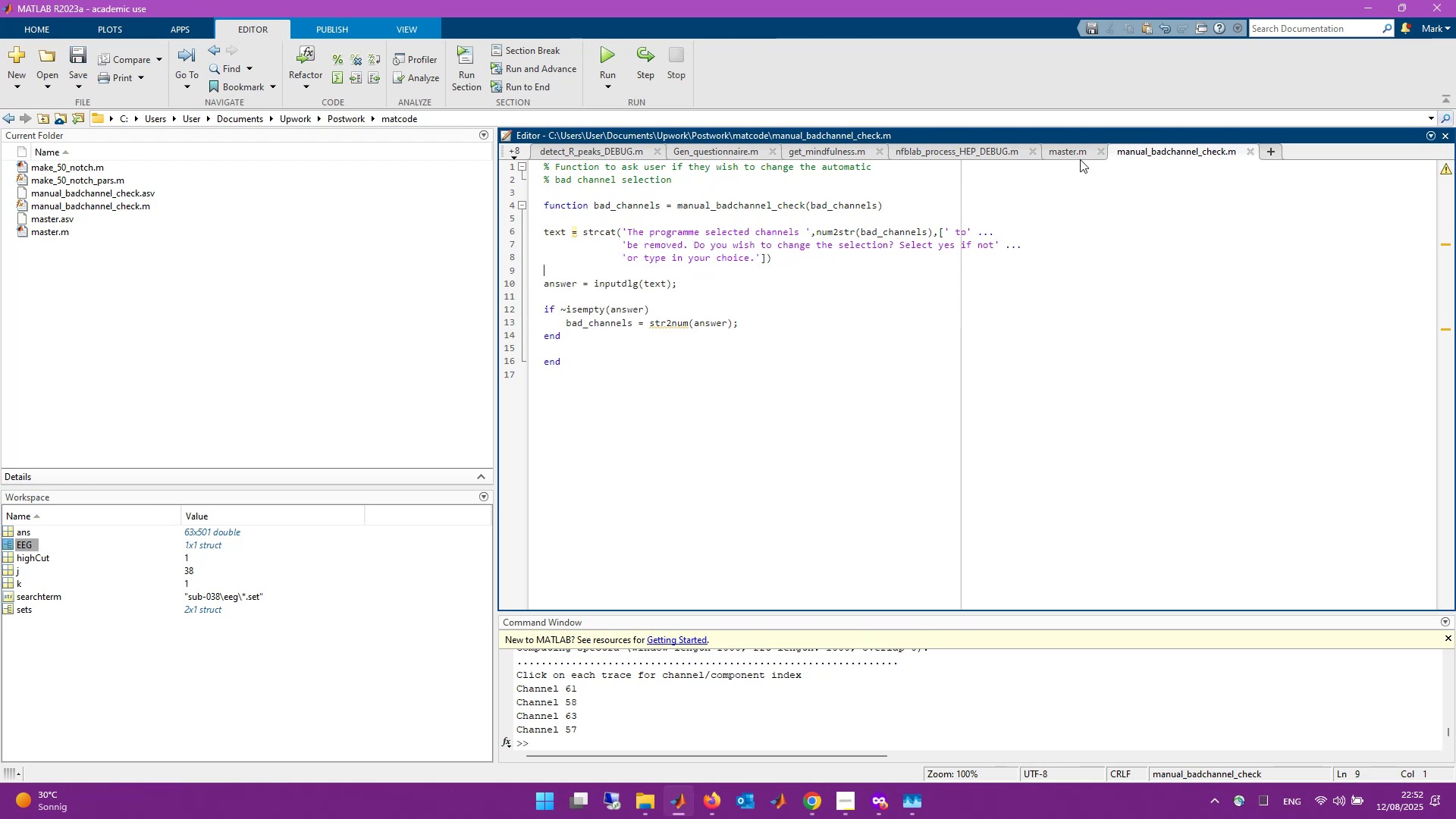 
left_click([1078, 156])
 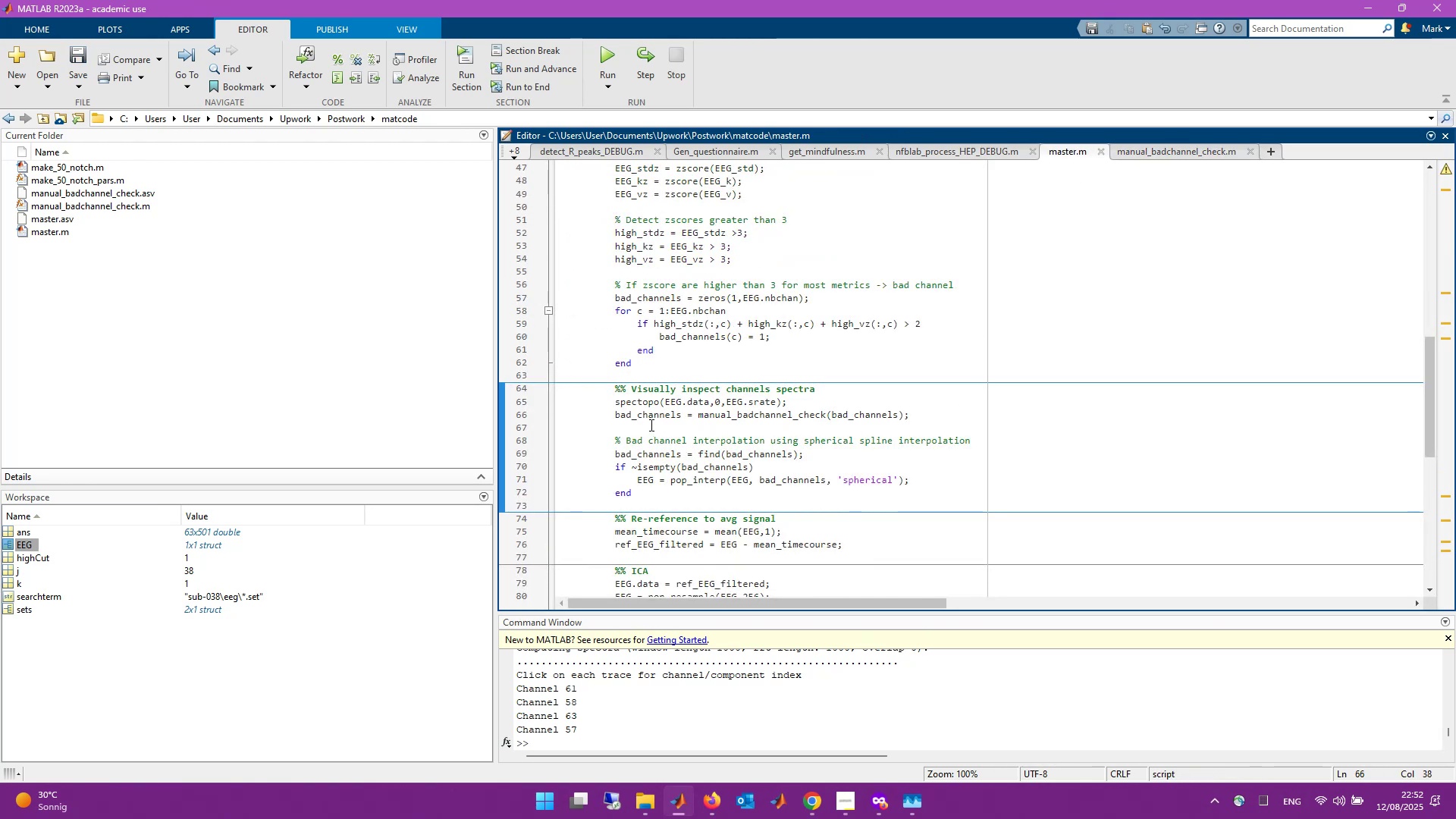 
scroll: coordinate [686, 419], scroll_direction: up, amount: 4.0
 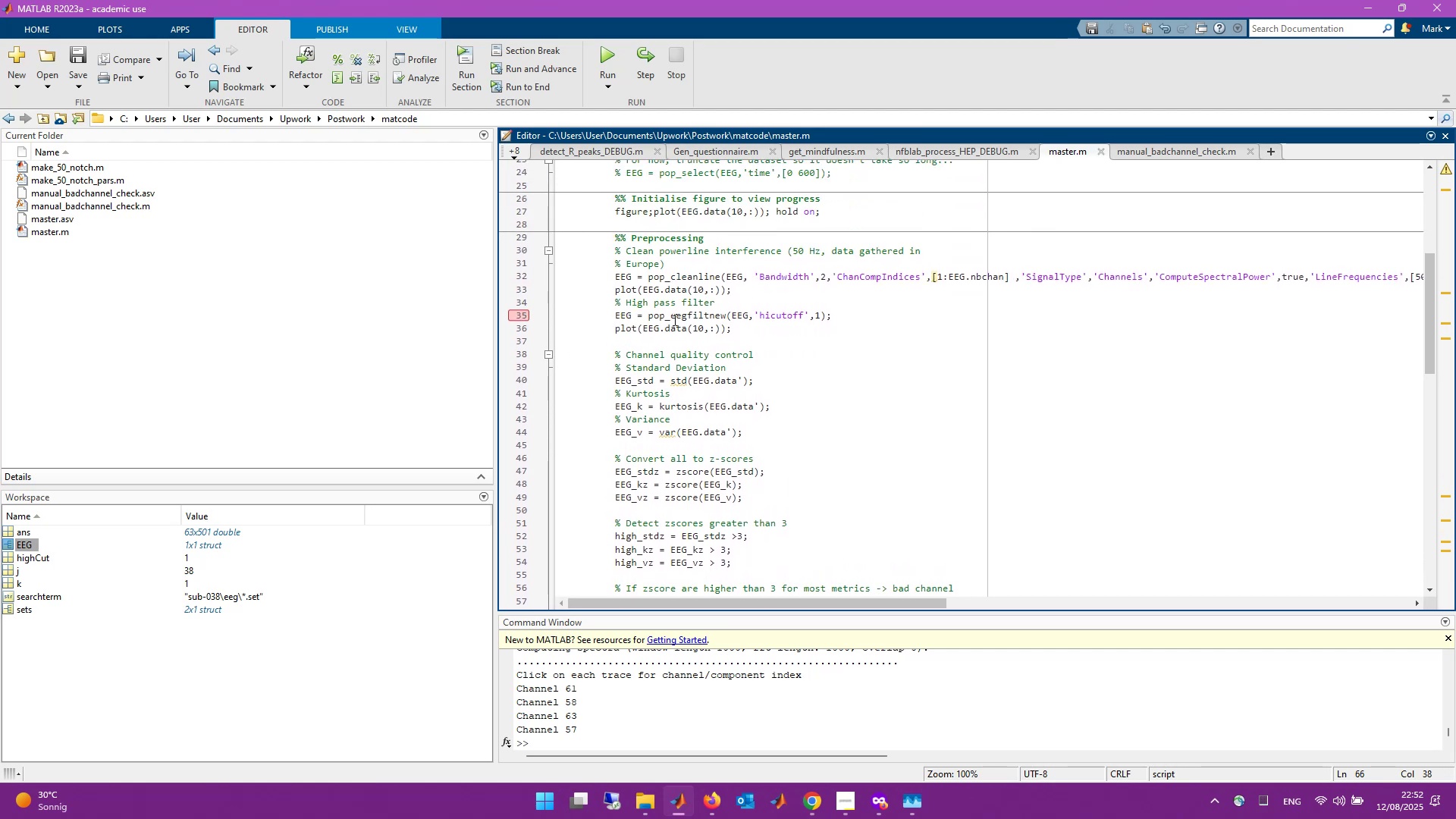 
scroll: coordinate [692, 699], scroll_direction: down, amount: 1.0
 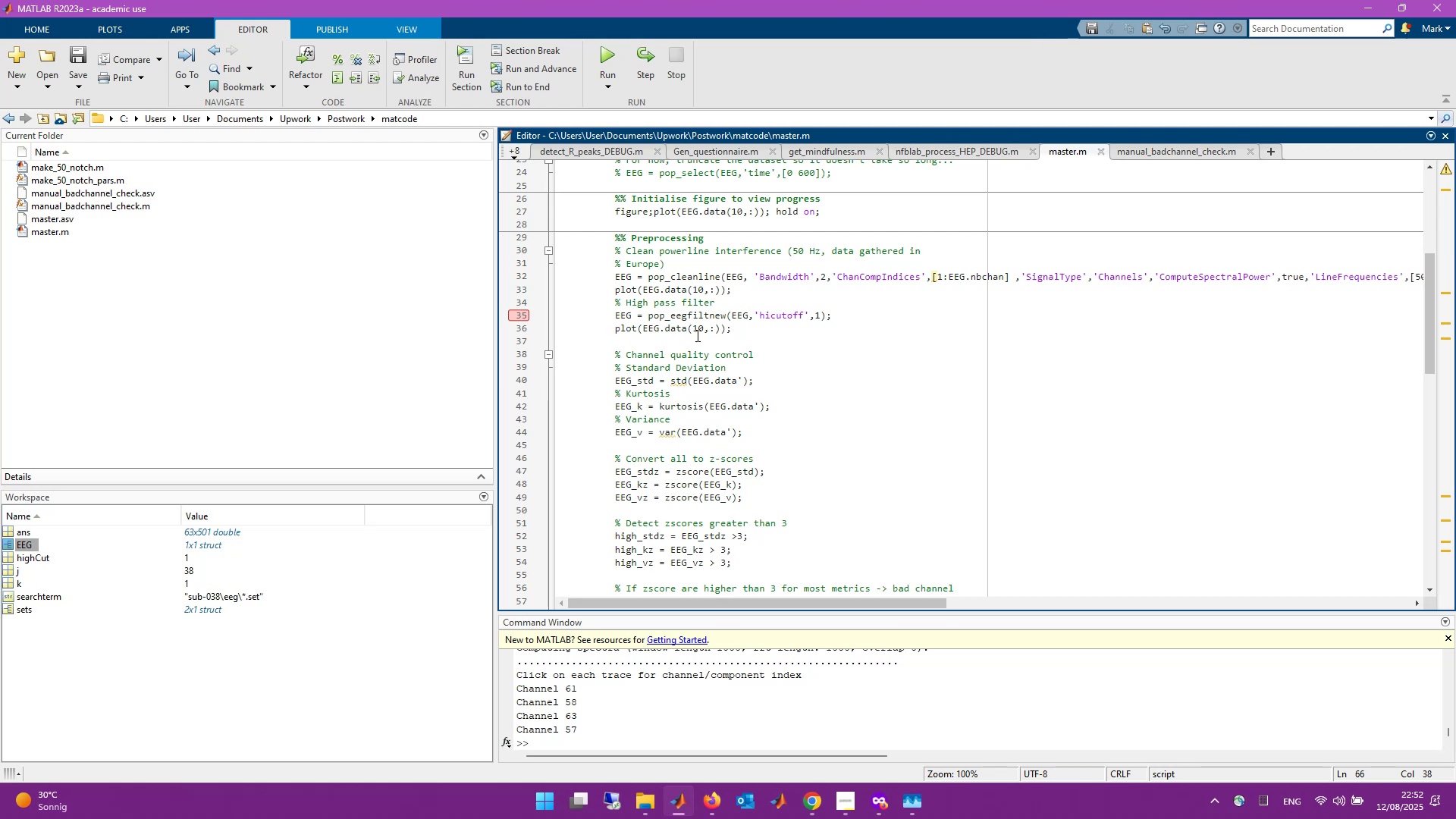 
wait(6.71)
 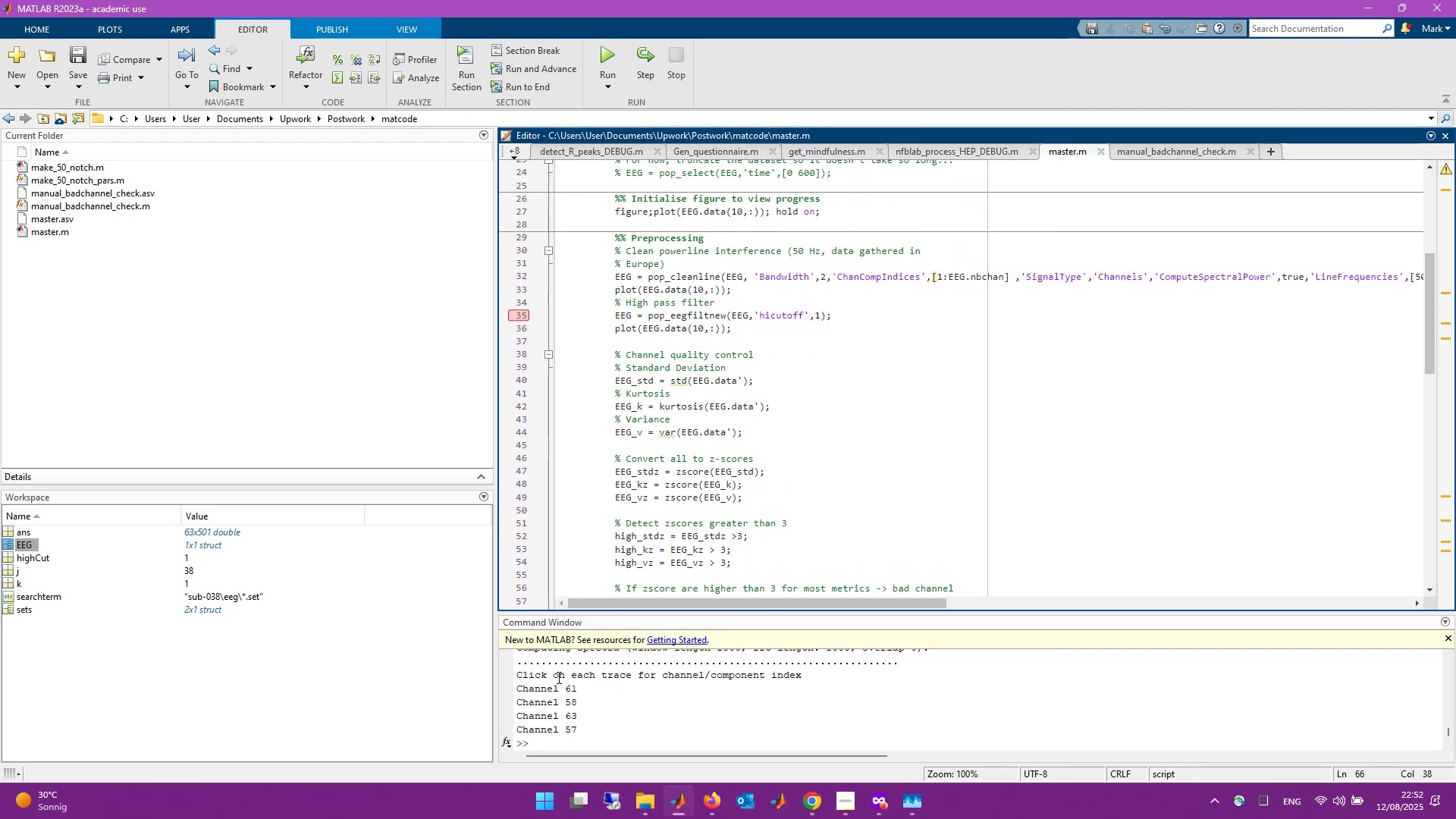 
scroll: coordinate [691, 469], scroll_direction: down, amount: 3.0
 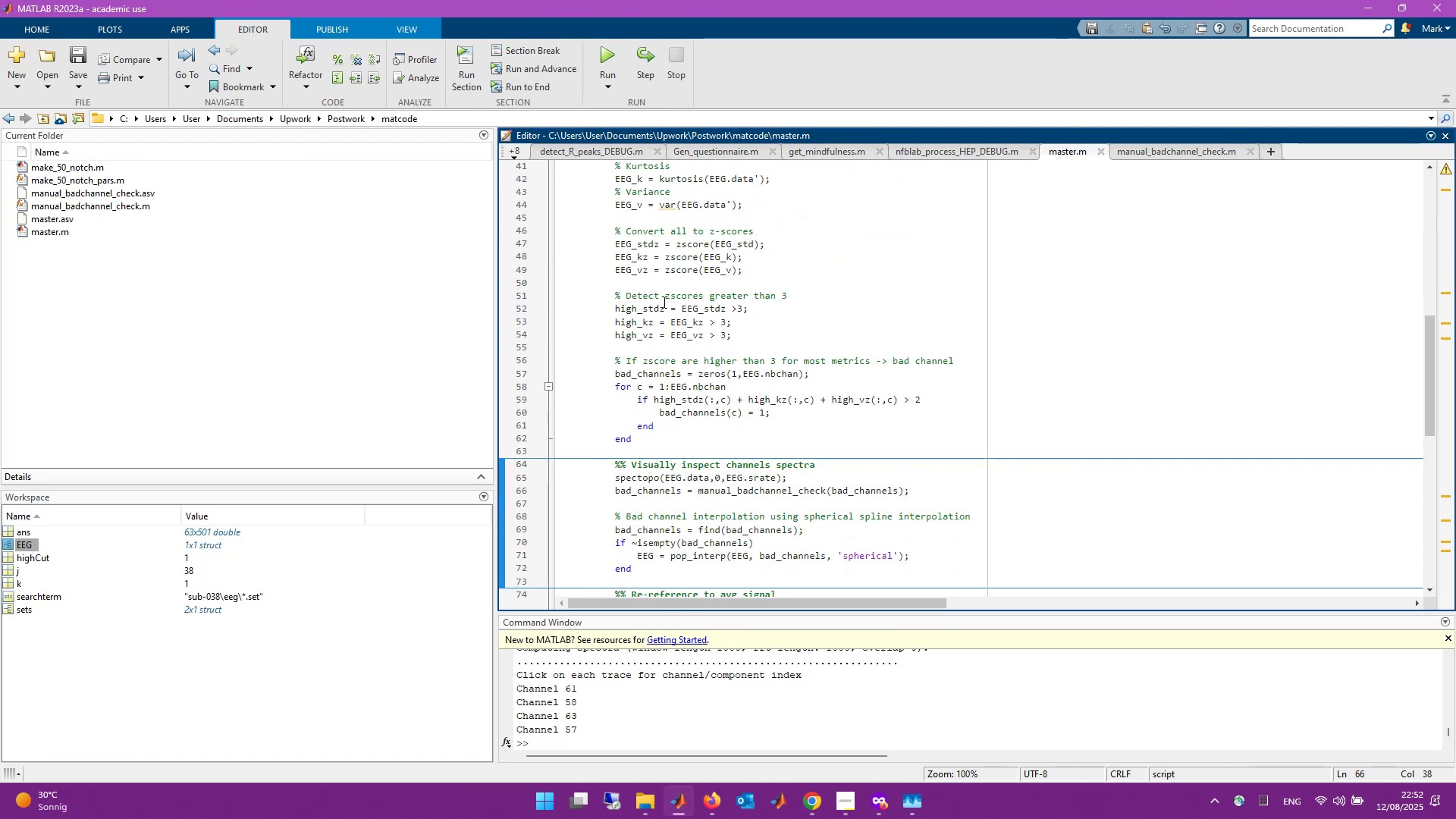 
scroll: coordinate [683, 362], scroll_direction: up, amount: 3.0
 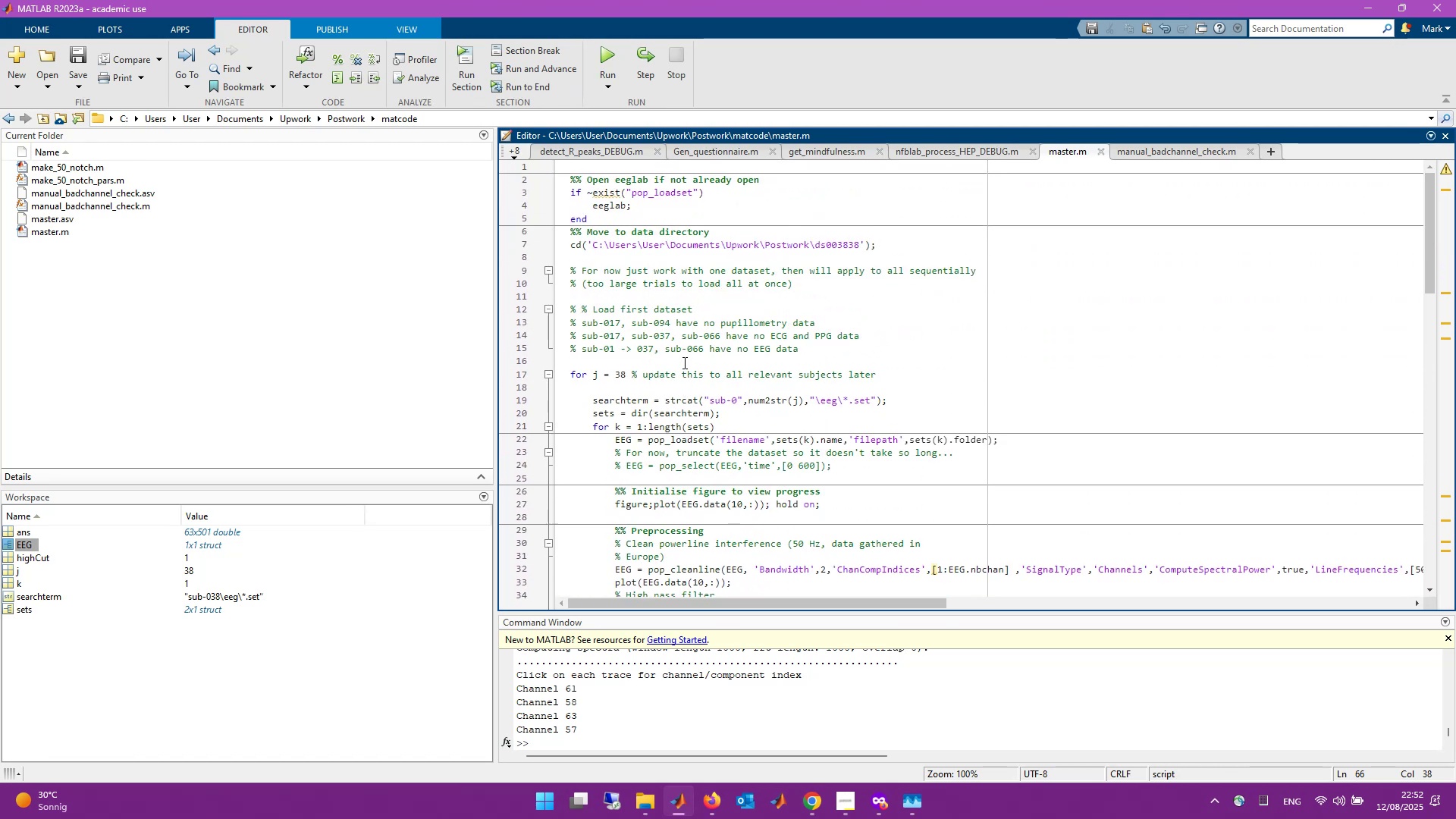 
scroll: coordinate [683, 362], scroll_direction: down, amount: 2.0
 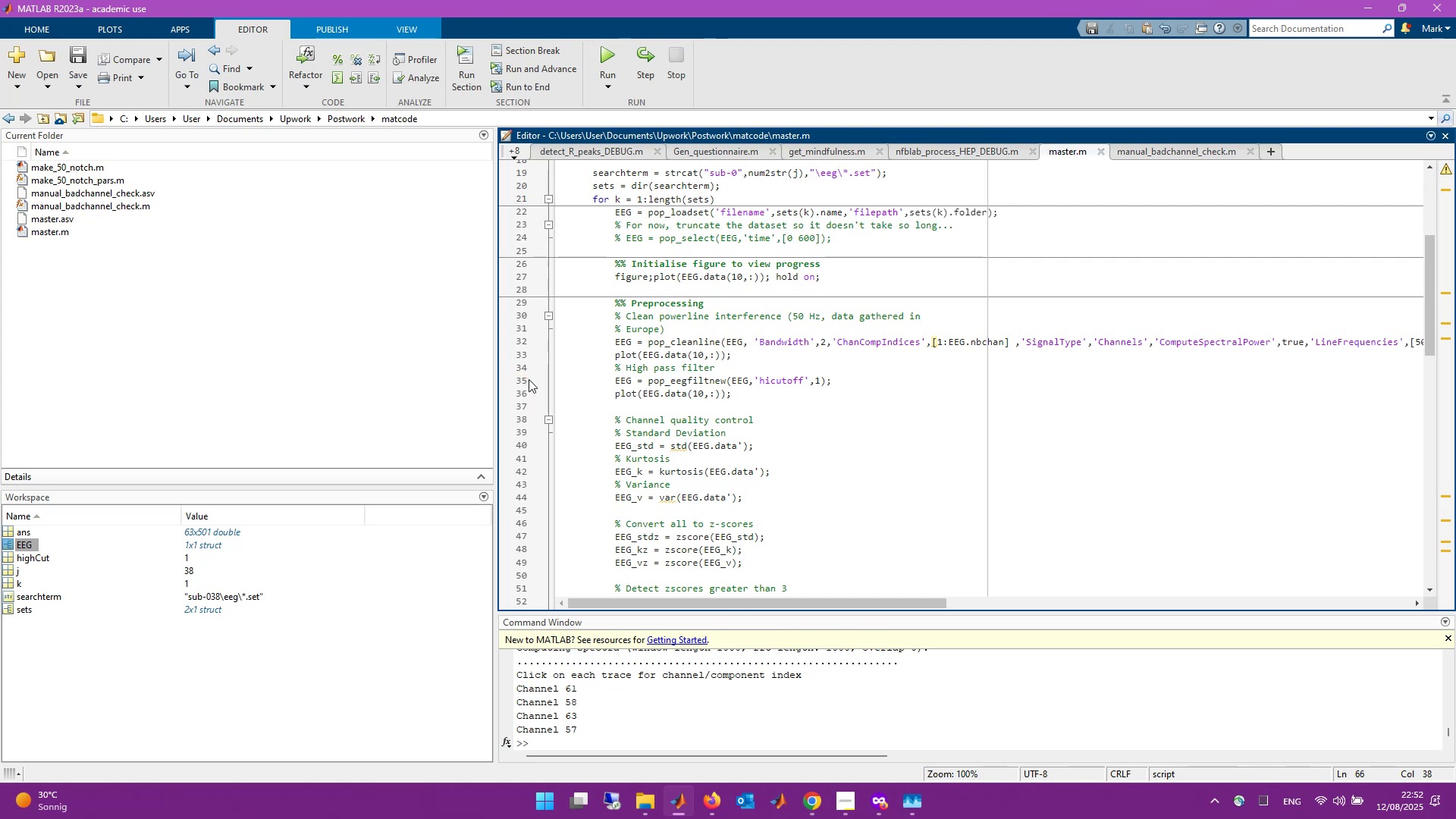 
wait(5.77)
 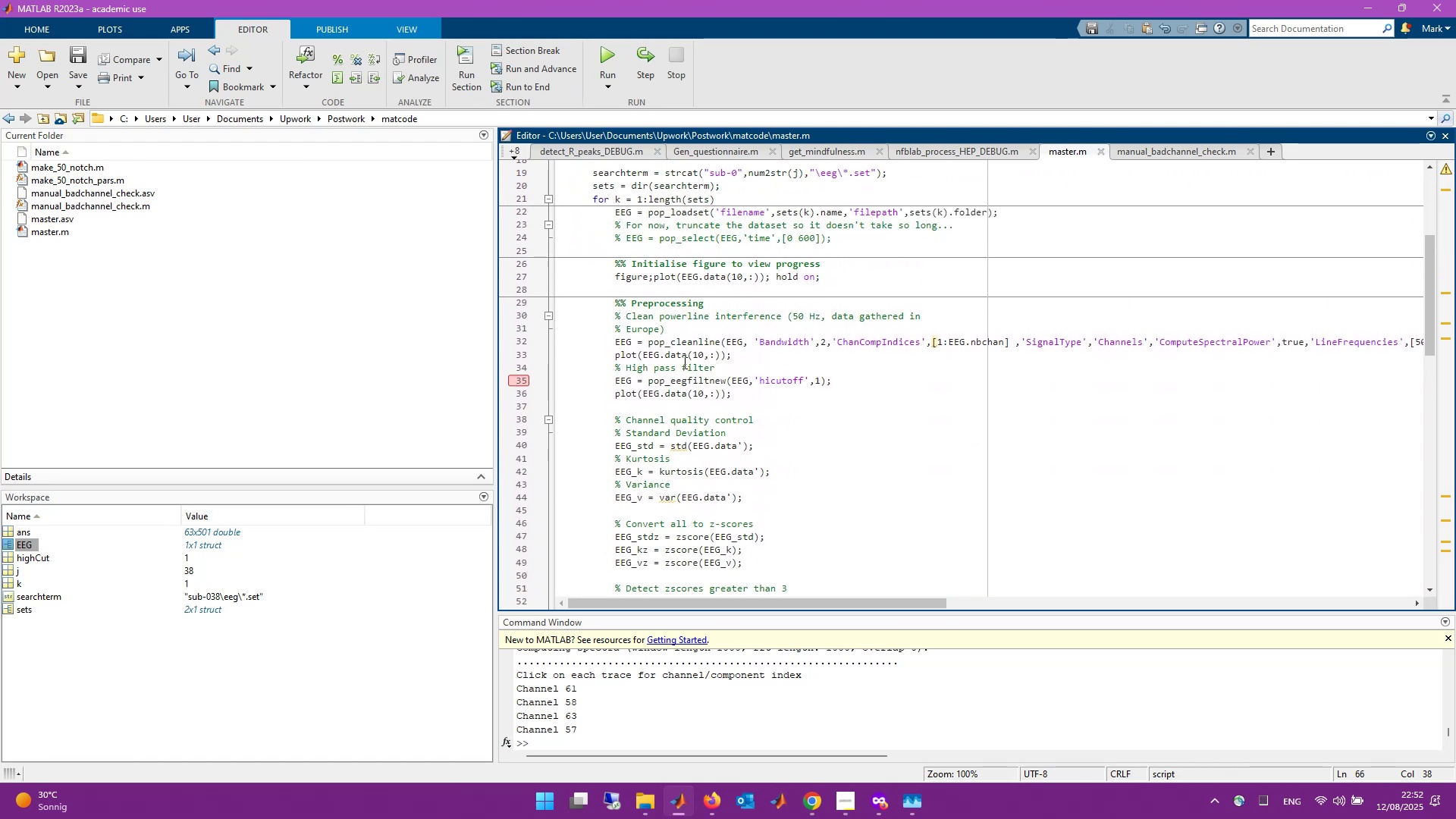 
double_click([29, 547])
 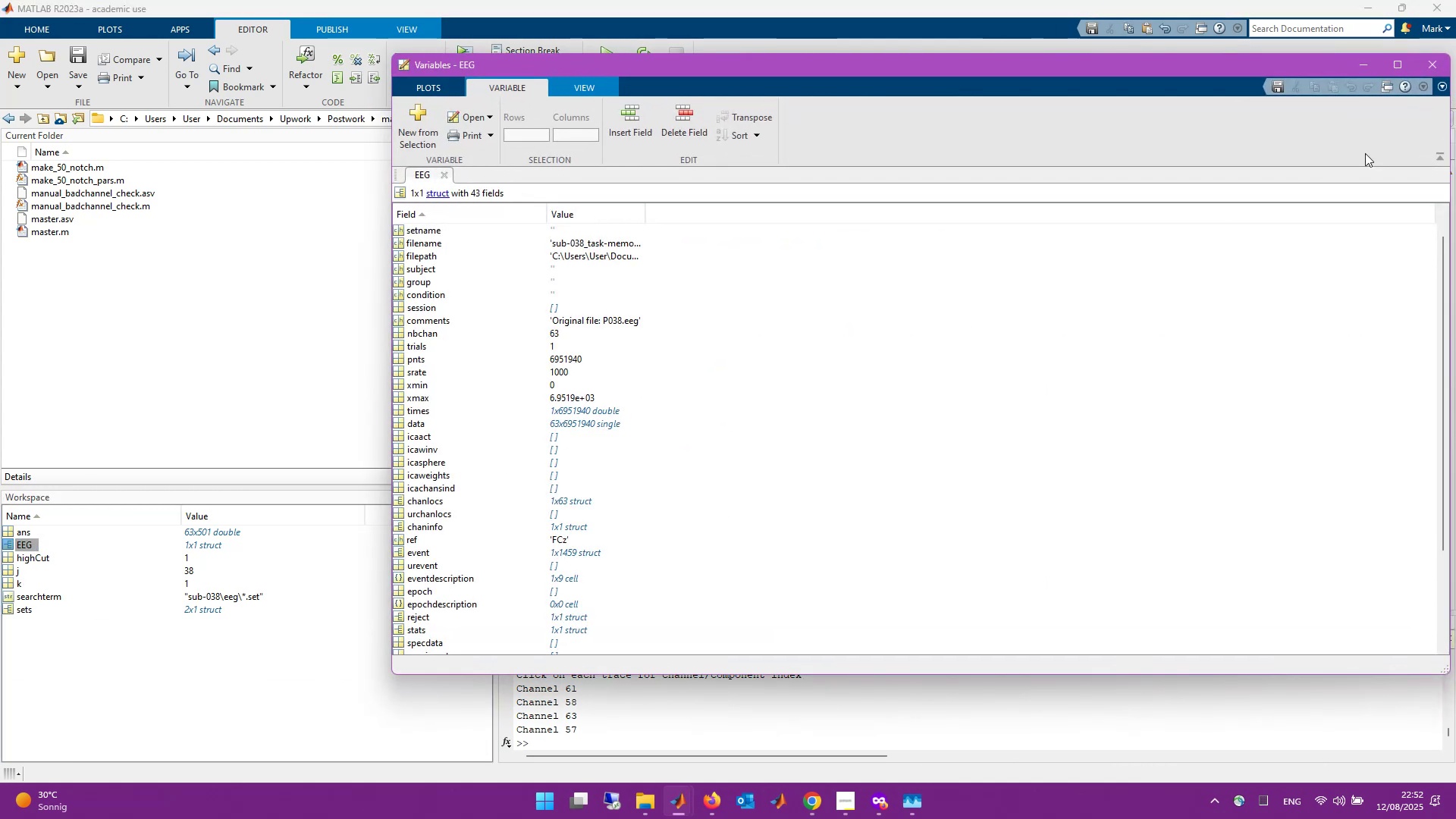 
left_click([1420, 69])
 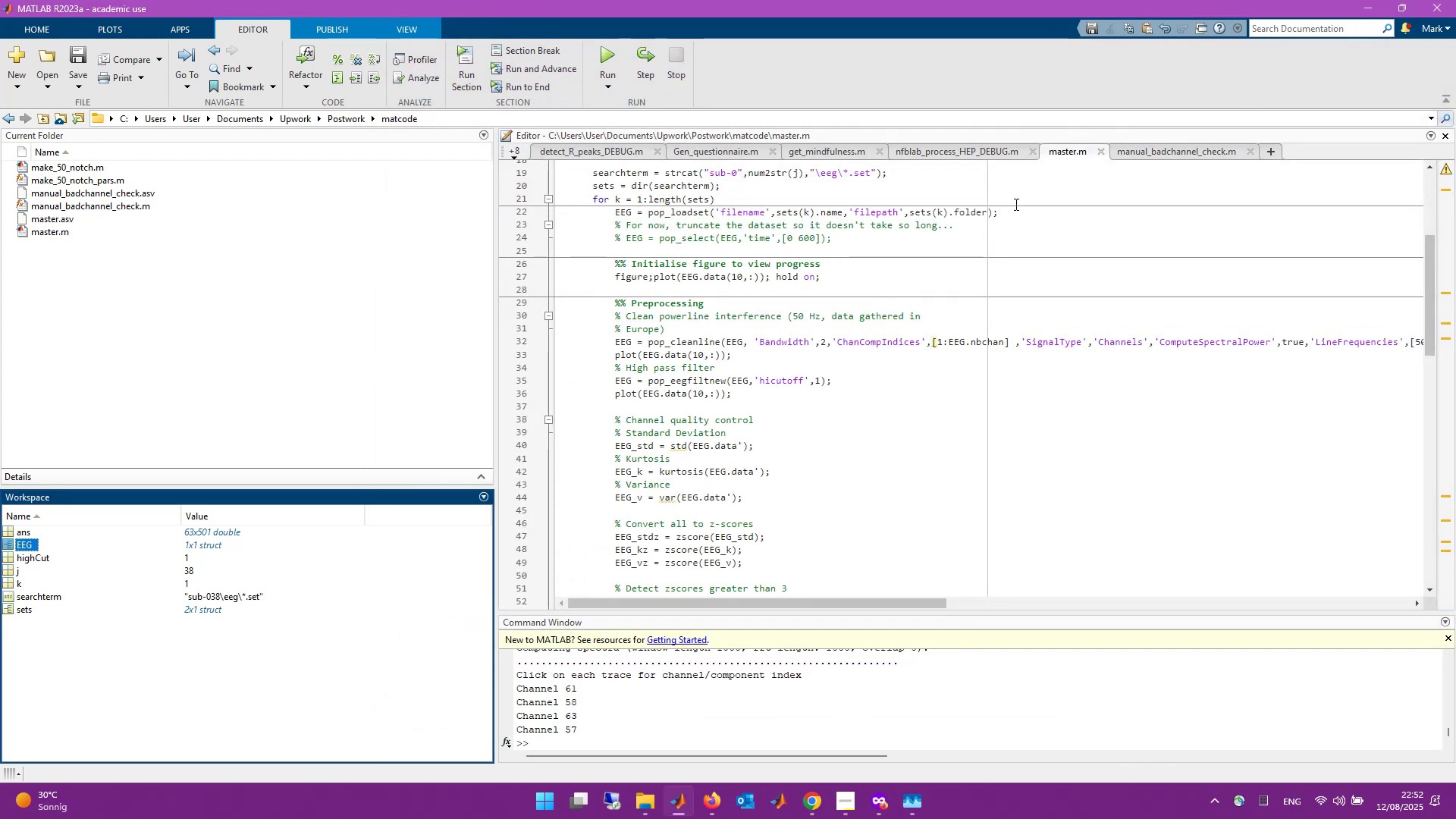 
scroll: coordinate [1002, 332], scroll_direction: up, amount: 3.0
 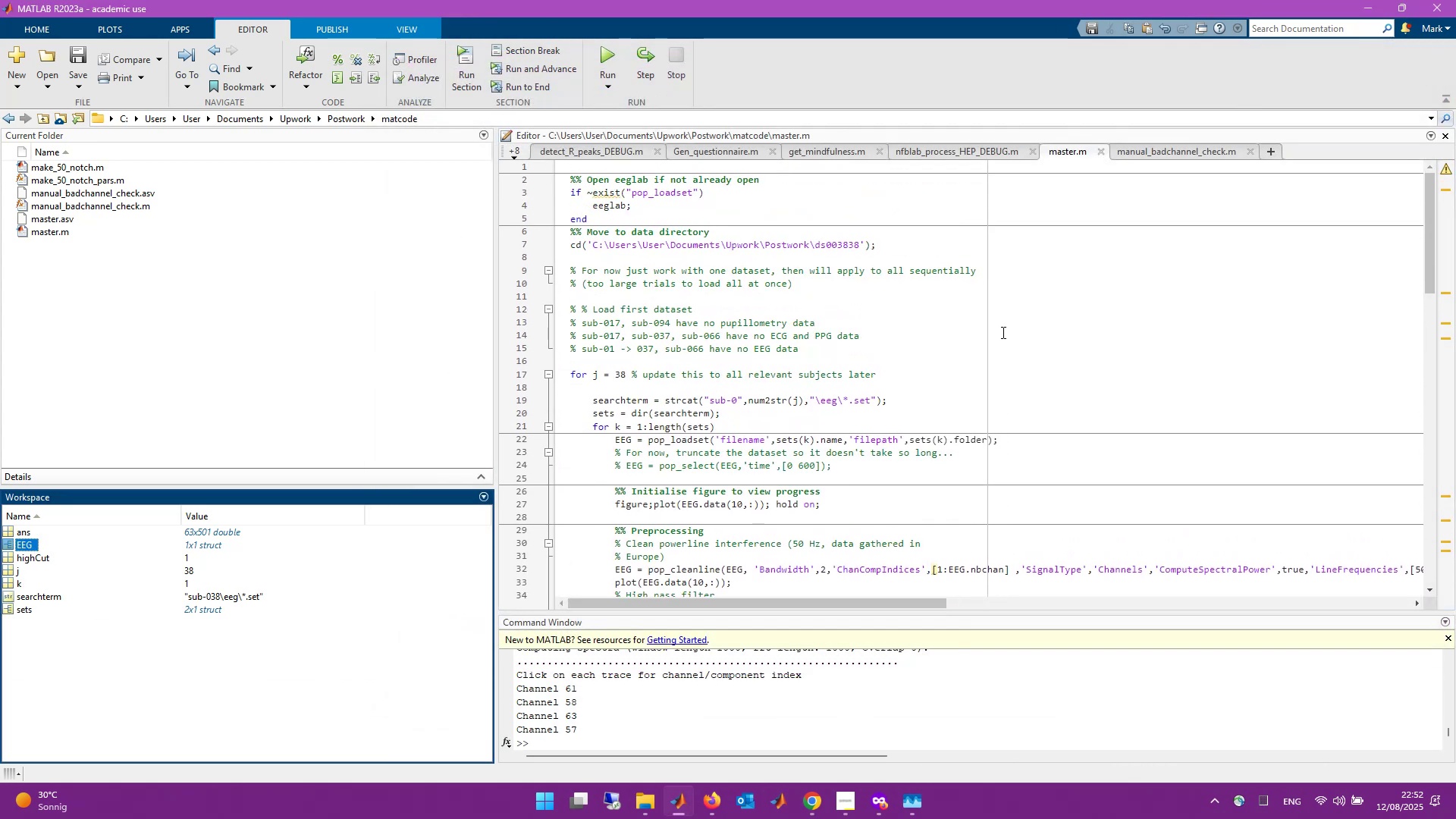 
scroll: coordinate [1002, 332], scroll_direction: down, amount: 3.0
 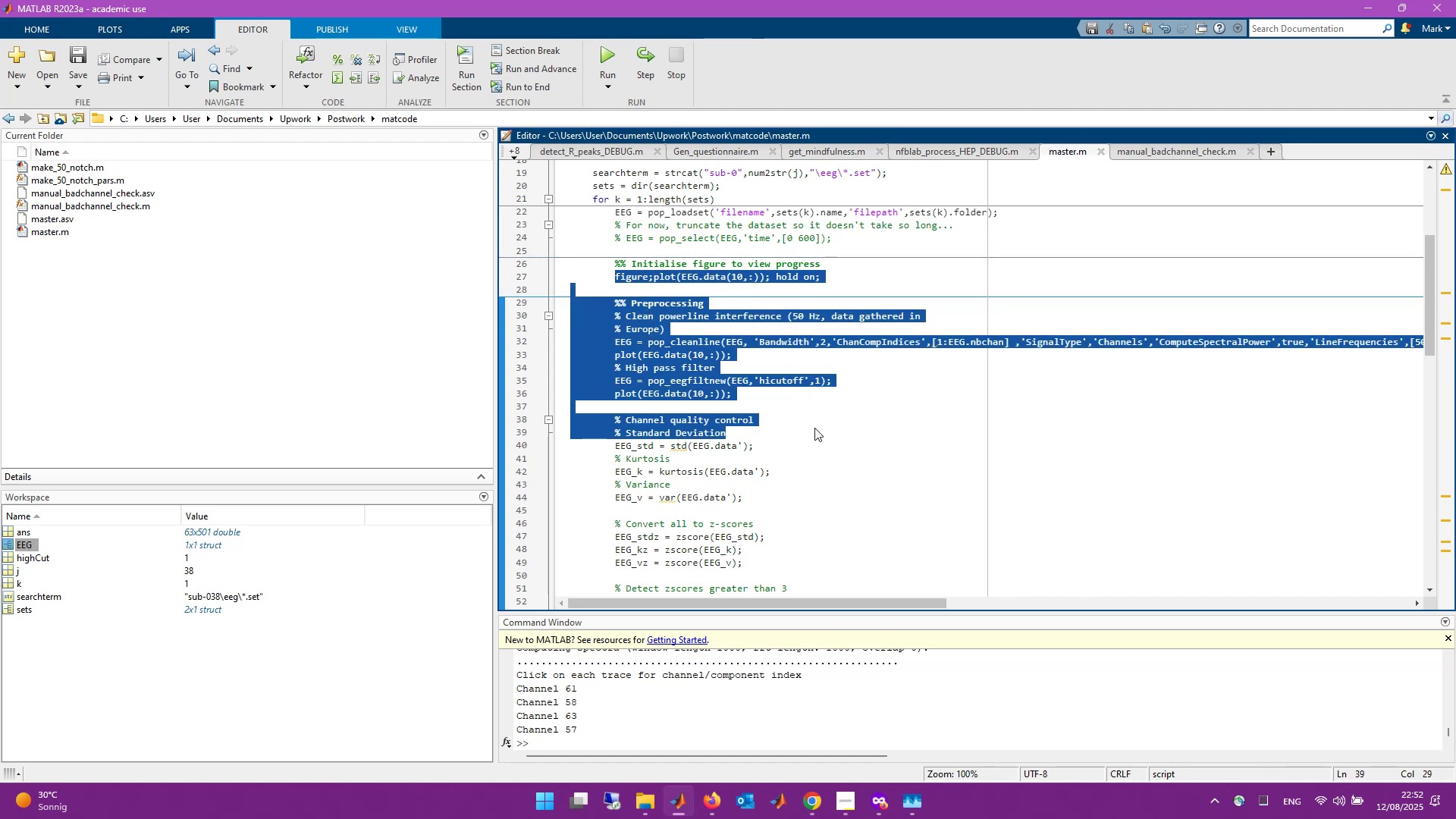 
wait(18.96)
 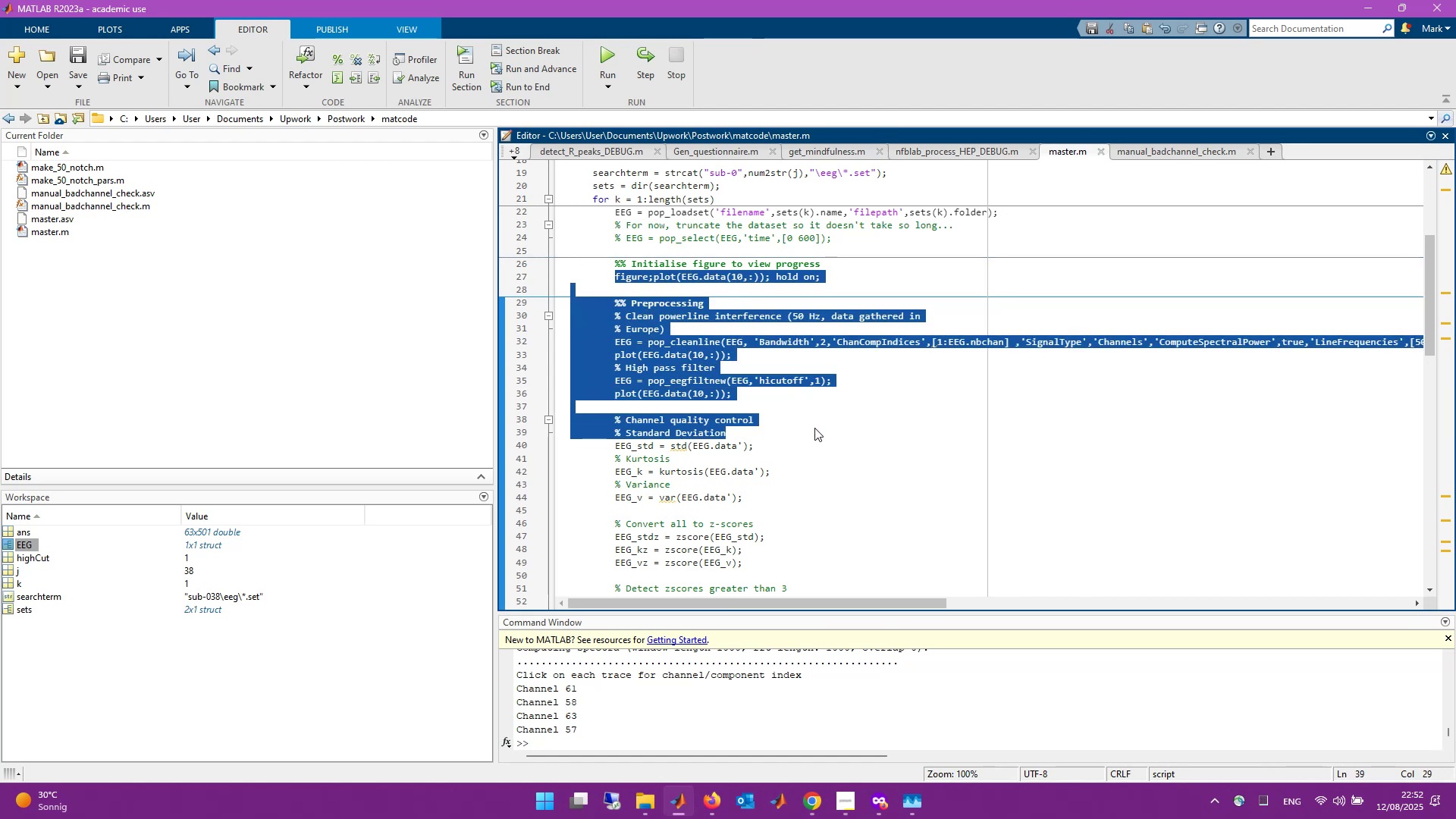 
scroll: coordinate [986, 519], scroll_direction: down, amount: 6.0
 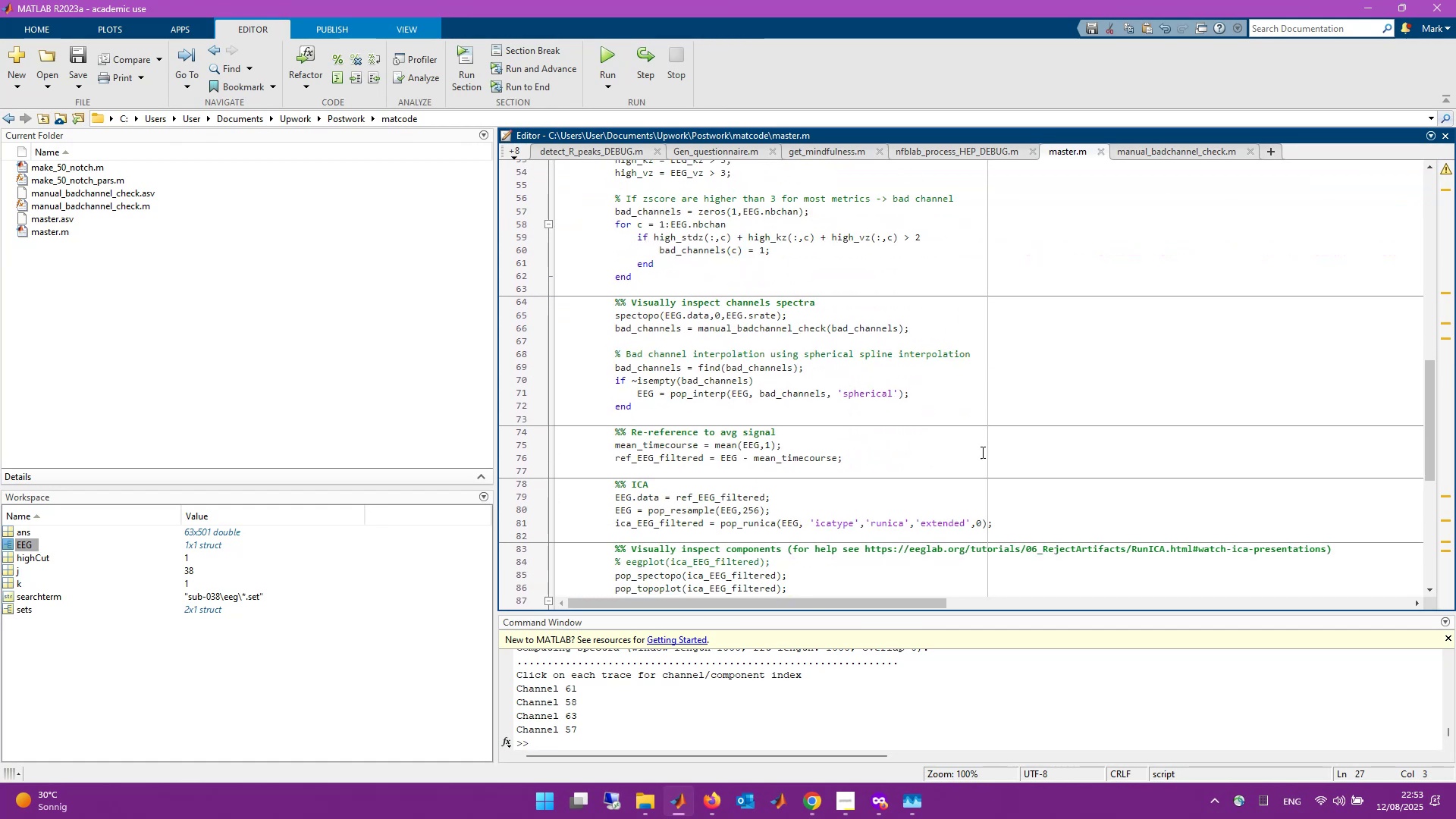 
left_click([984, 360])
 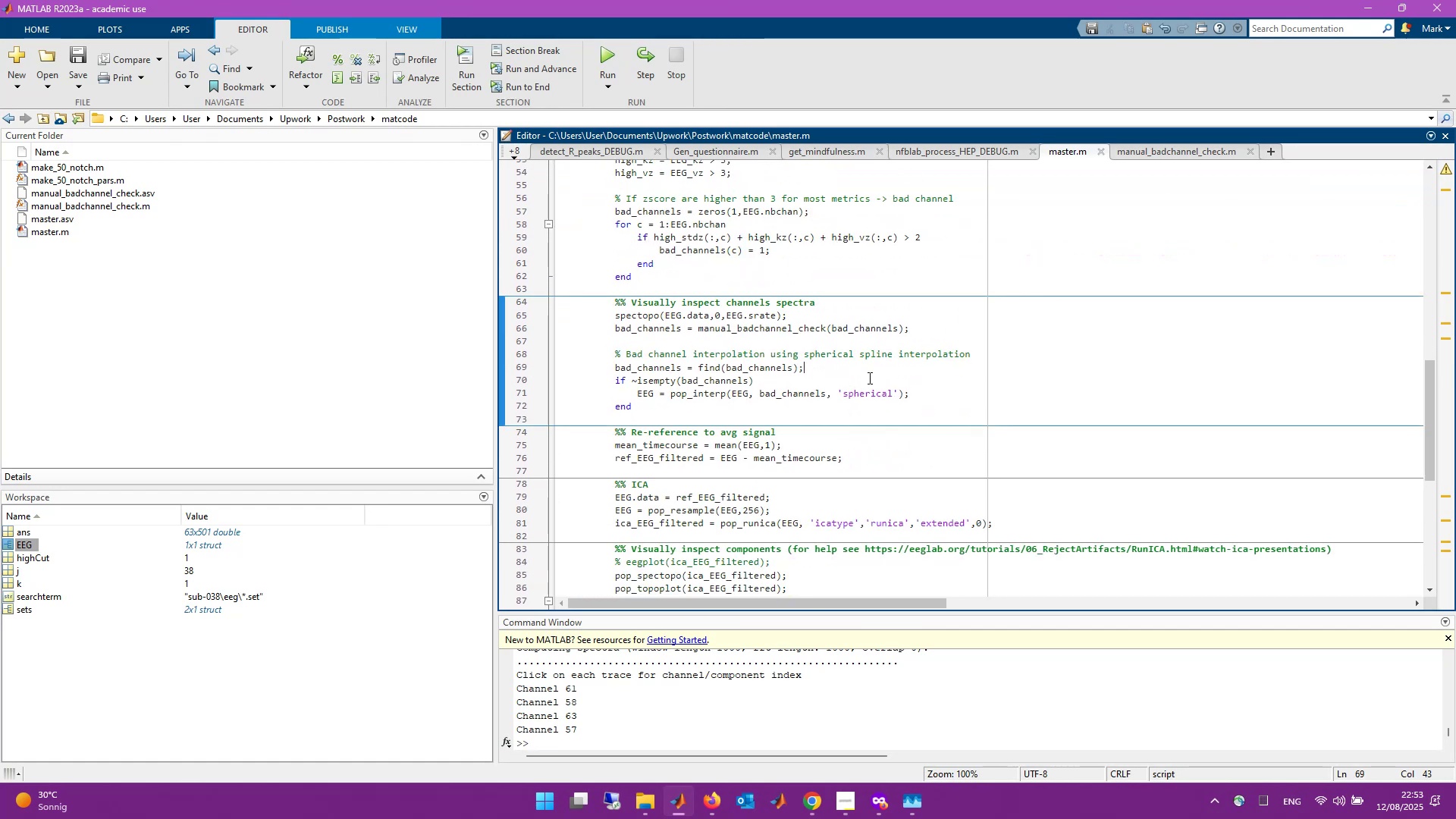 
scroll: coordinate [662, 223], scroll_direction: up, amount: 19.0
 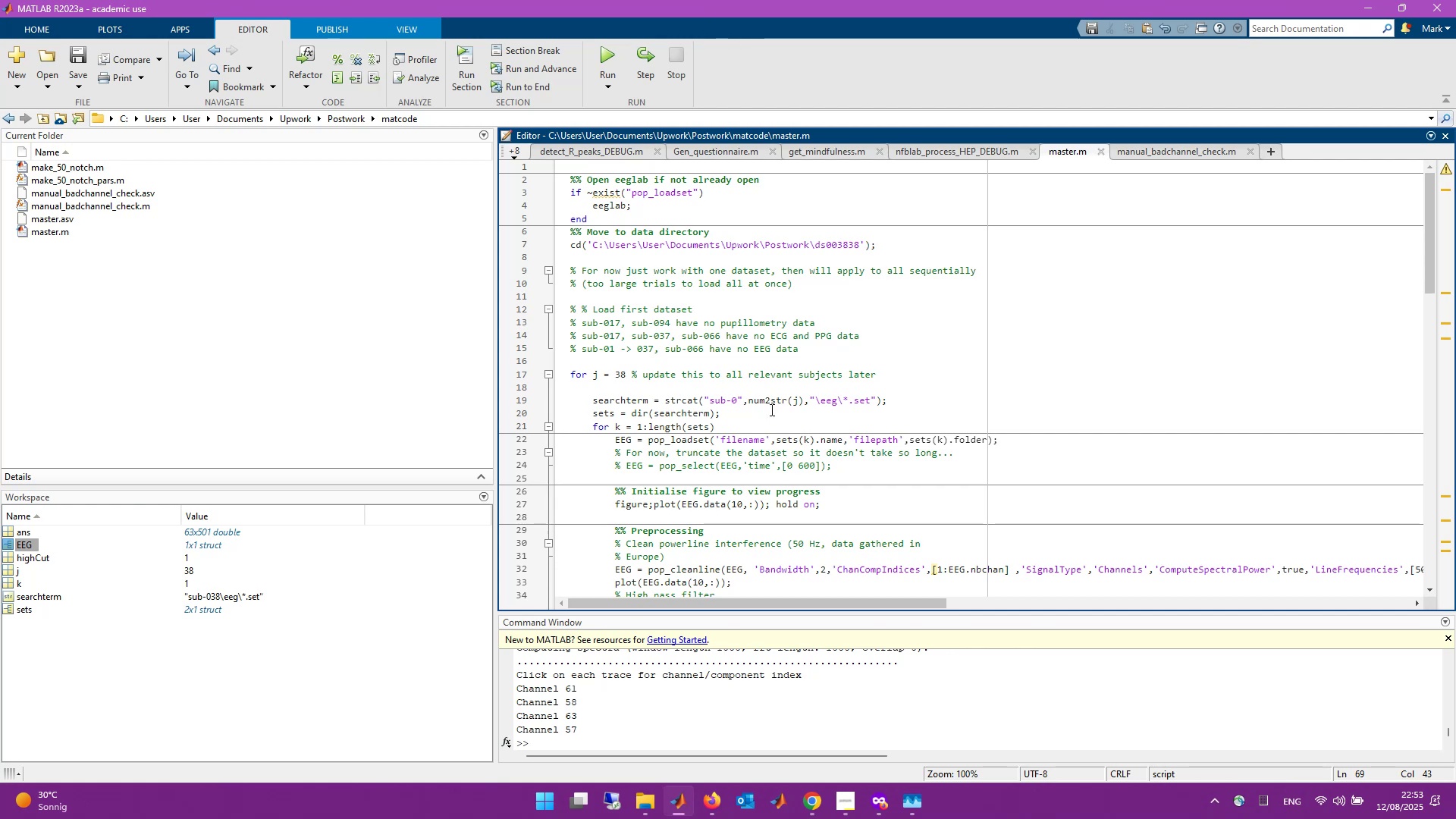 
scroll: coordinate [770, 410], scroll_direction: down, amount: 1.0
 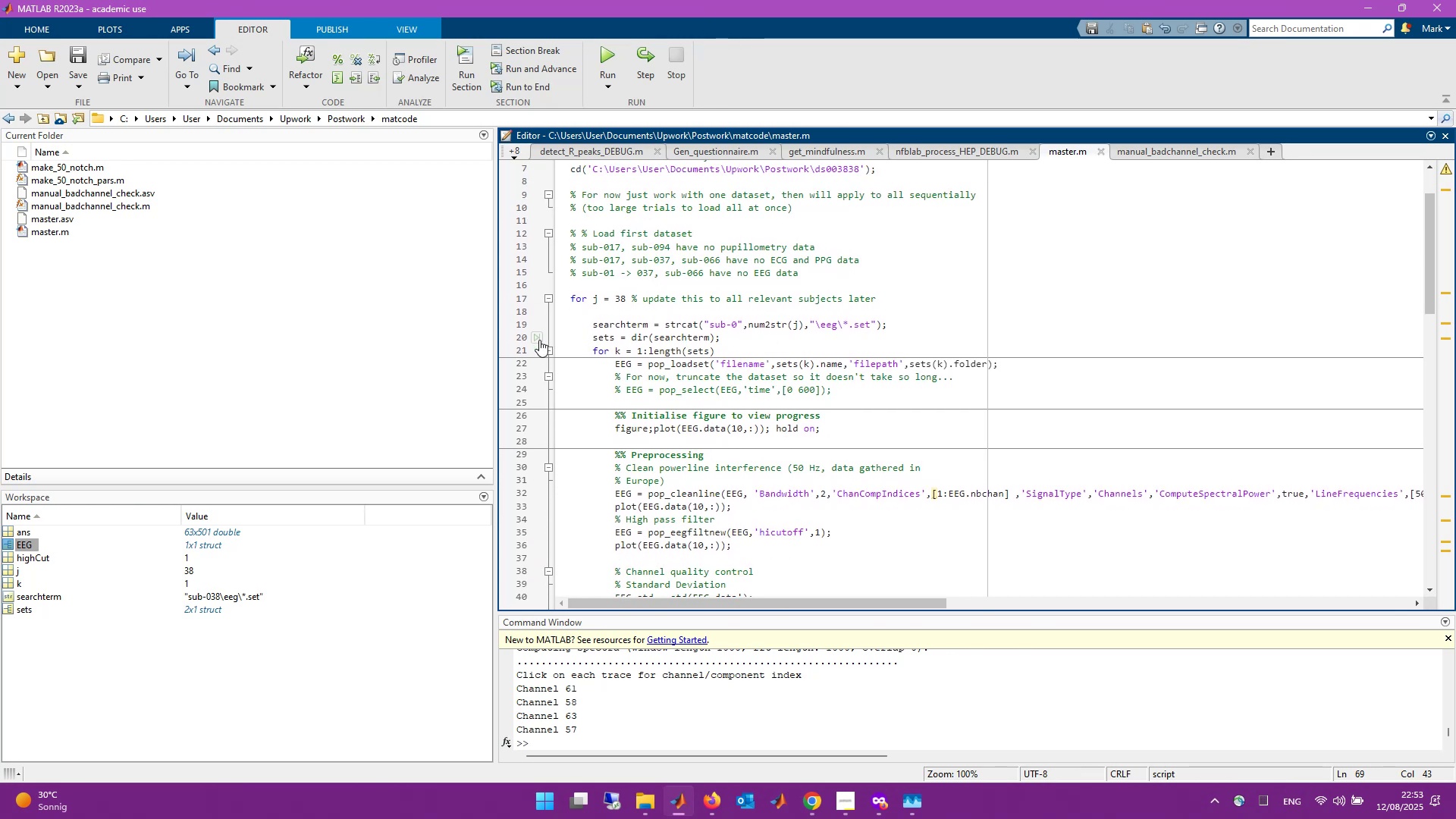 
wait(6.59)
 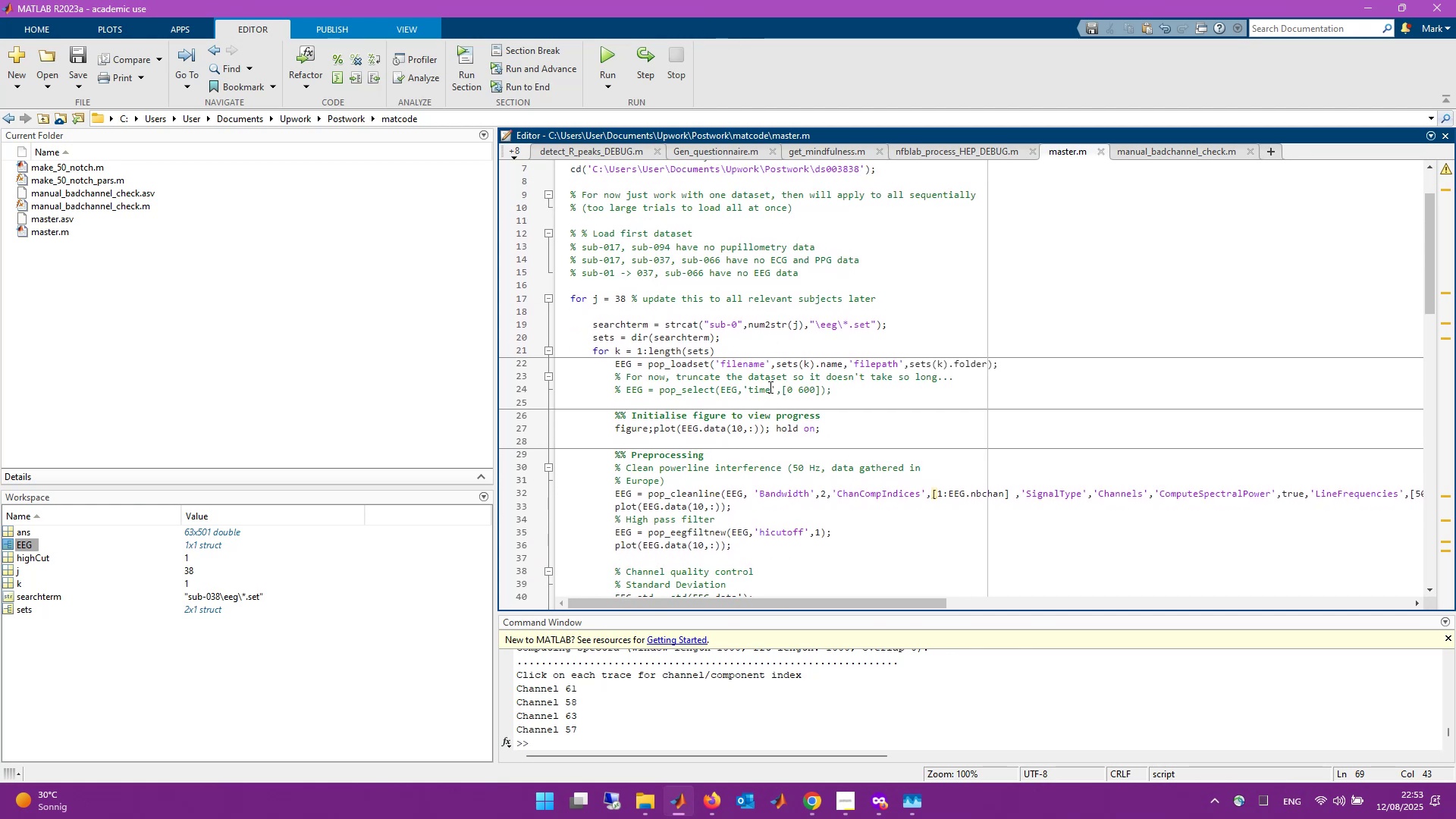 
scroll: coordinate [527, 384], scroll_direction: down, amount: 1.0
 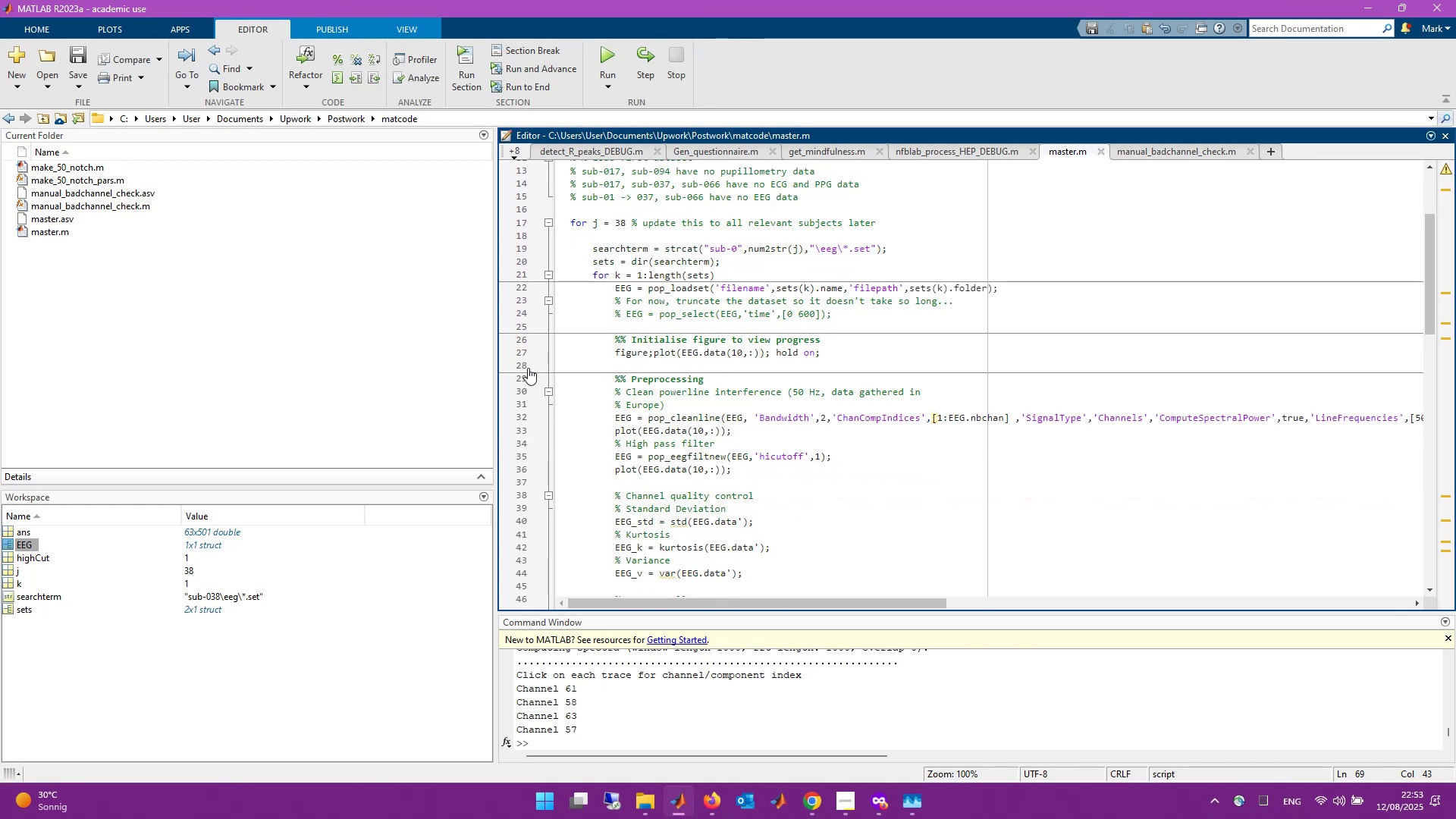 
left_click([527, 352])
 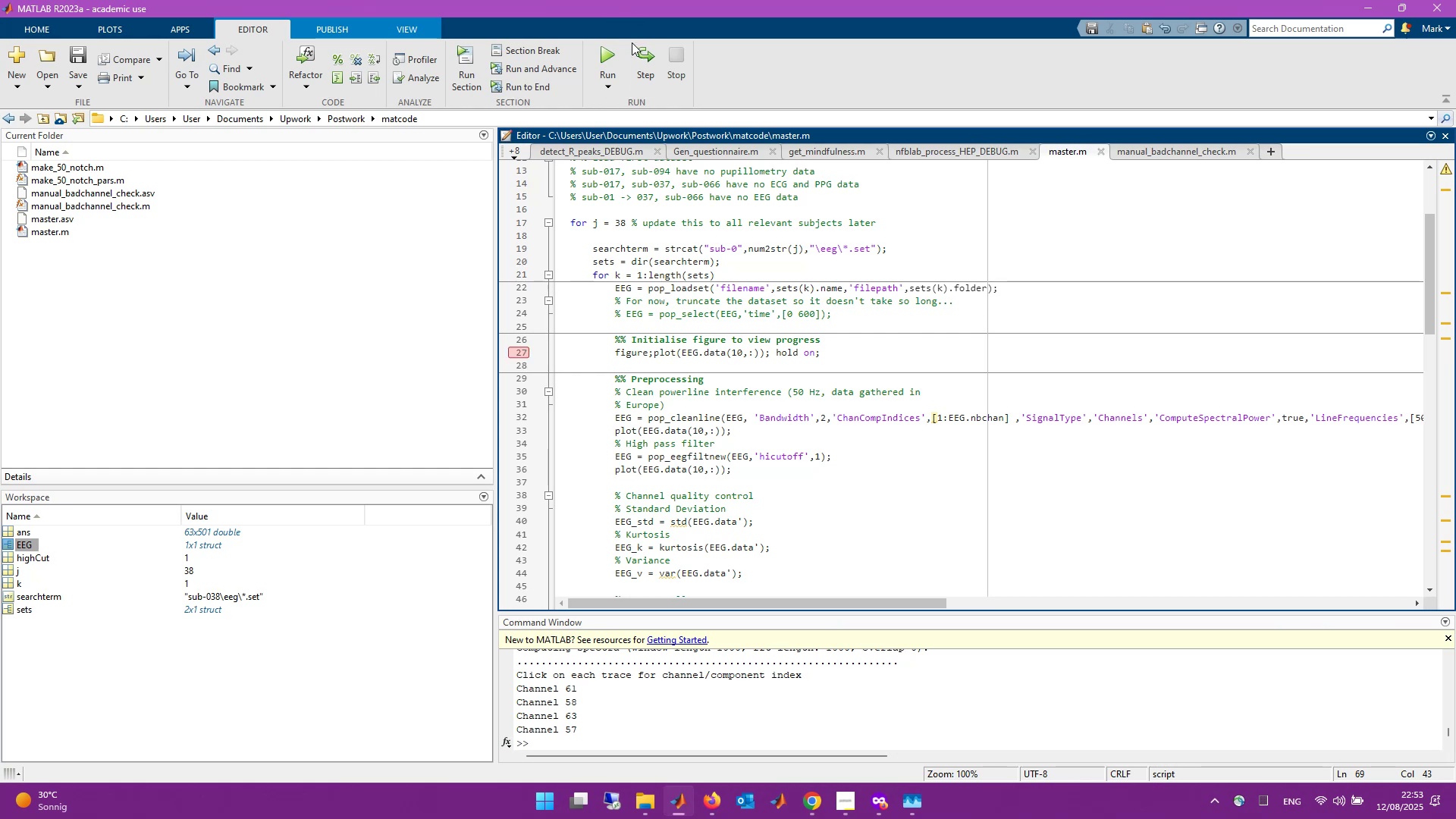 
left_click([617, 53])
 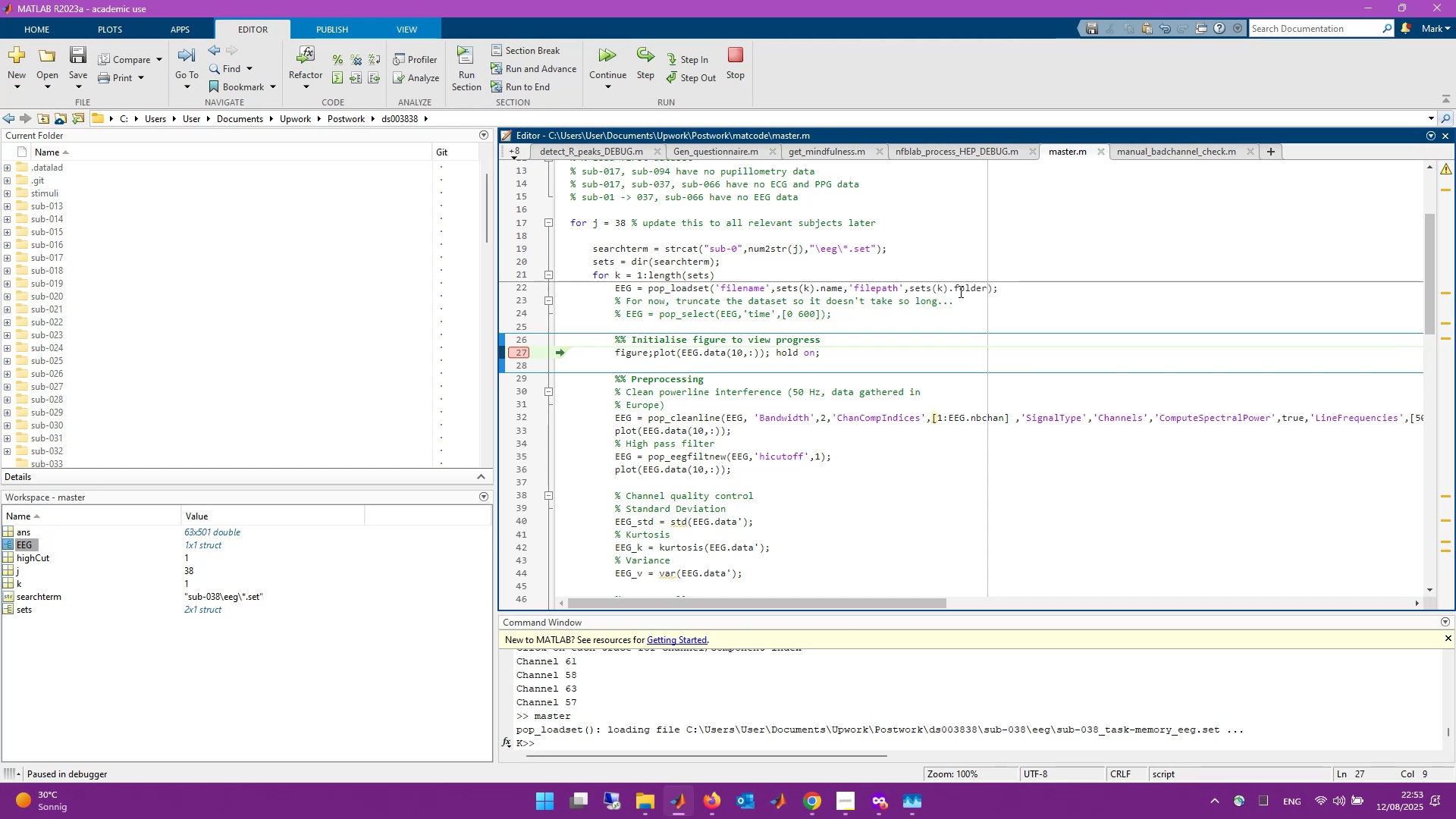 
wait(24.58)
 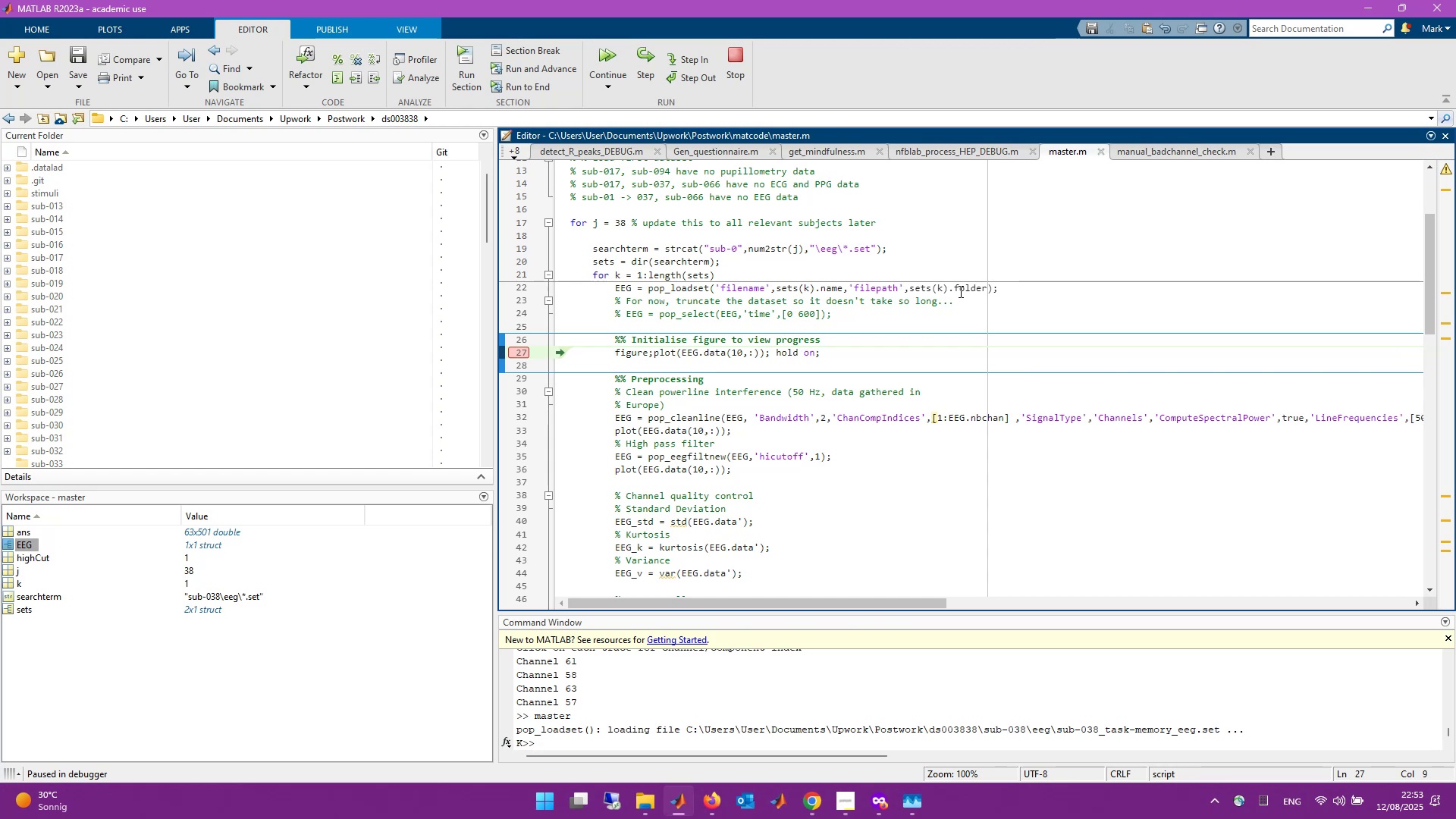 
left_click([647, 60])
 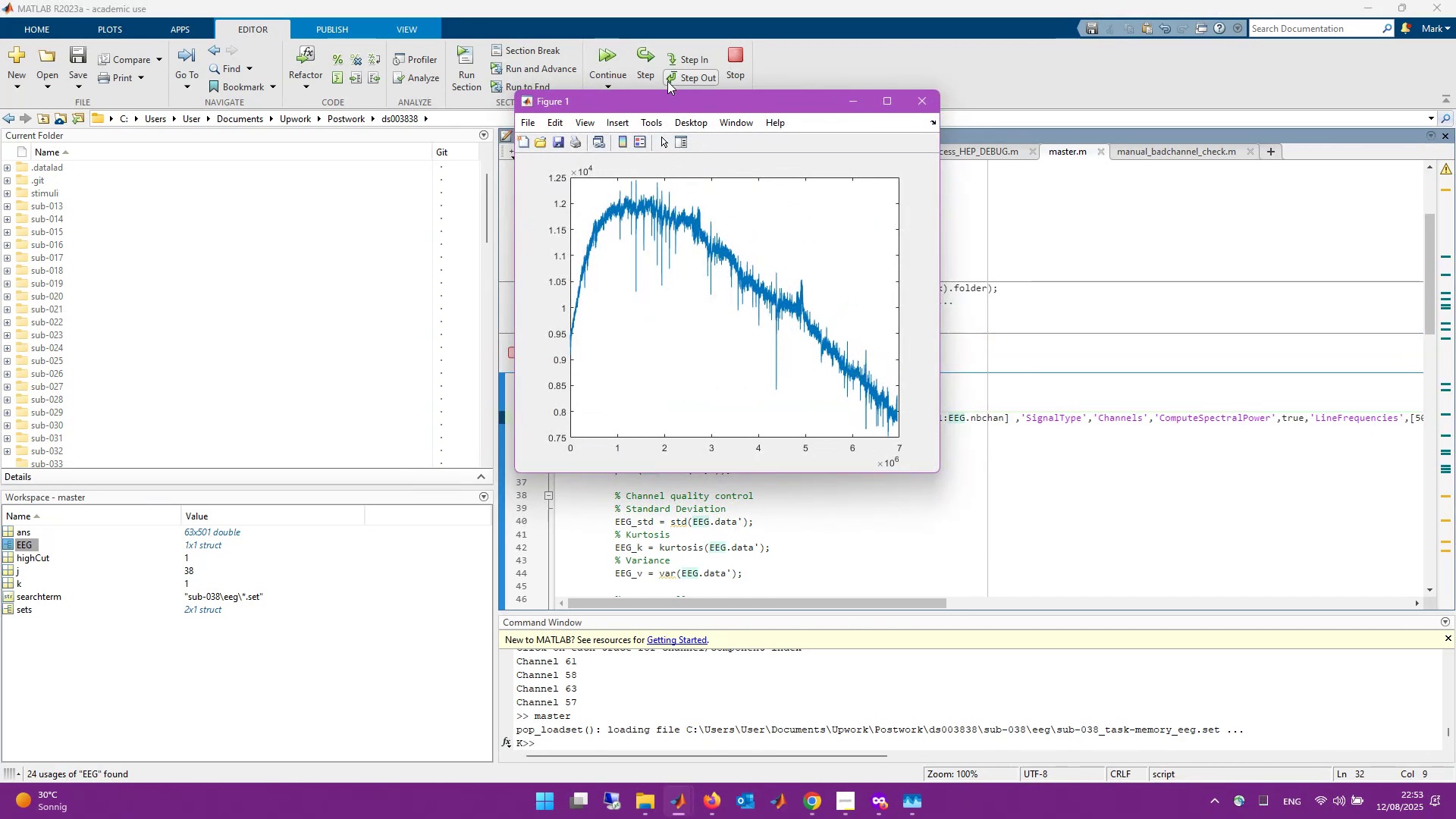 
left_click([861, 104])
 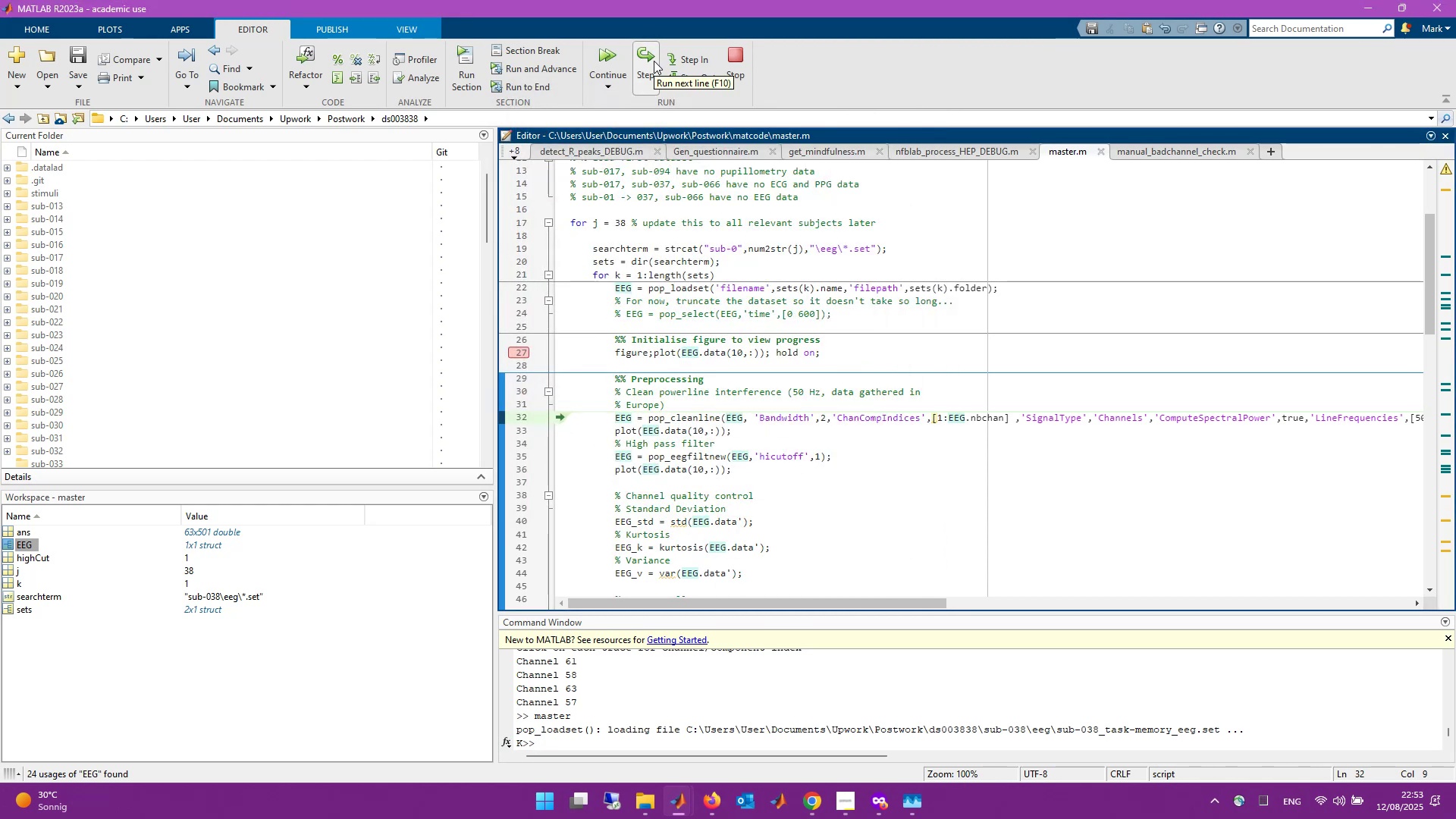 
left_click([654, 61])
 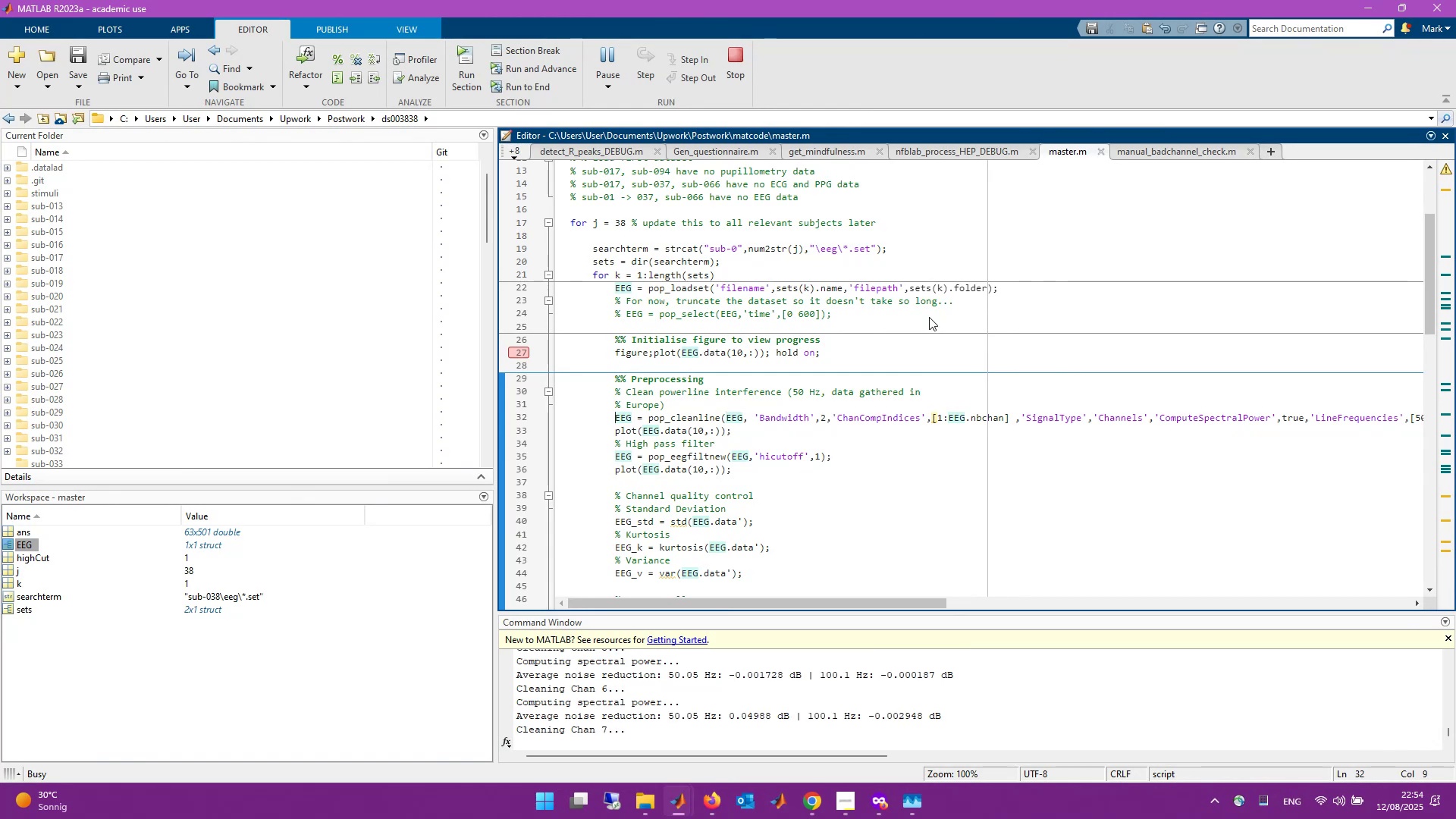 
wait(28.25)
 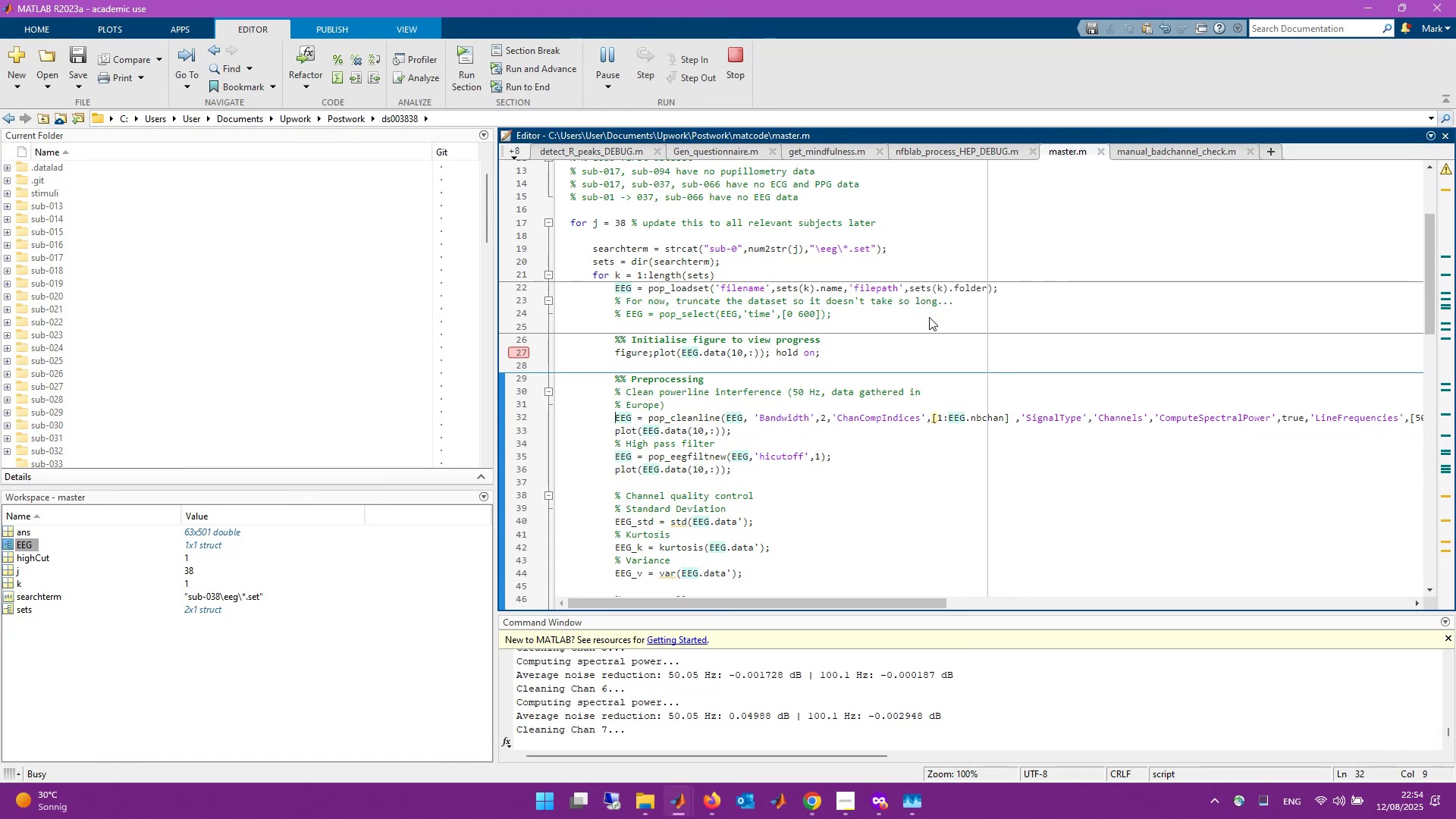 
scroll: coordinate [848, 493], scroll_direction: down, amount: 2.0
 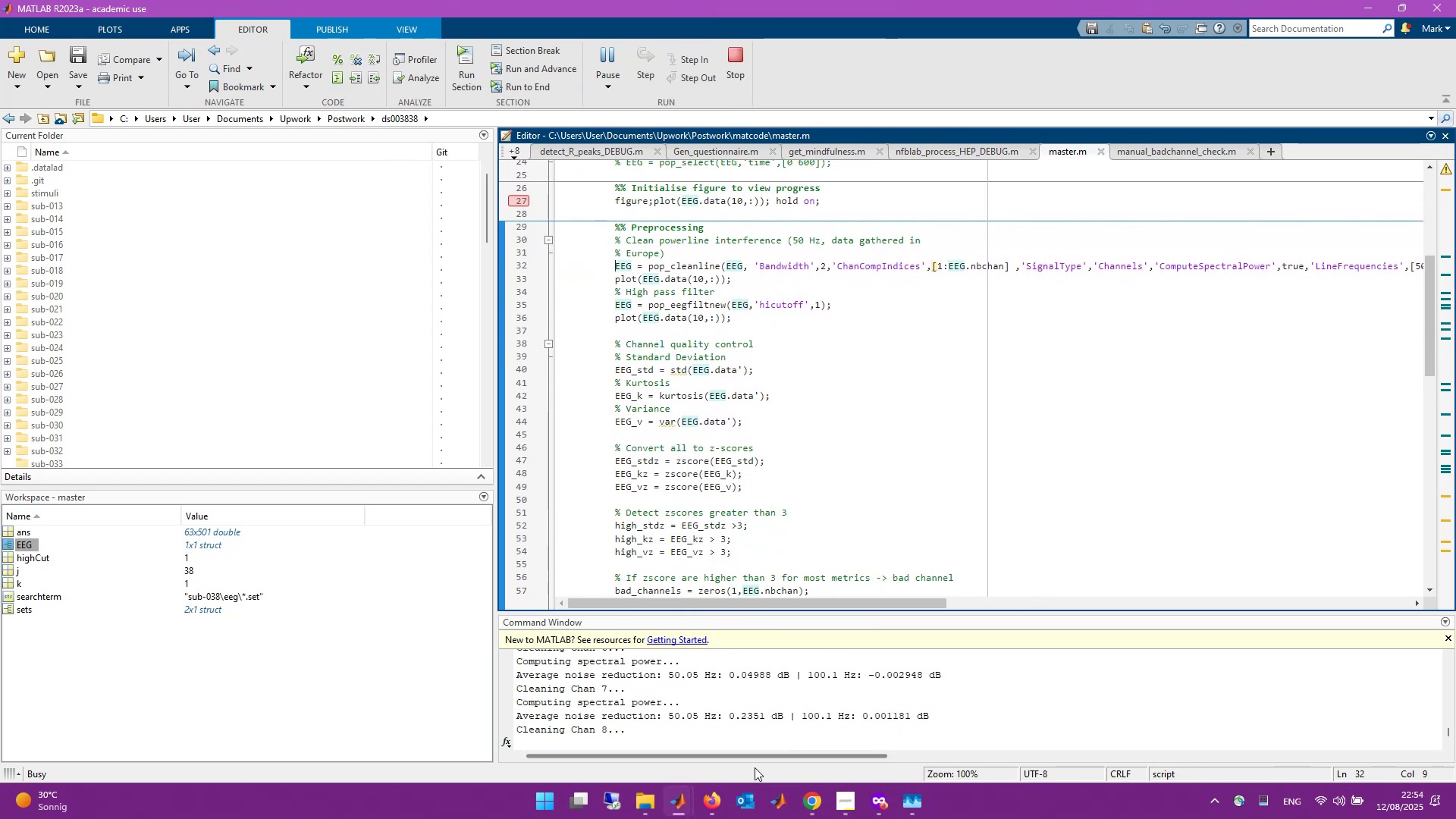 
mouse_move([724, 791])
 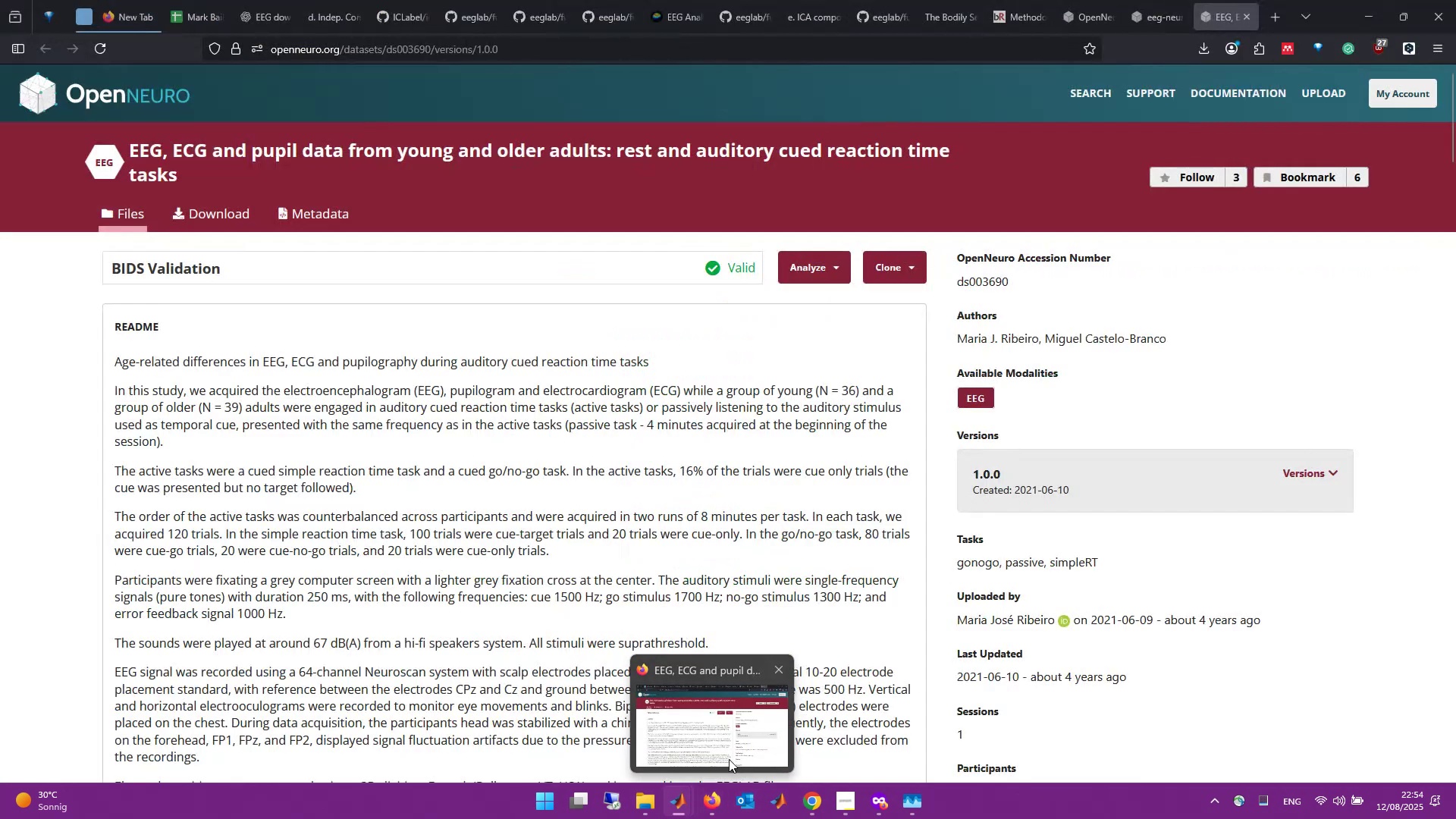 
left_click([729, 759])
 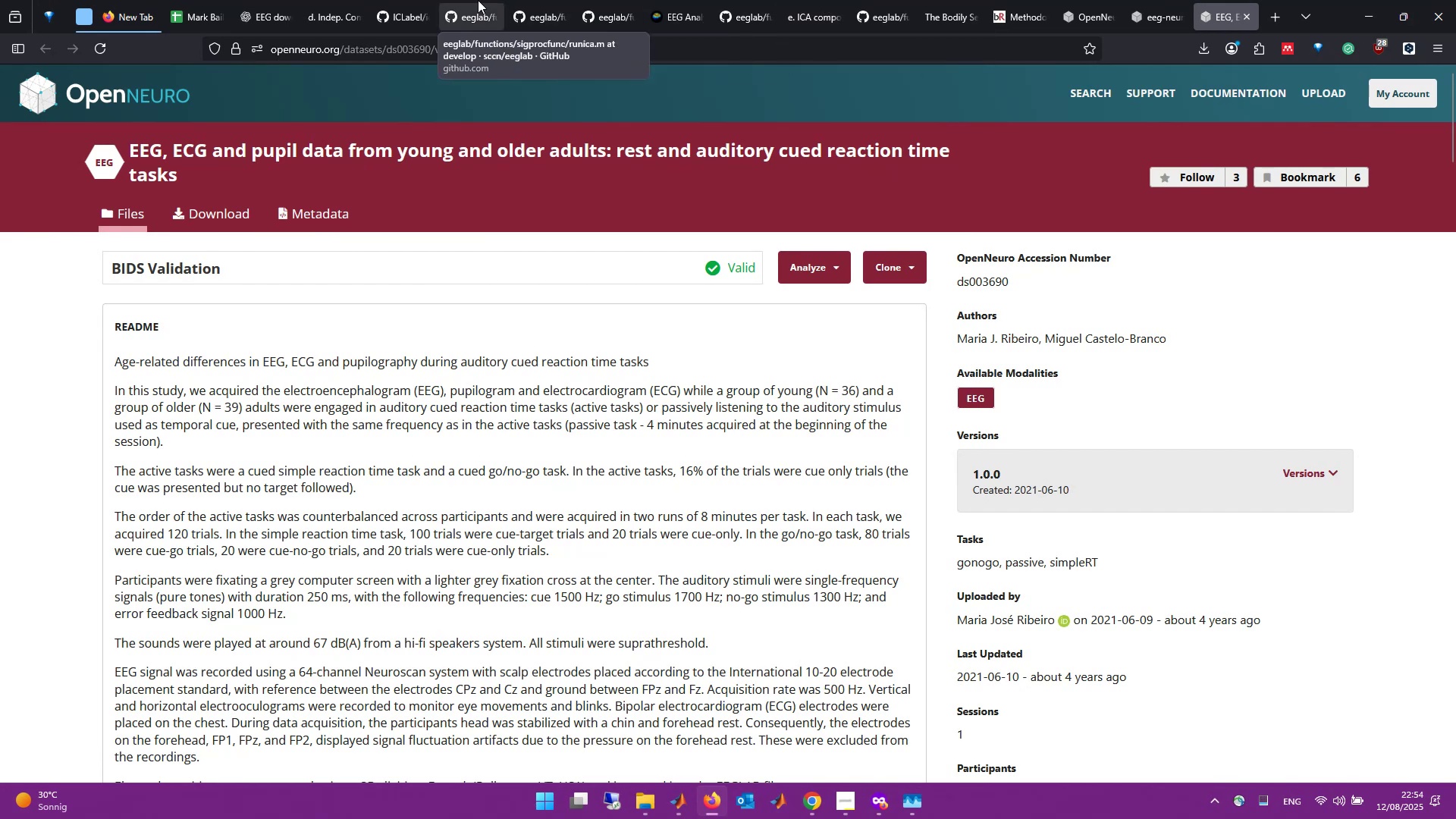 
left_click([411, 0])
 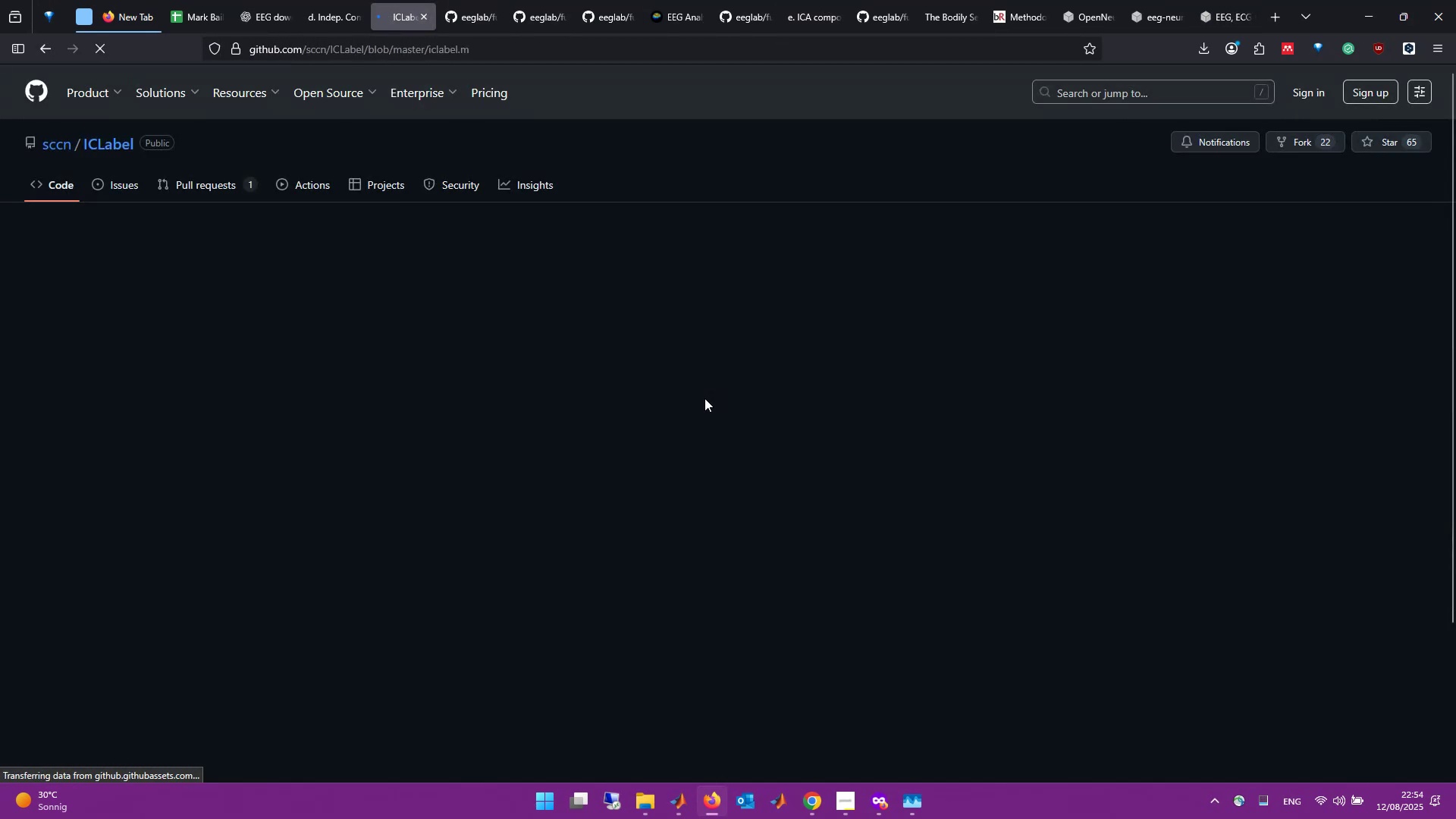 
scroll: coordinate [704, 398], scroll_direction: down, amount: 2.0
 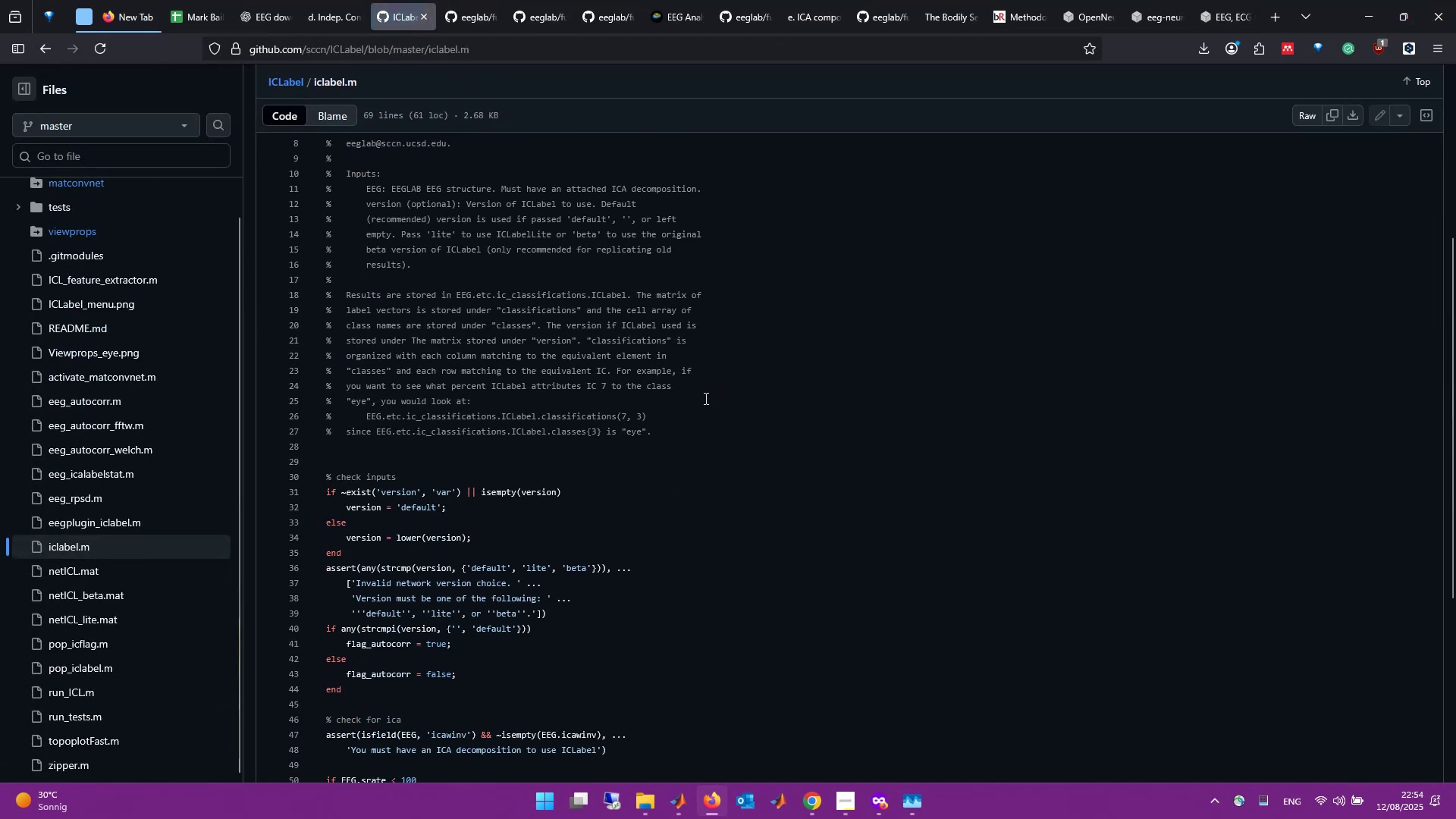 
scroll: coordinate [704, 398], scroll_direction: up, amount: 2.0
 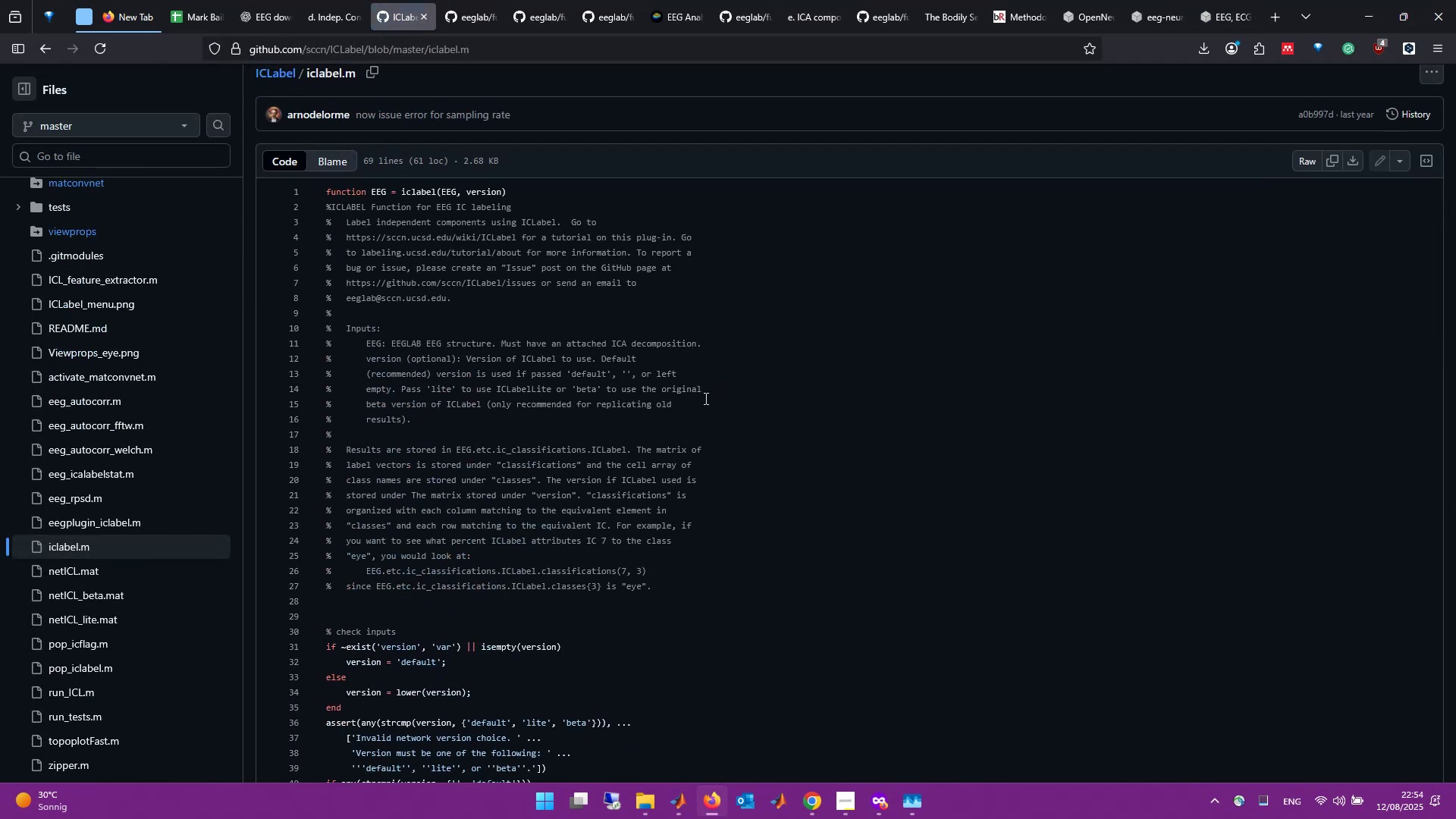 
scroll: coordinate [704, 398], scroll_direction: down, amount: 4.0
 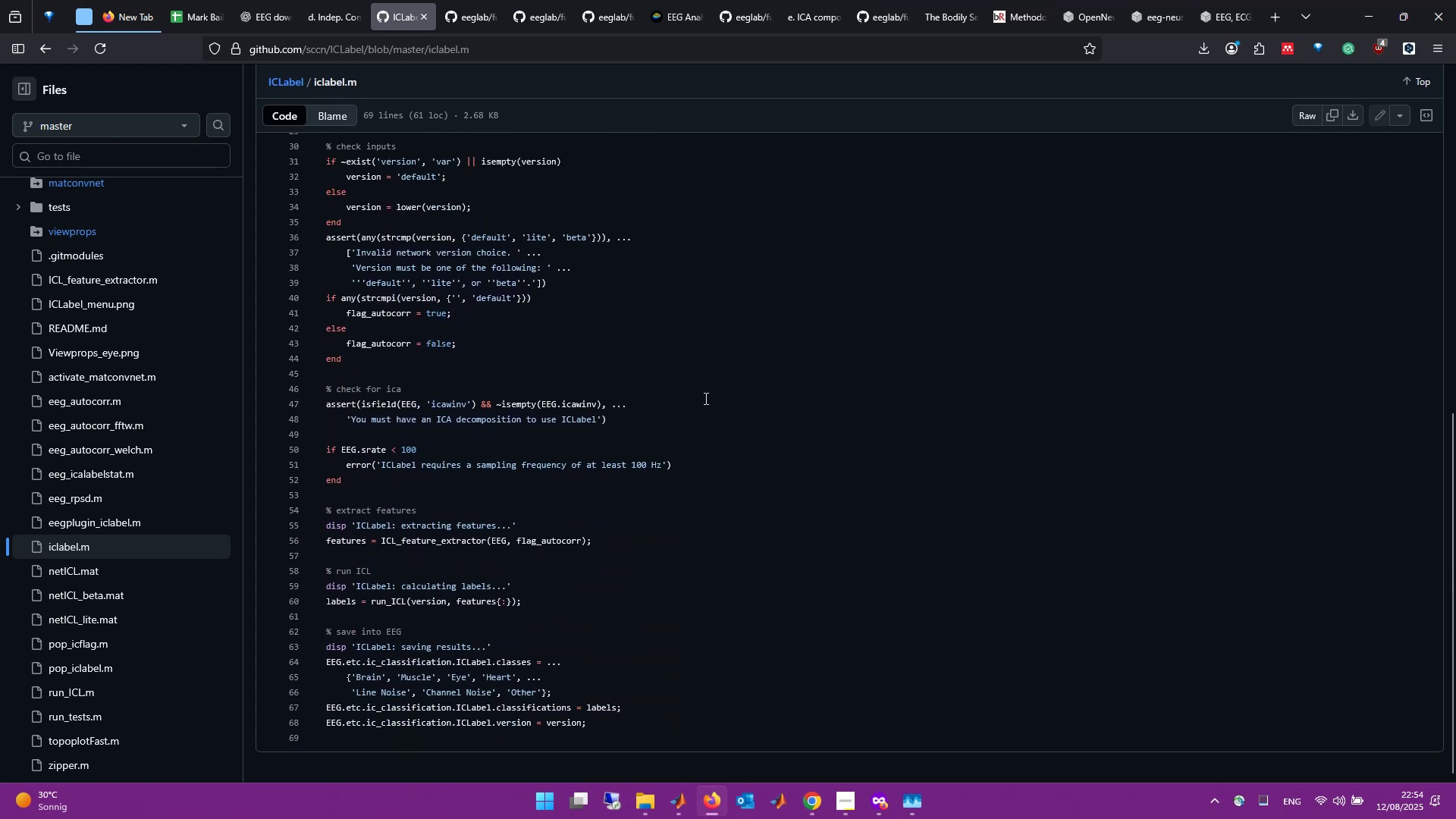 
scroll: coordinate [762, 300], scroll_direction: up, amount: 7.0
 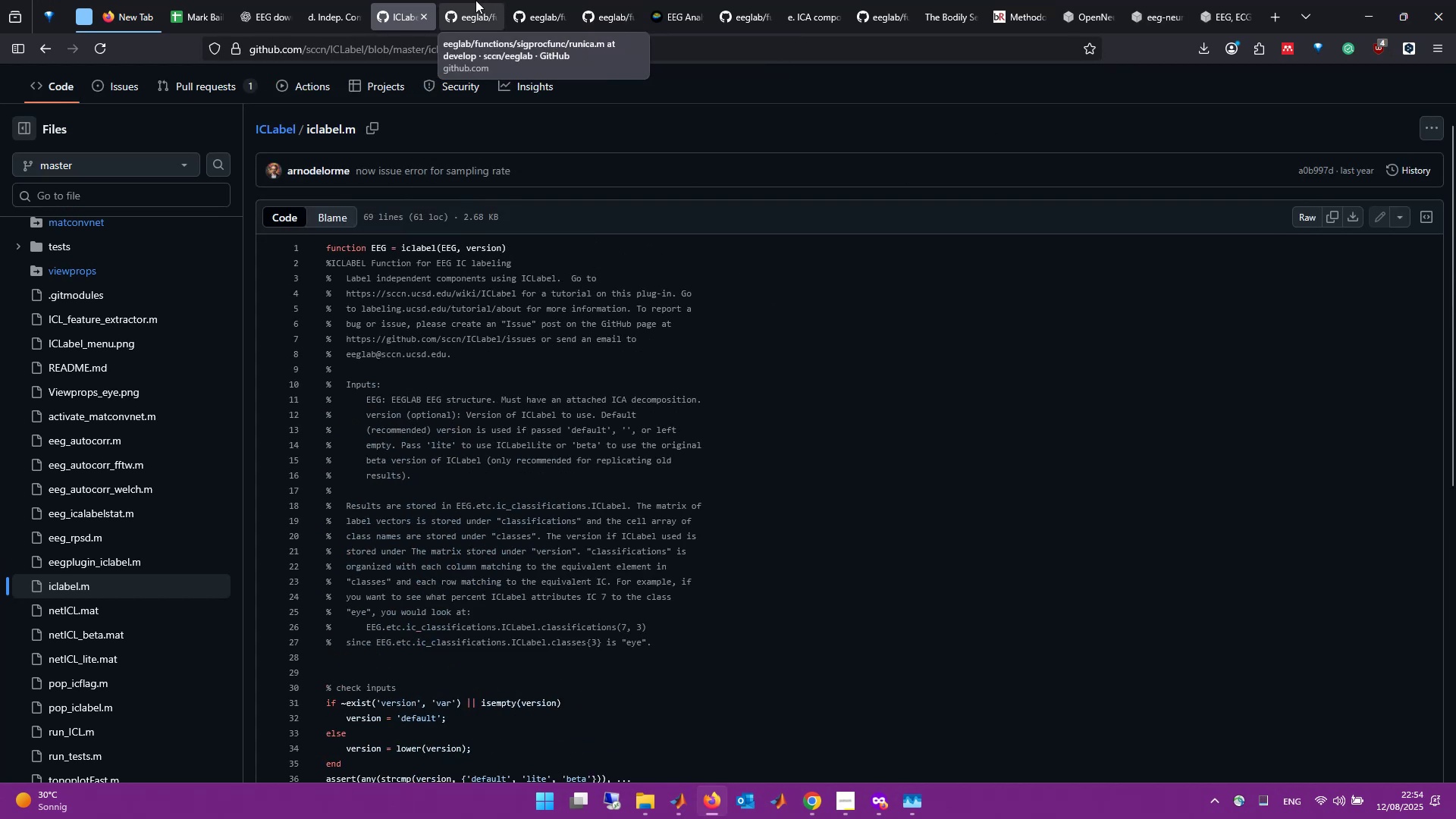 
left_click([475, 0])
 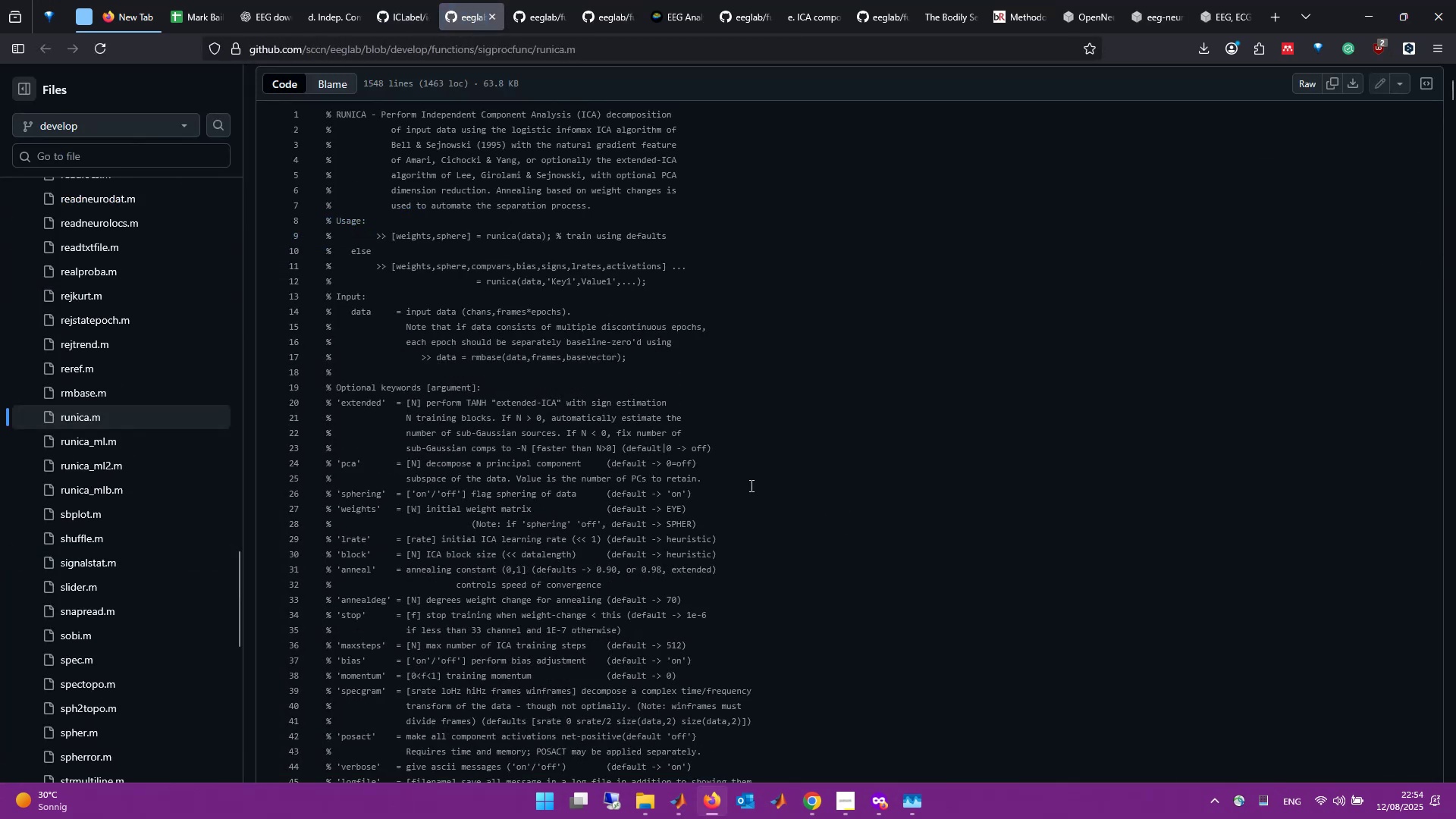 
scroll: coordinate [745, 488], scroll_direction: up, amount: 1.0
 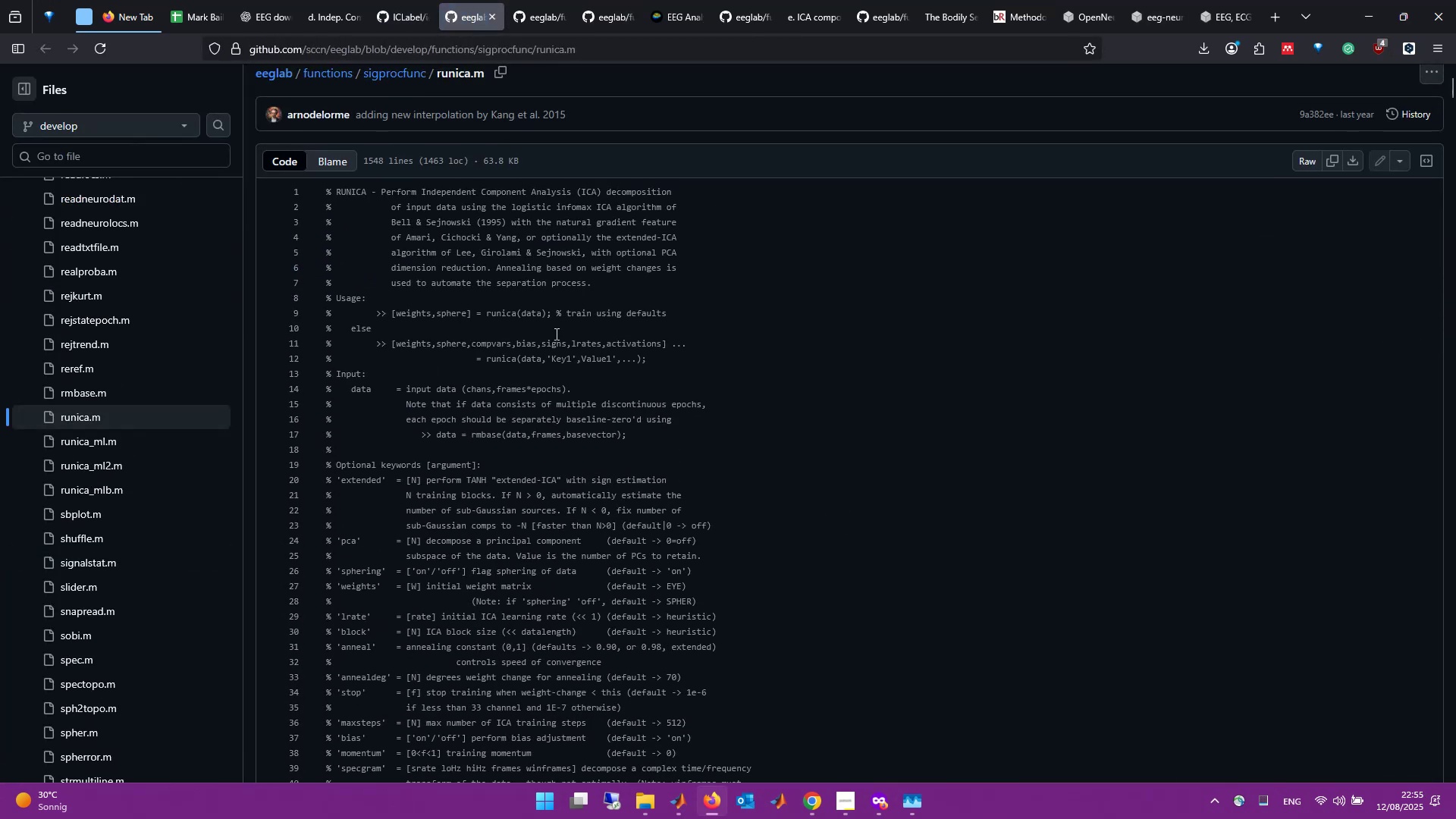 
scroll: coordinate [745, 468], scroll_direction: down, amount: 2.0
 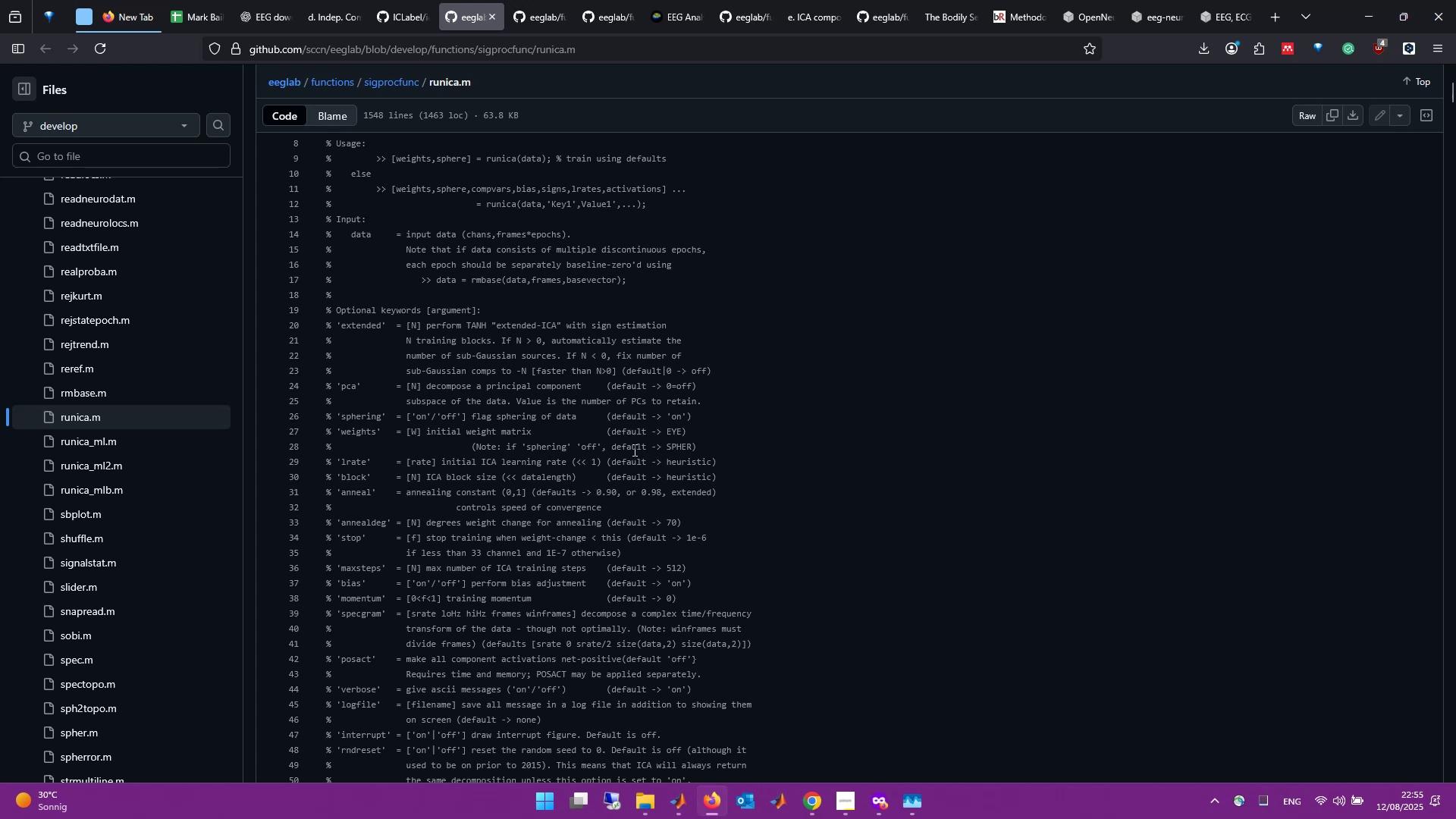 
wait(19.4)
 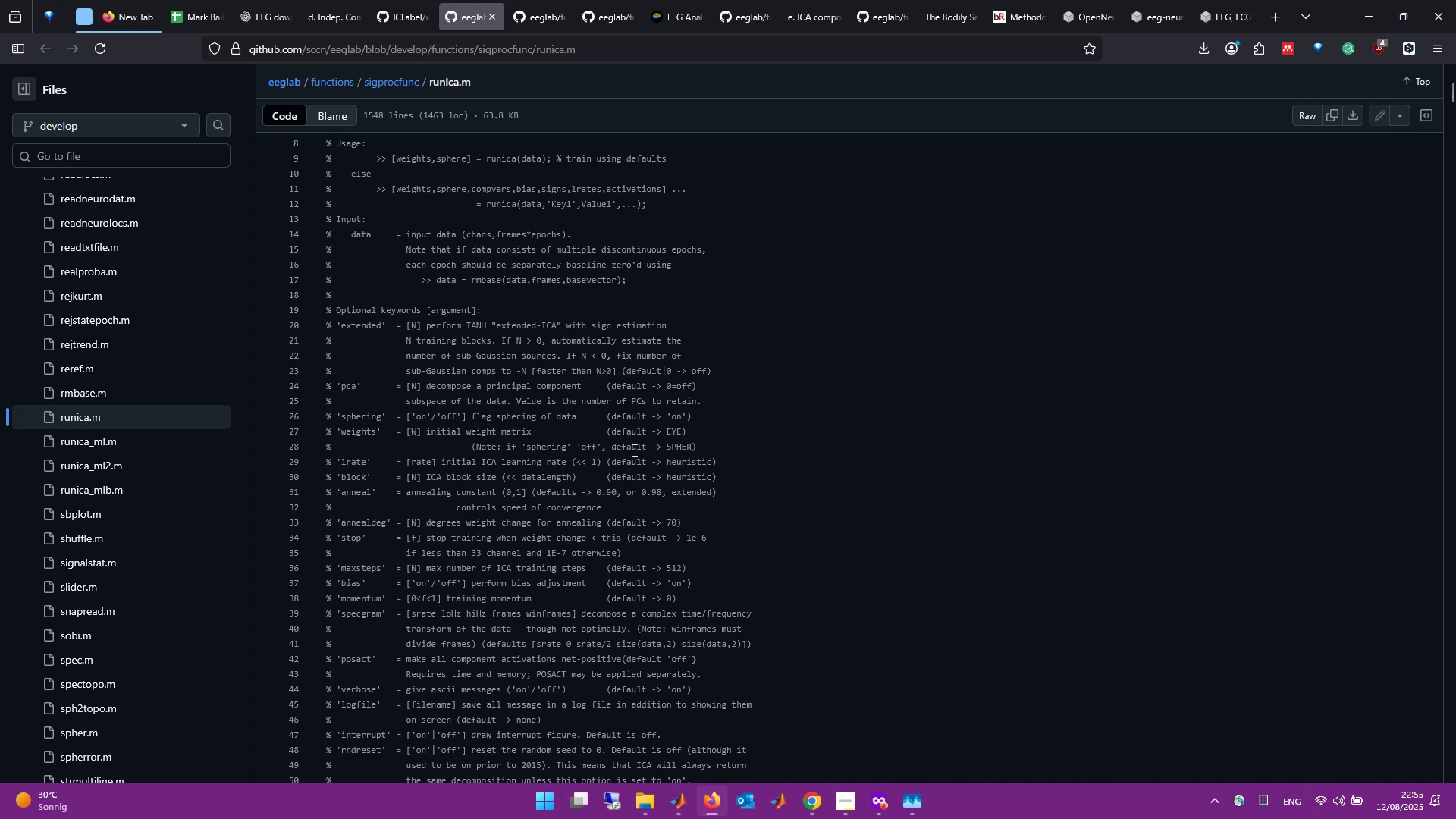 
scroll: coordinate [662, 339], scroll_direction: down, amount: 3.0
 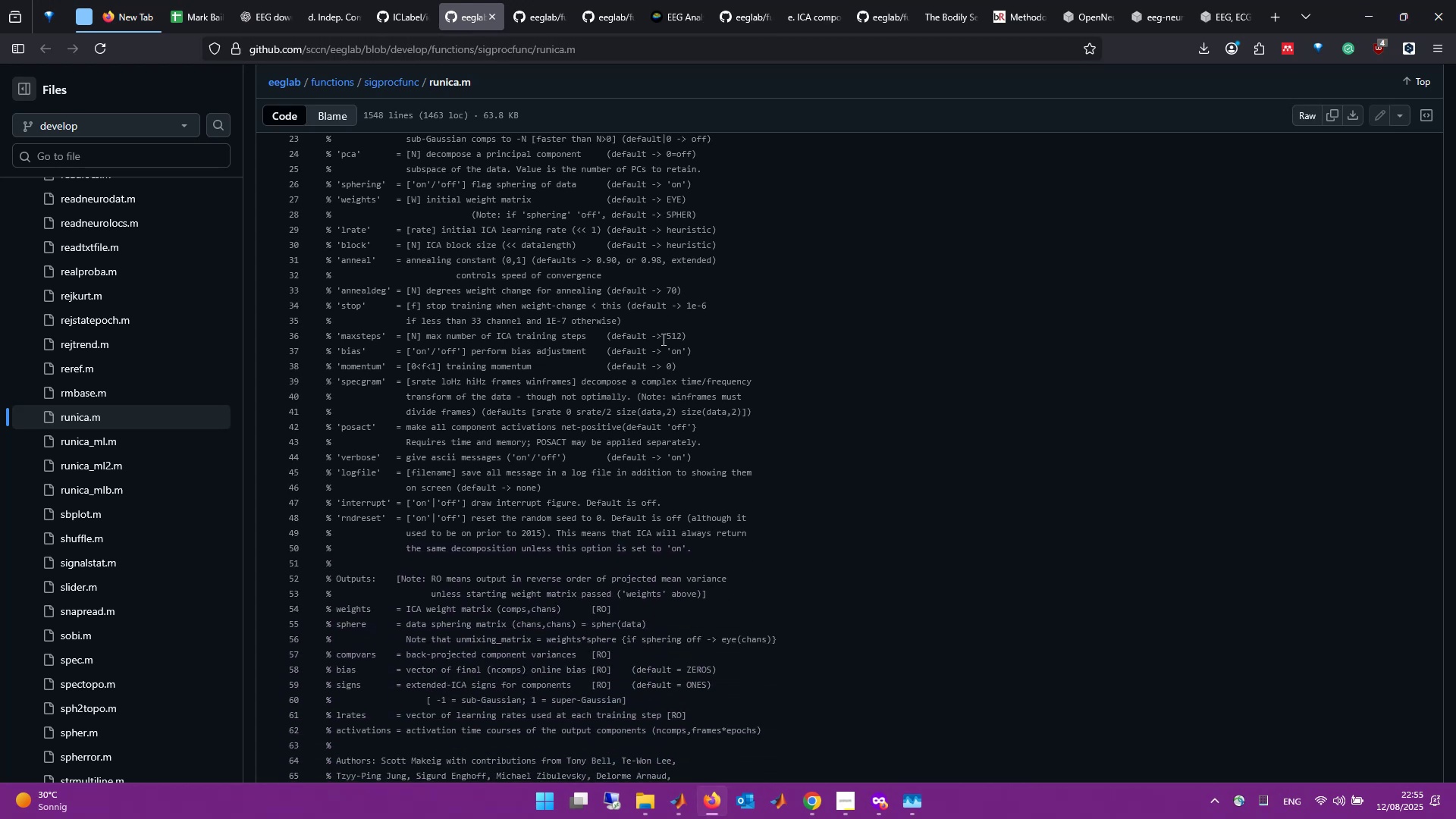 
wait(5.99)
 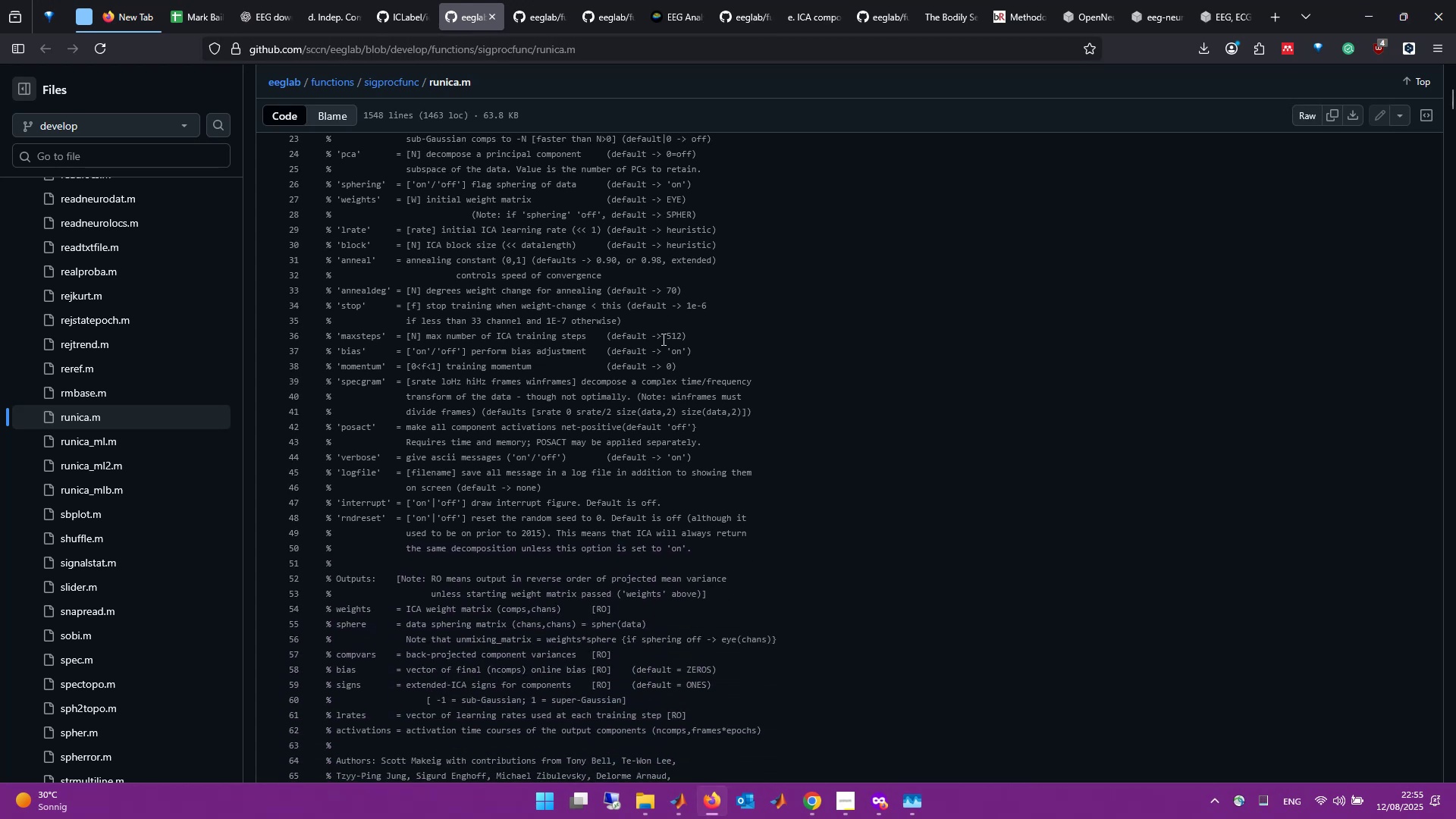 
scroll: coordinate [658, 360], scroll_direction: down, amount: 5.0
 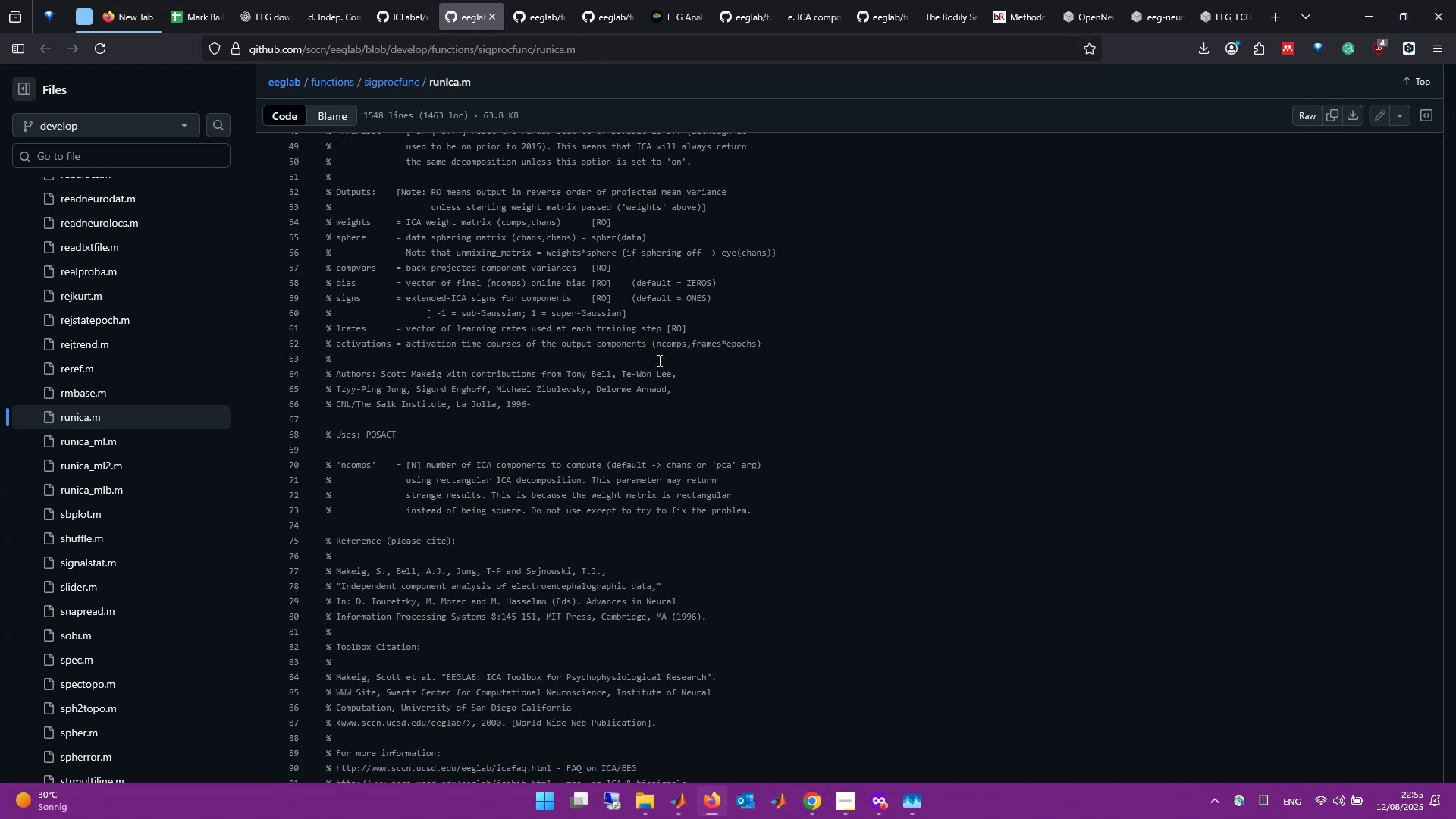 
scroll: coordinate [658, 360], scroll_direction: down, amount: 11.0
 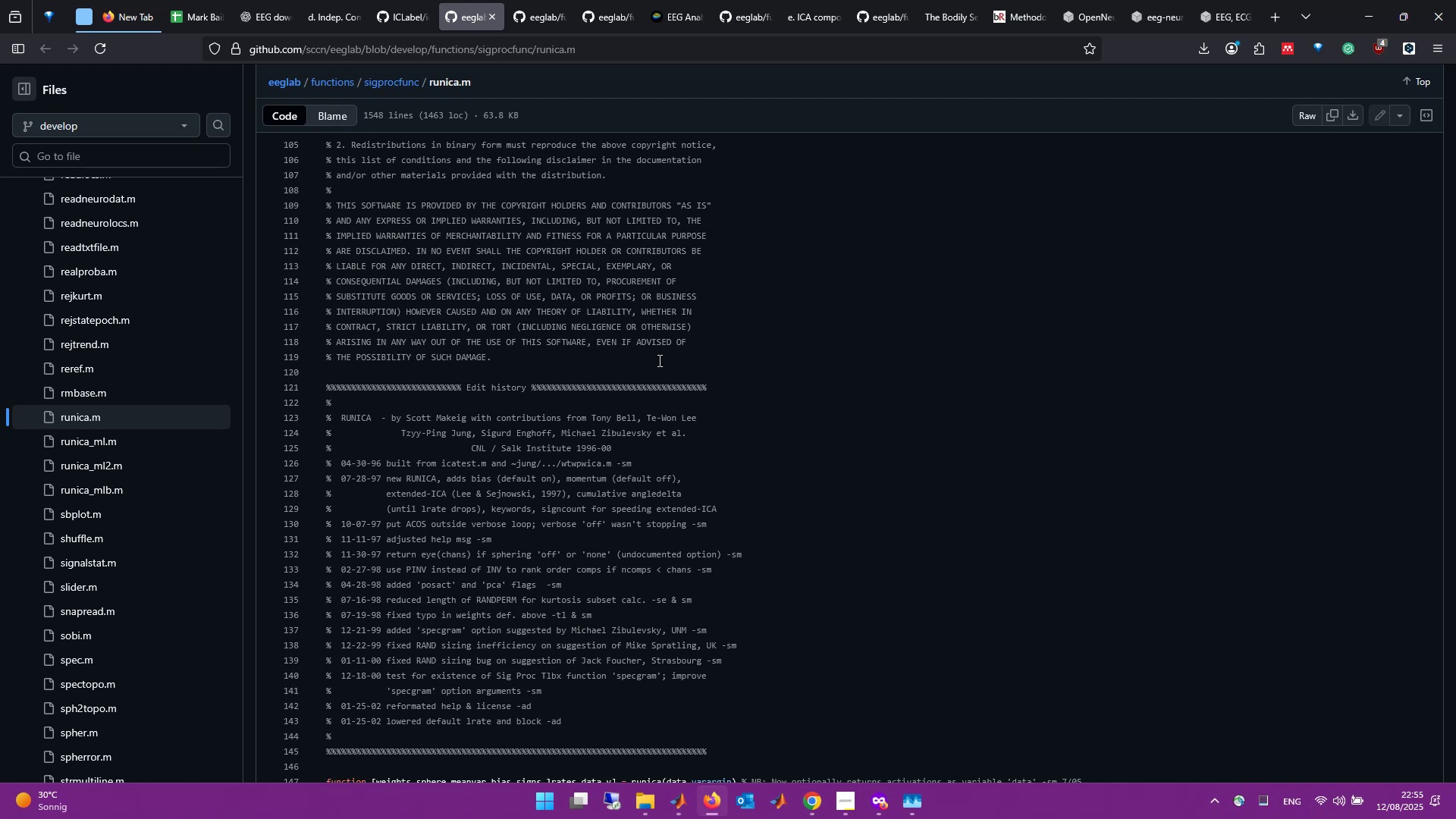 
wait(9.91)
 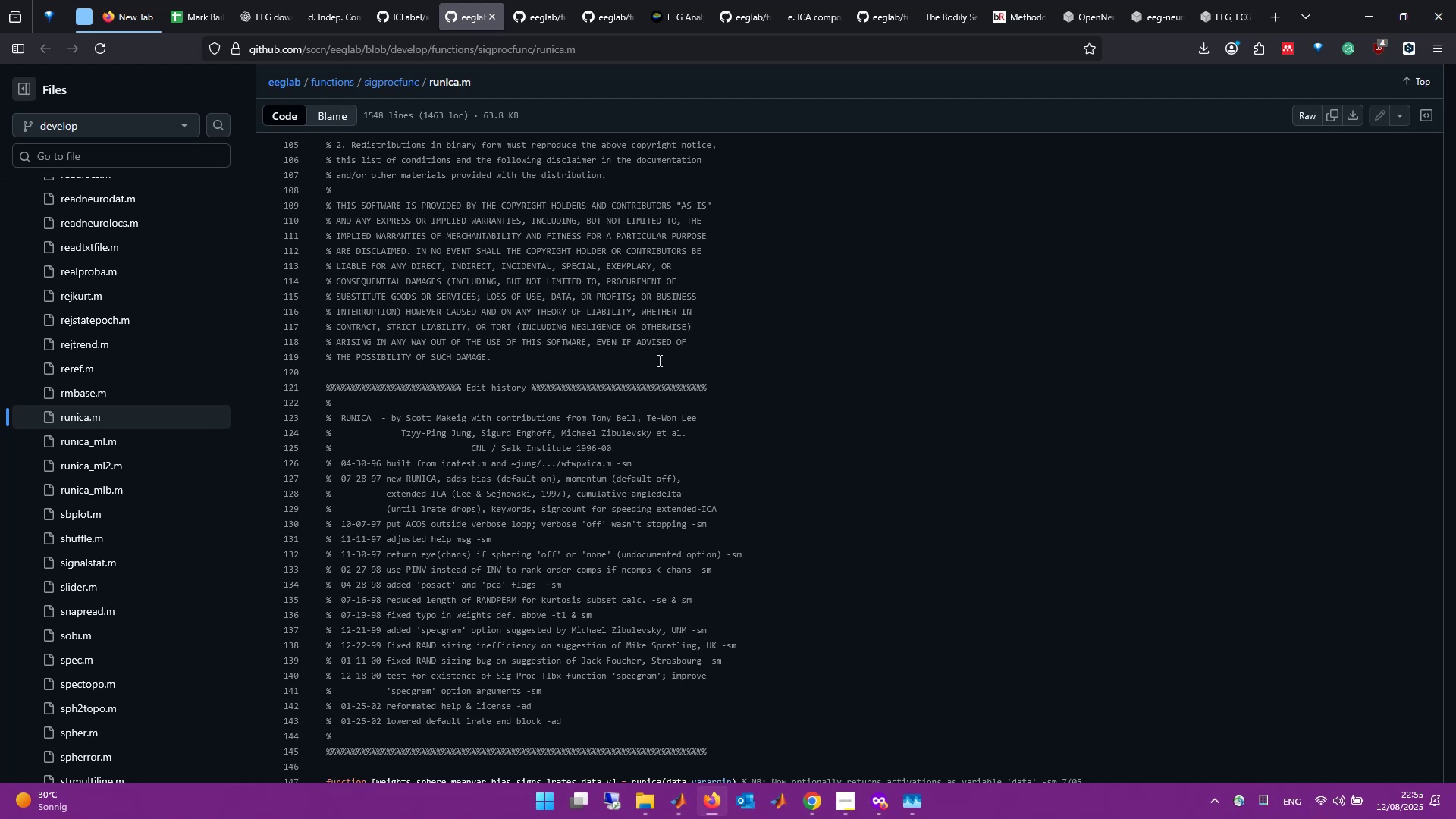 
scroll: coordinate [746, 557], scroll_direction: down, amount: 56.0
 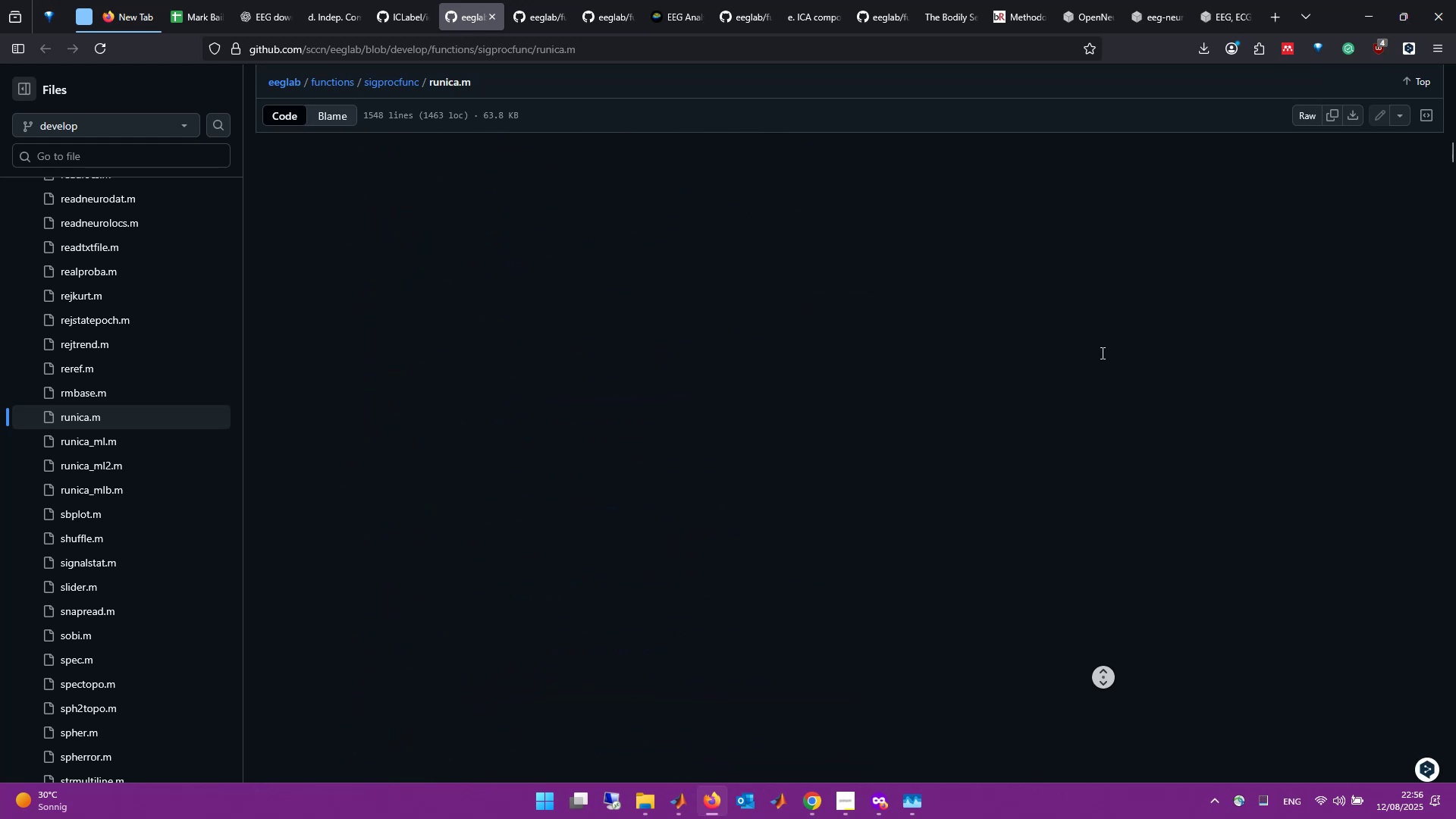 
scroll: coordinate [1081, 407], scroll_direction: up, amount: 3.0
 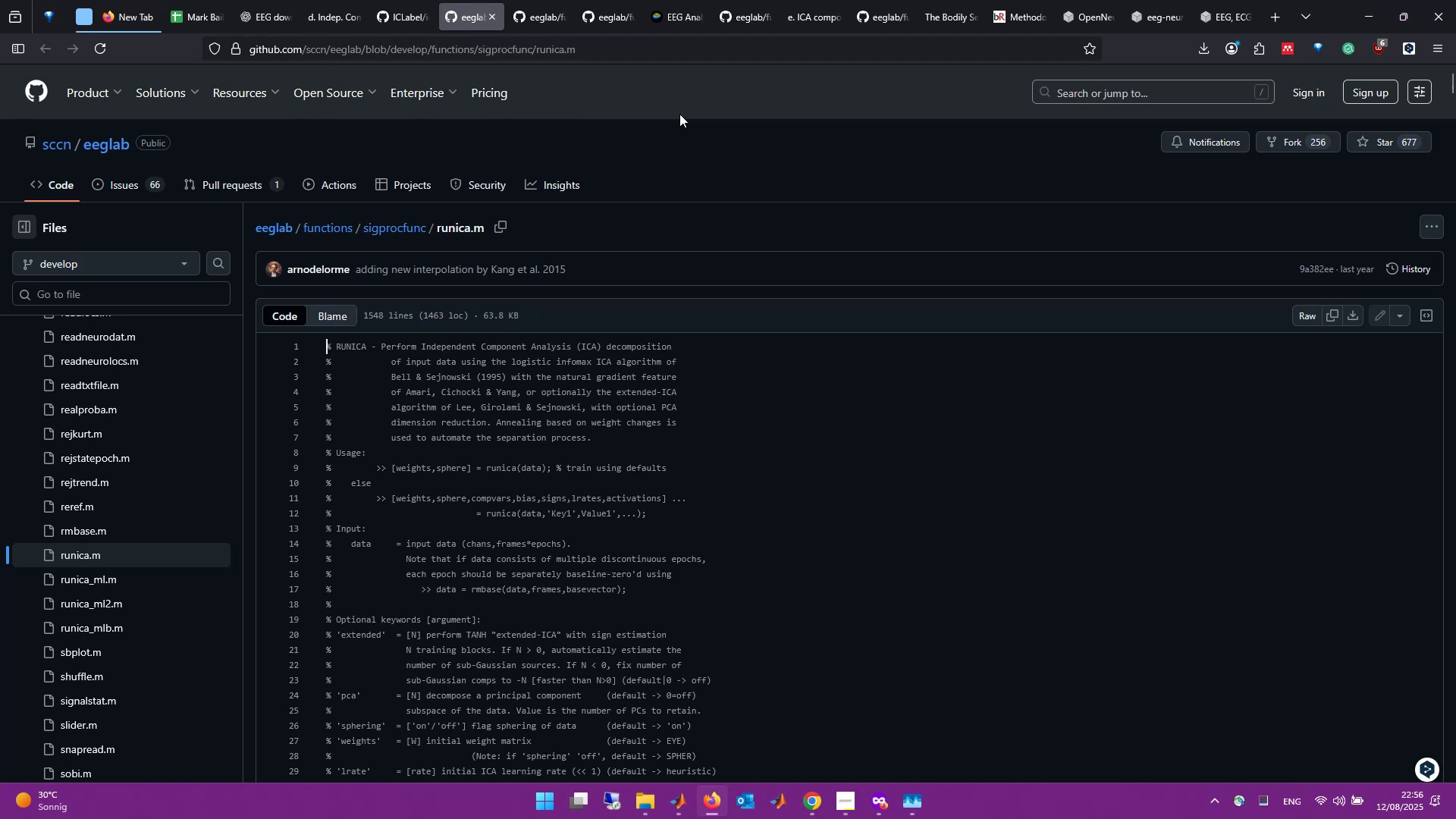 
wait(14.19)
 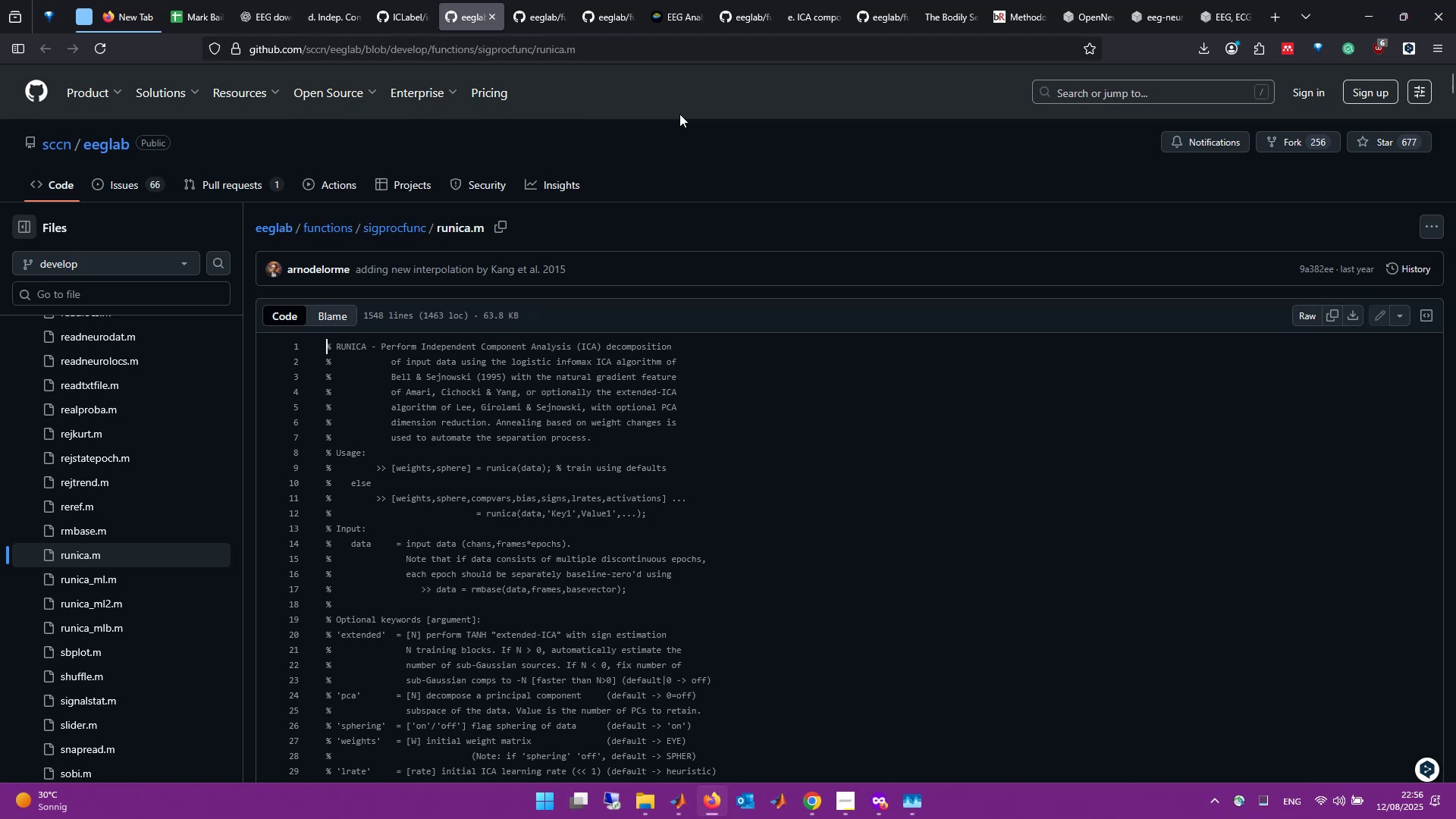 
scroll: coordinate [679, 114], scroll_direction: up, amount: 1.0
 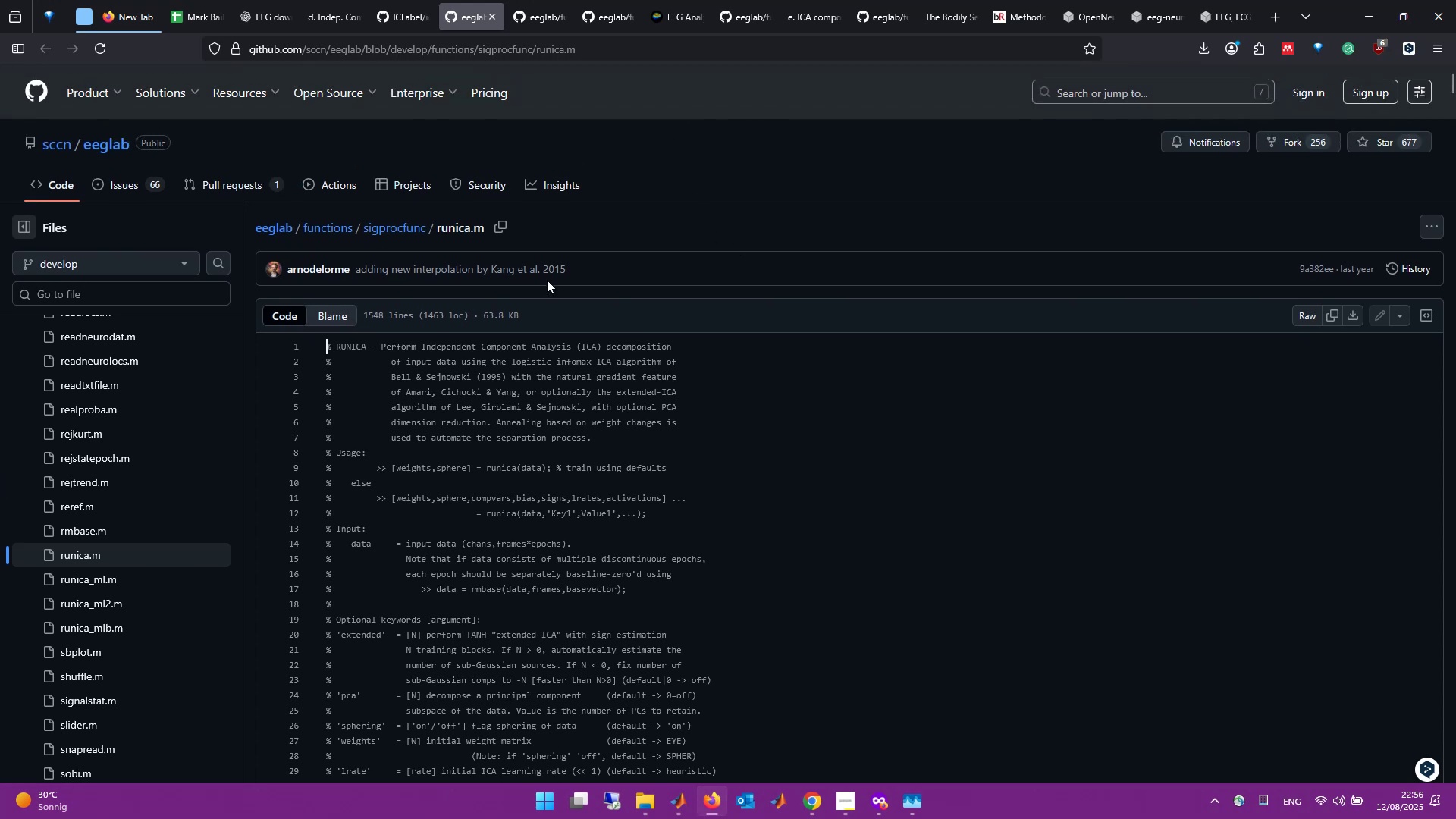 
left_click([686, 808])
 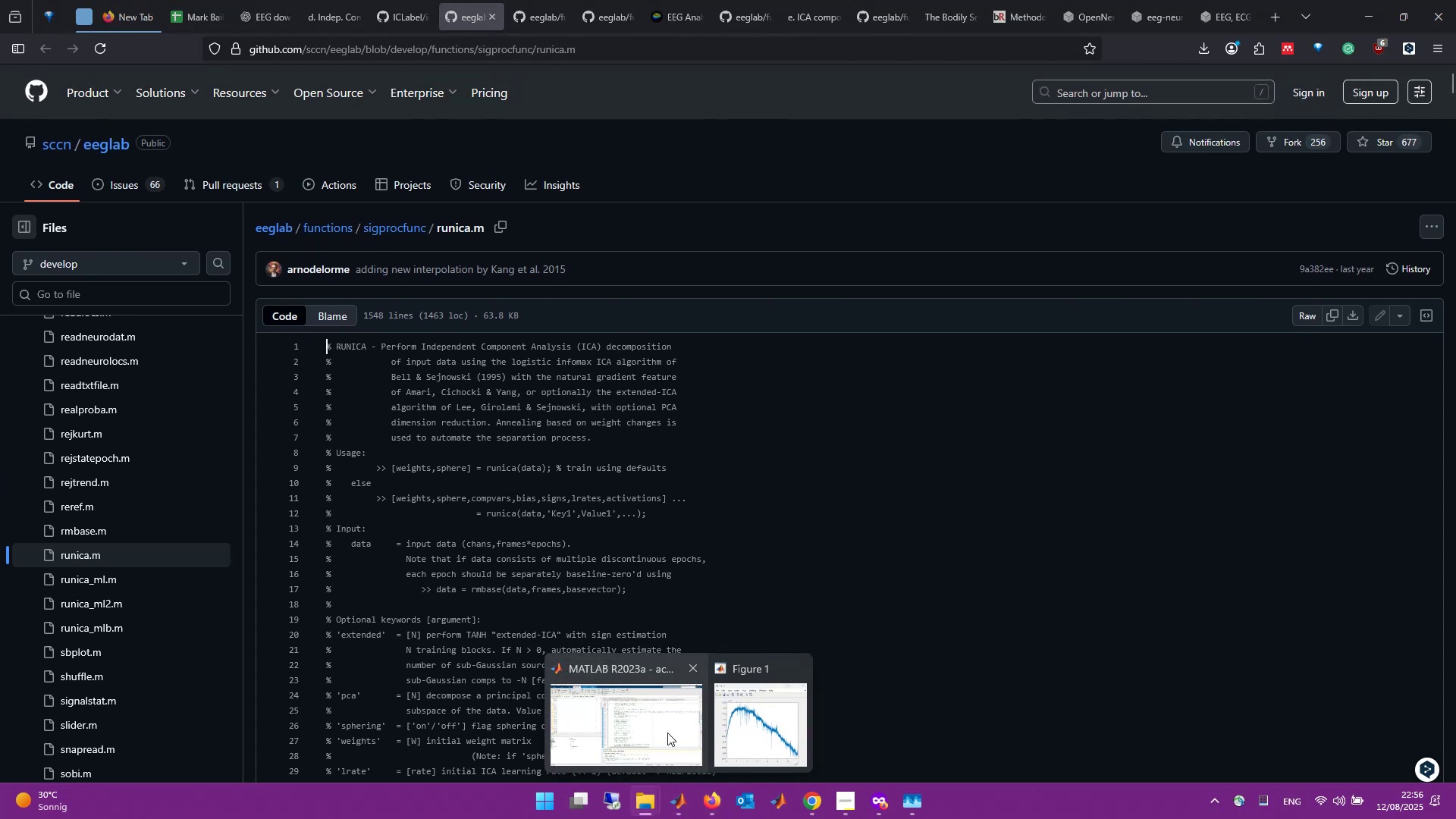 
left_click([667, 733])
 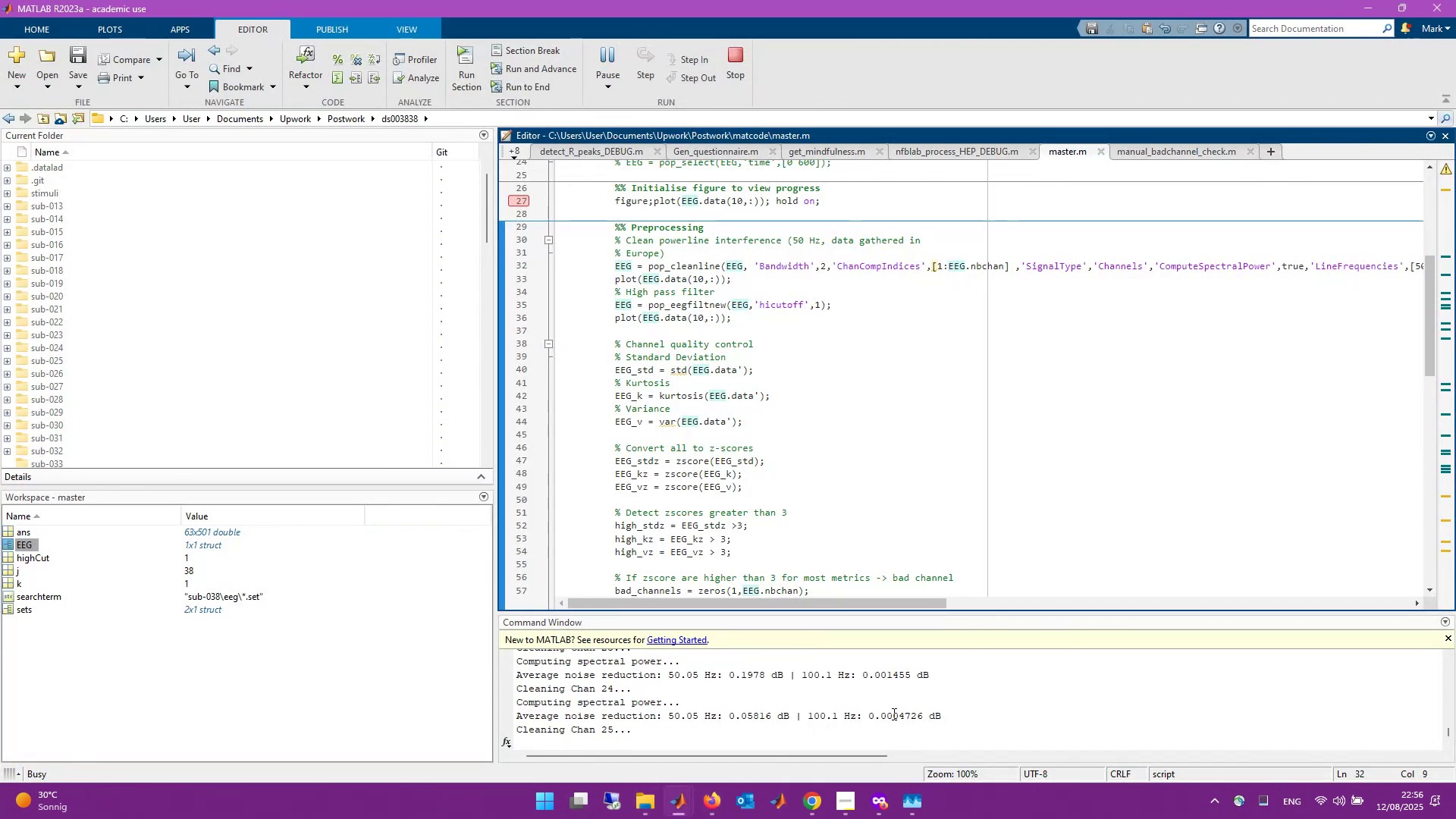 
left_click([1041, 733])
 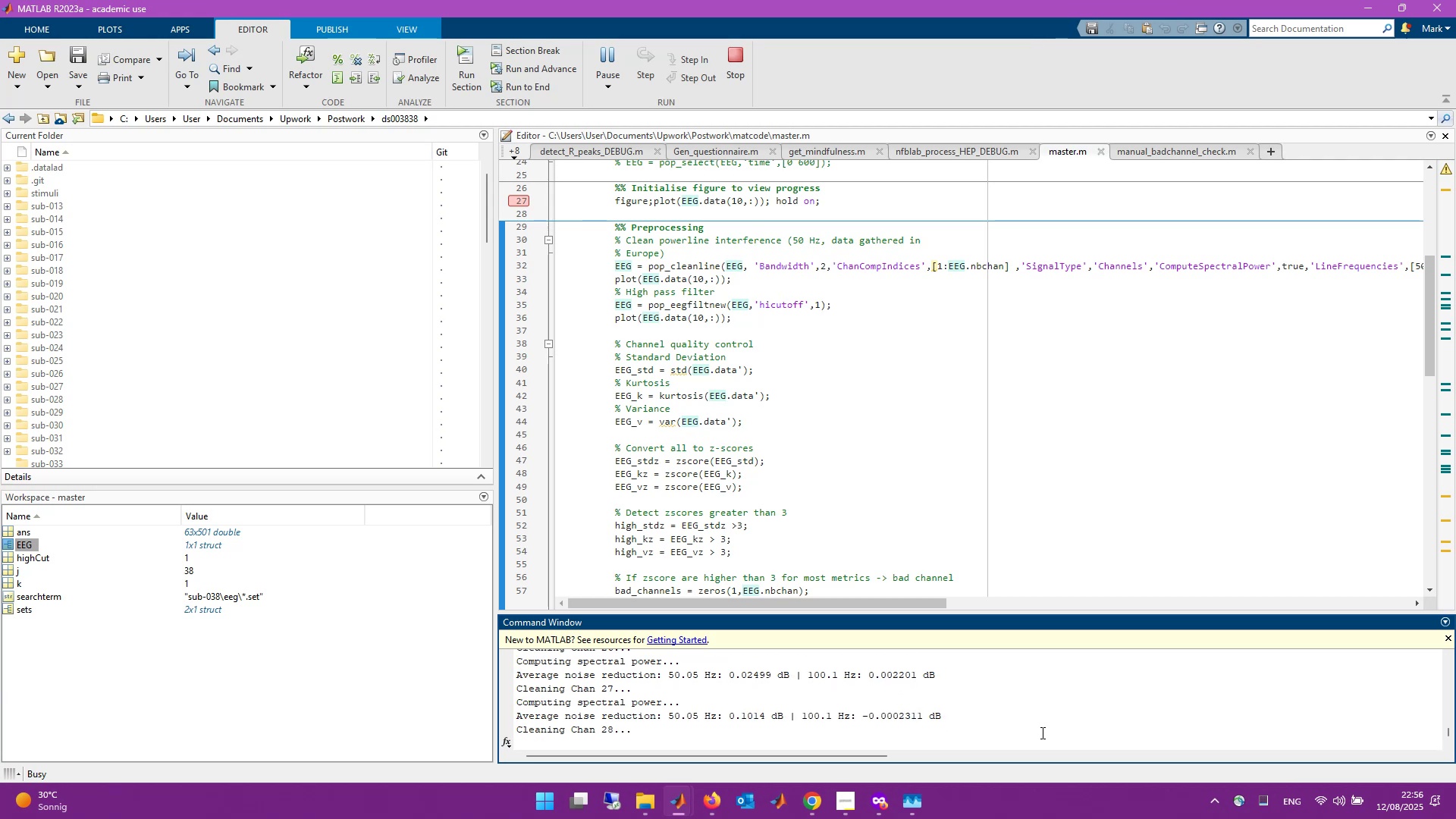 
wait(22.19)
 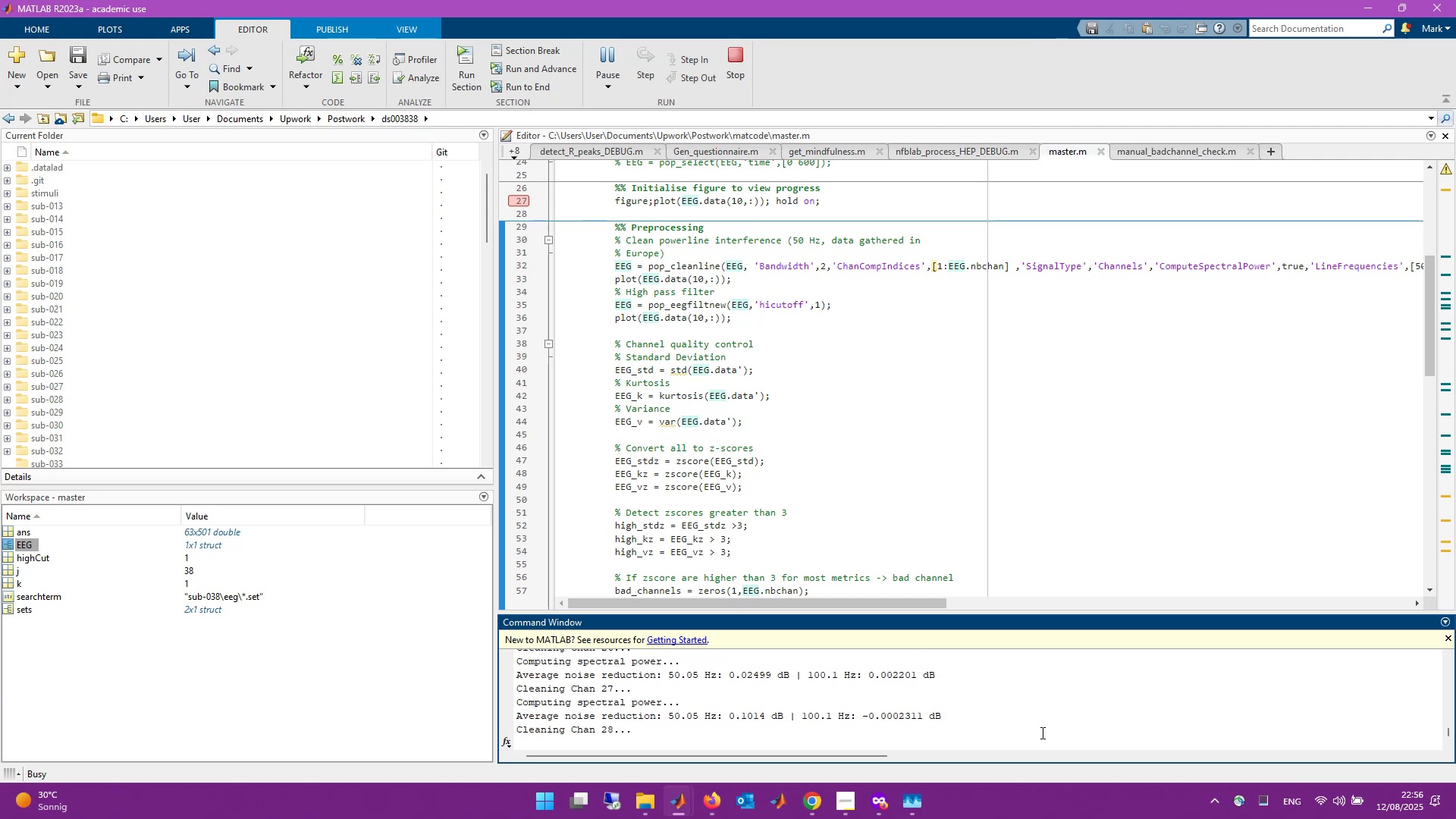 
left_click([709, 744])
 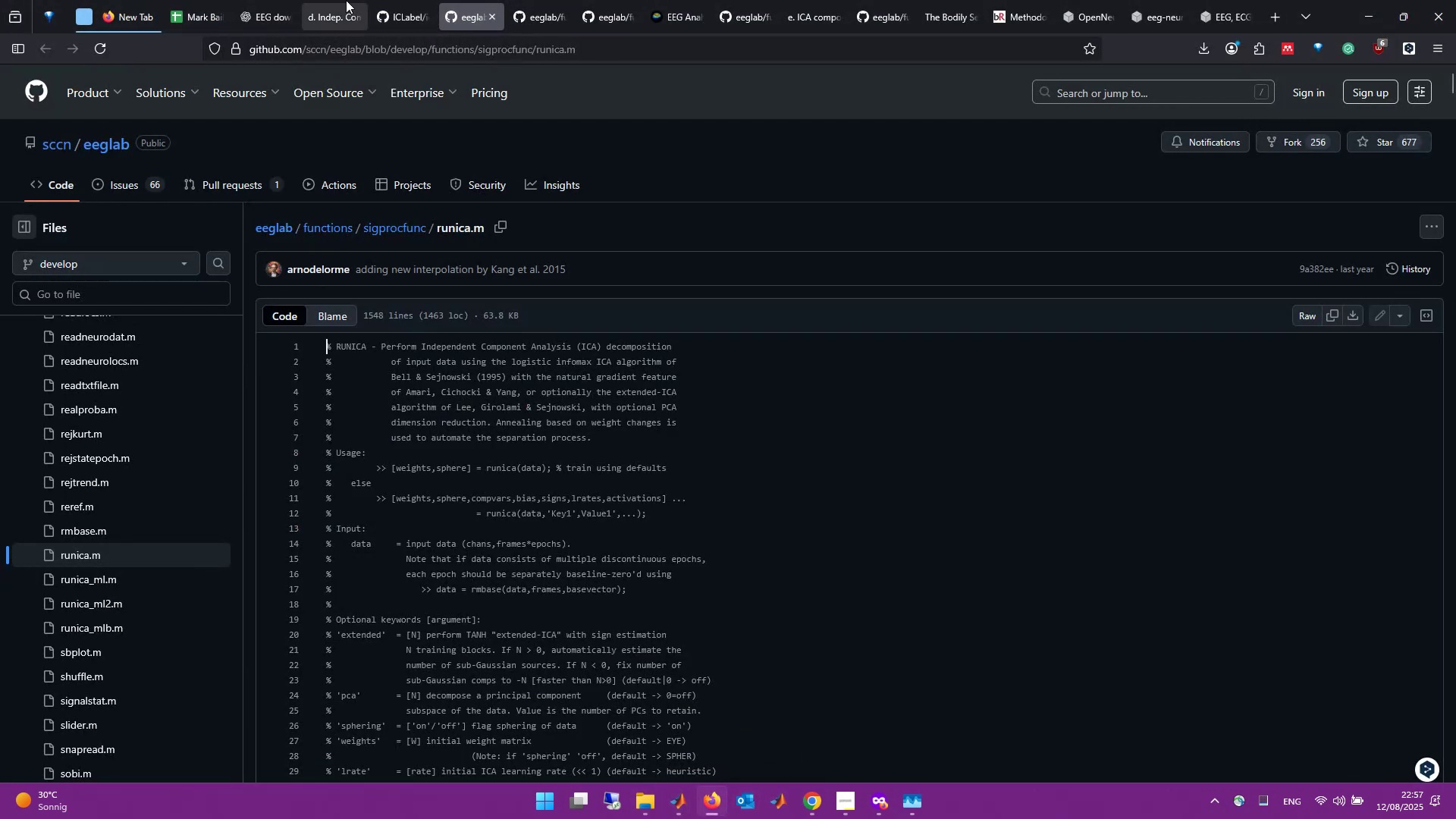 
left_click([265, 0])
 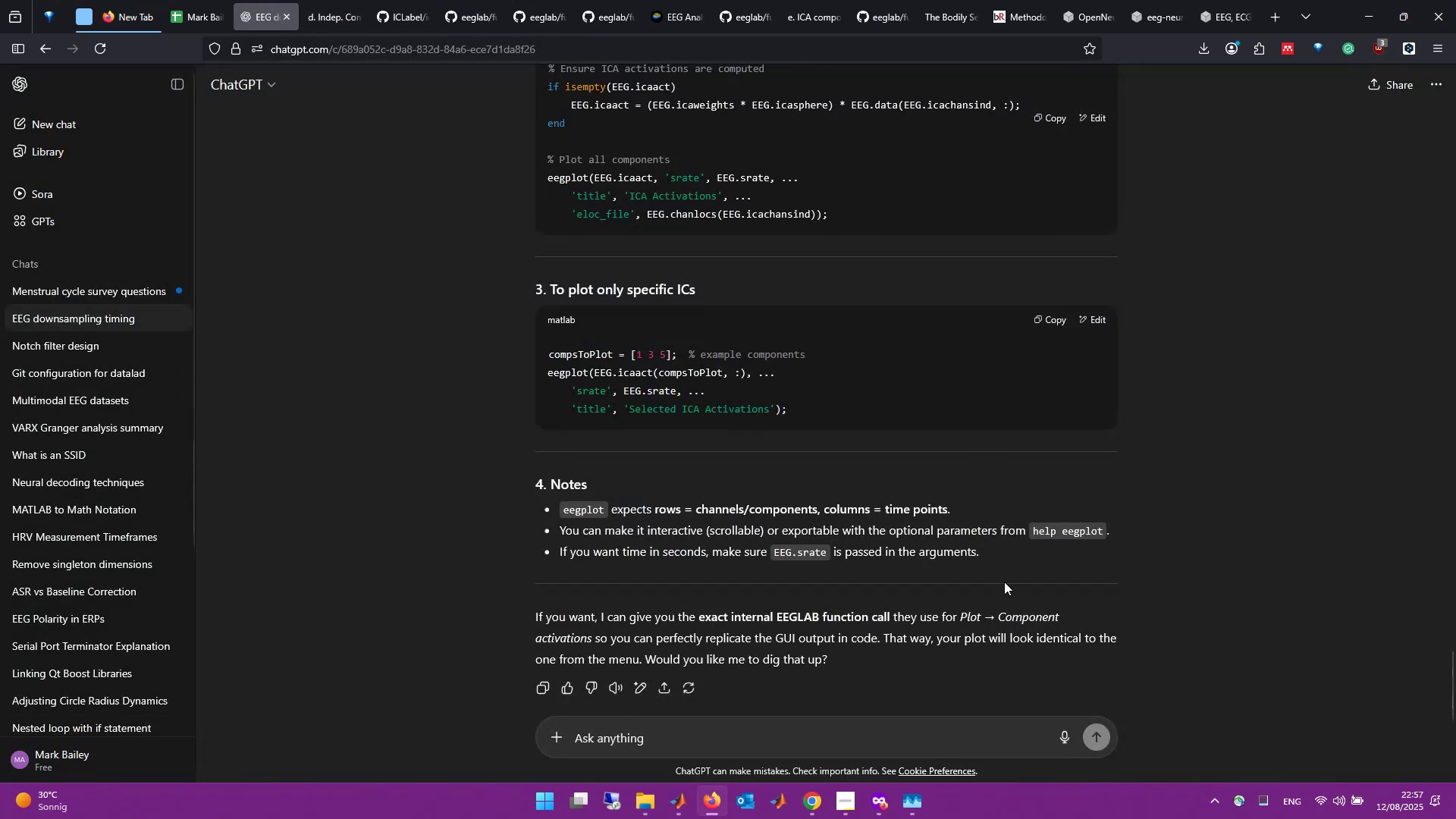 
scroll: coordinate [1003, 586], scroll_direction: down, amount: 2.0
 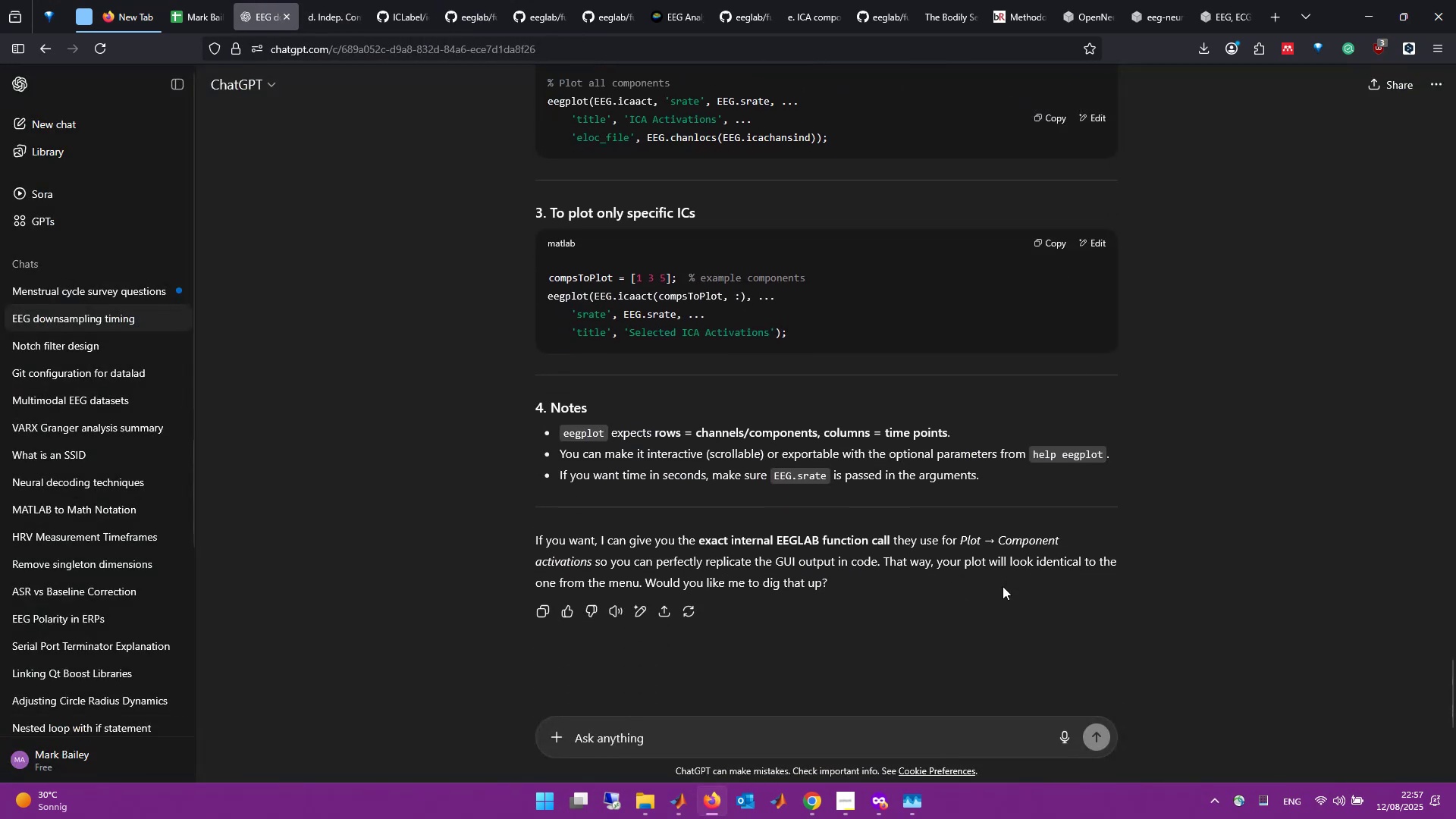 
scroll: coordinate [1003, 586], scroll_direction: up, amount: 3.0
 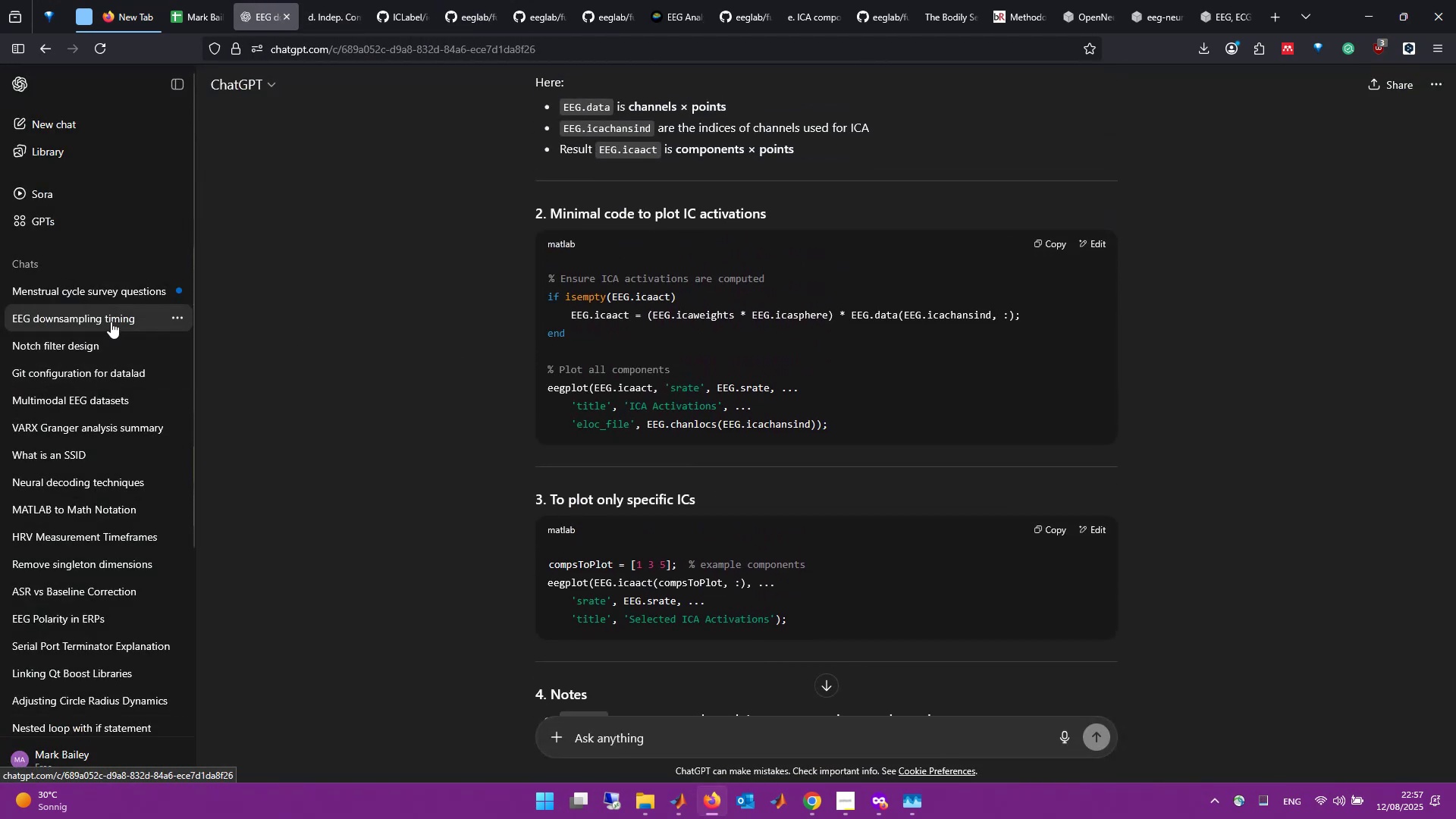 
wait(6.6)
 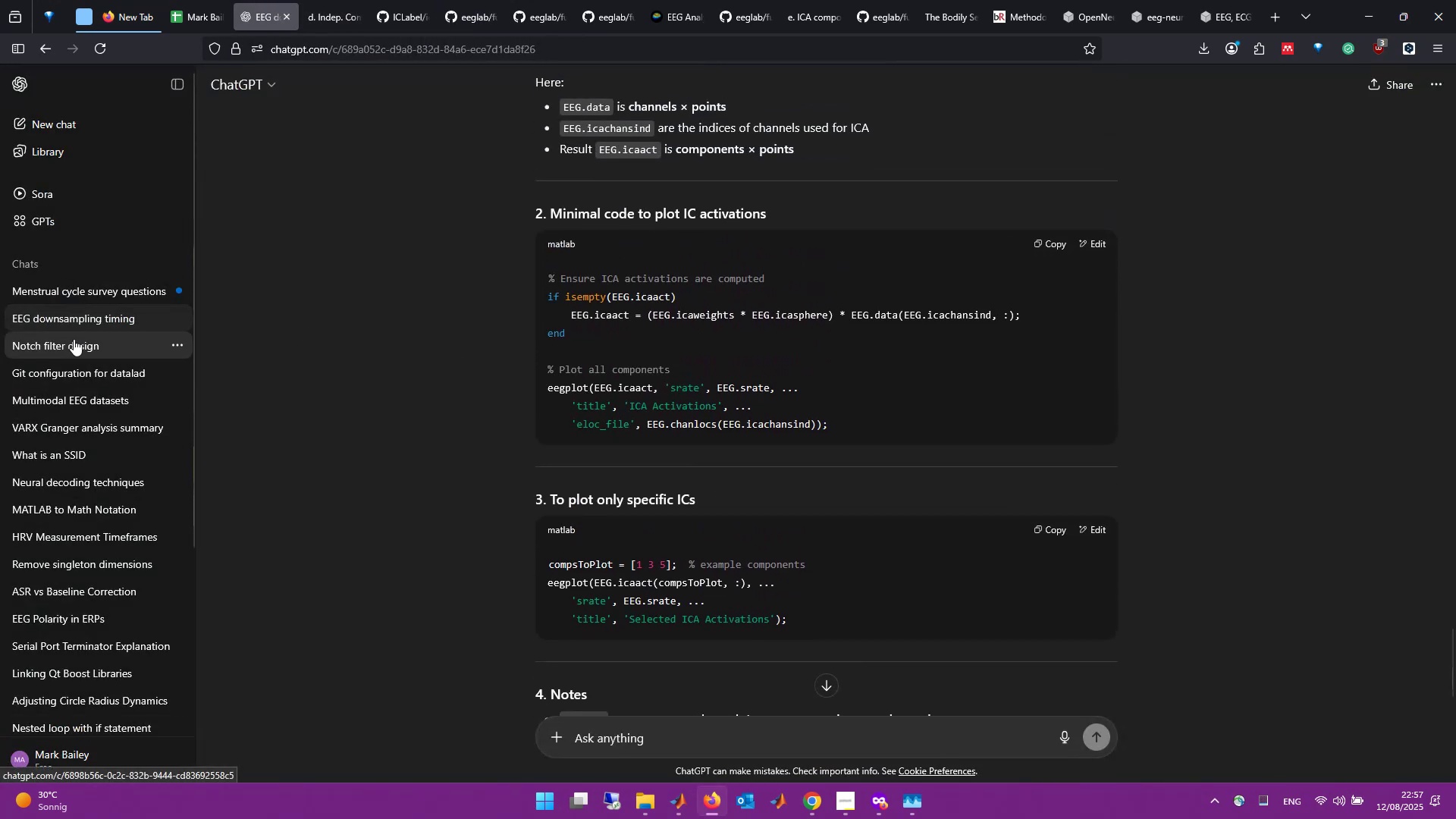 
left_click([139, 425])
 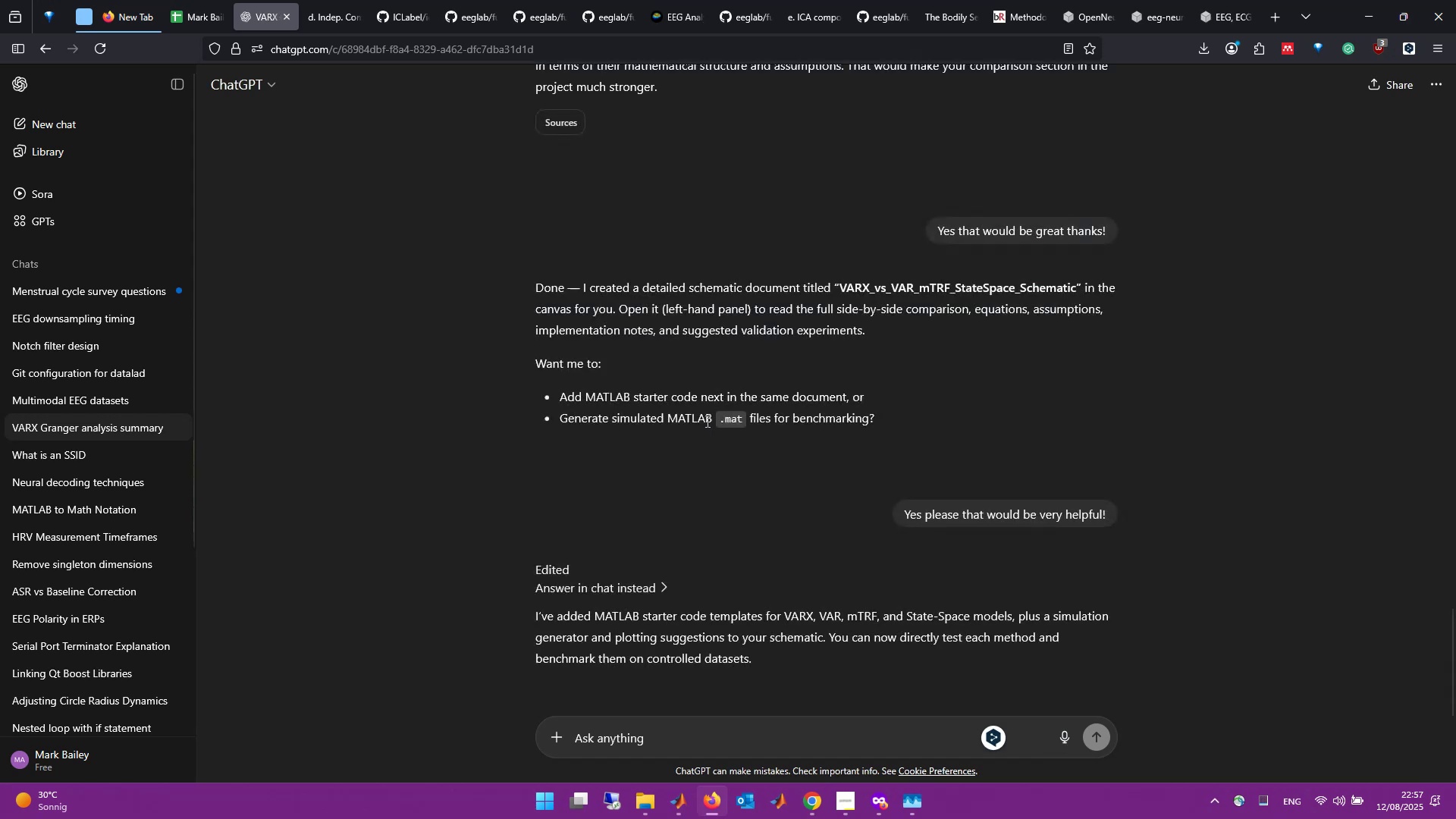 
scroll: coordinate [707, 419], scroll_direction: up, amount: 5.0
 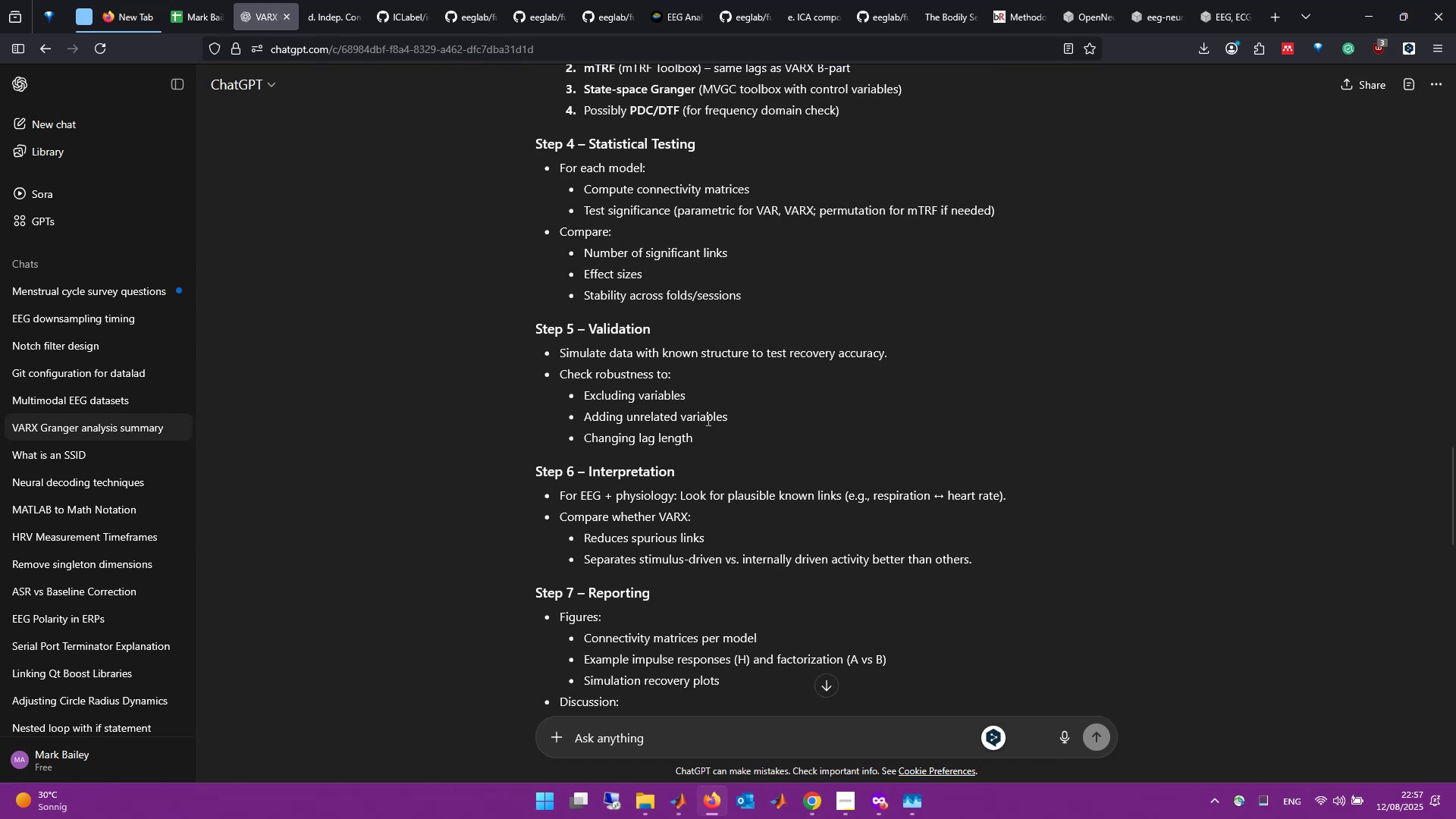 
scroll: coordinate [707, 419], scroll_direction: down, amount: 10.0
 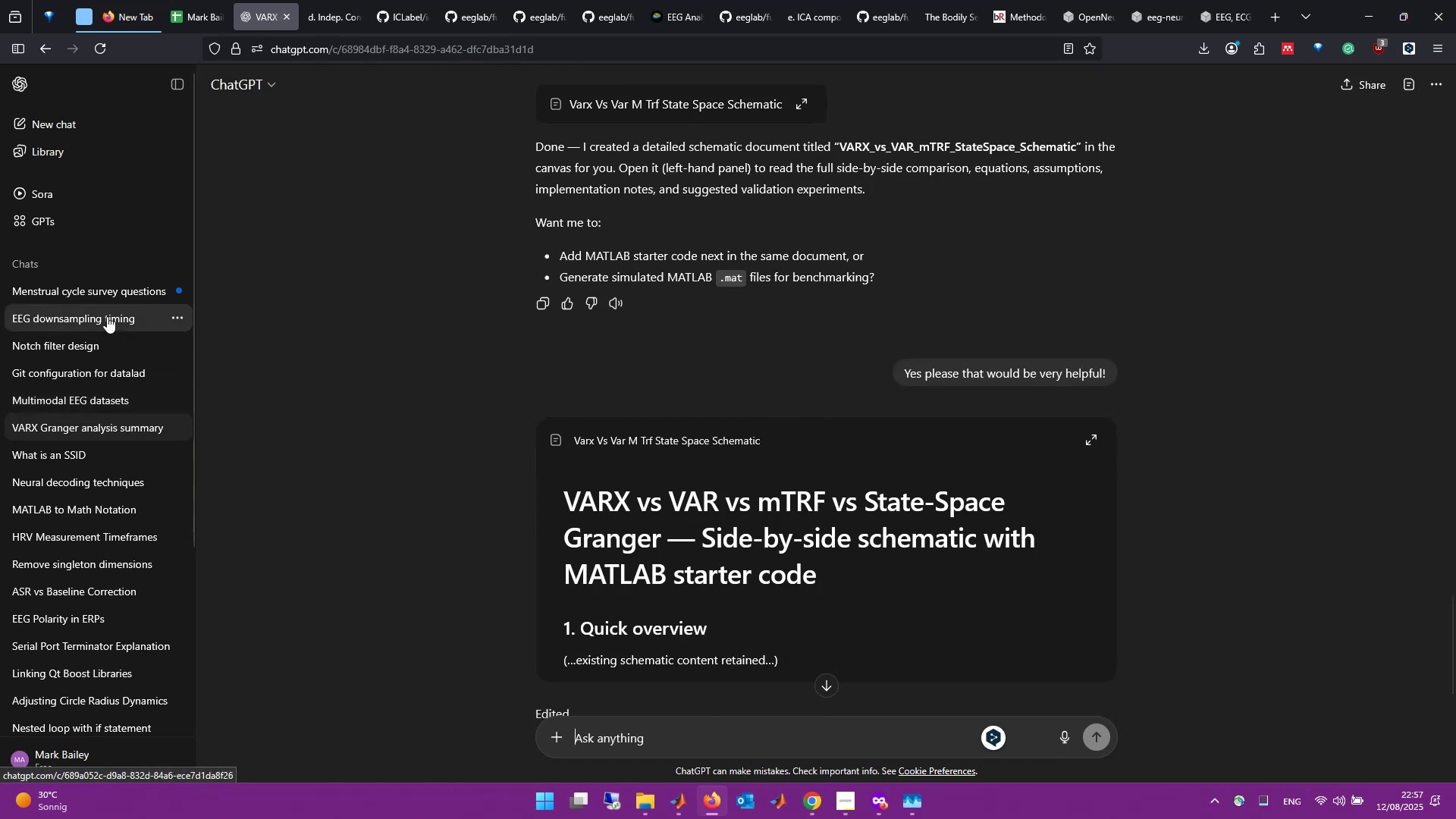 
left_click([93, 316])
 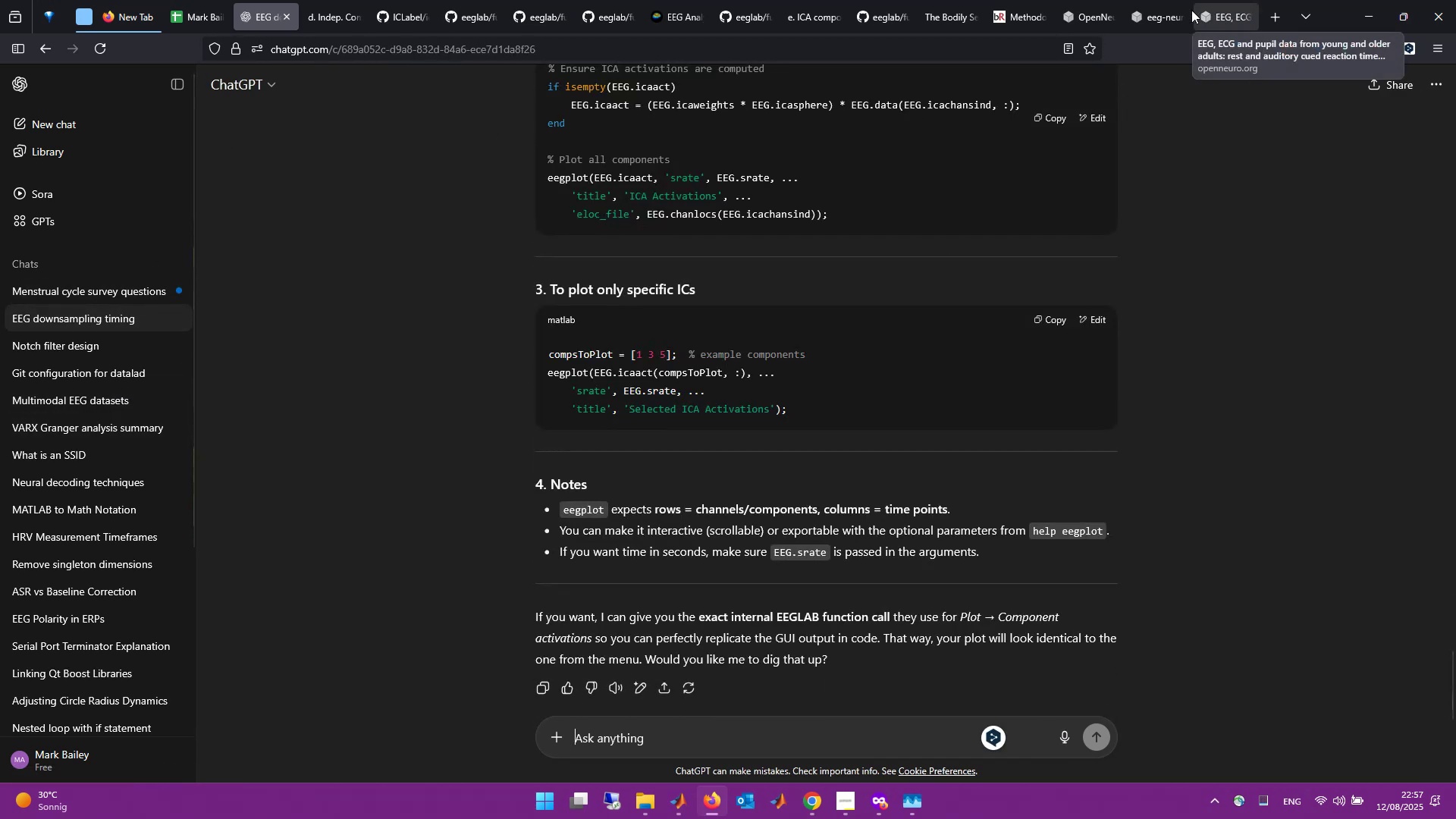 
mouse_move([770, 1])
 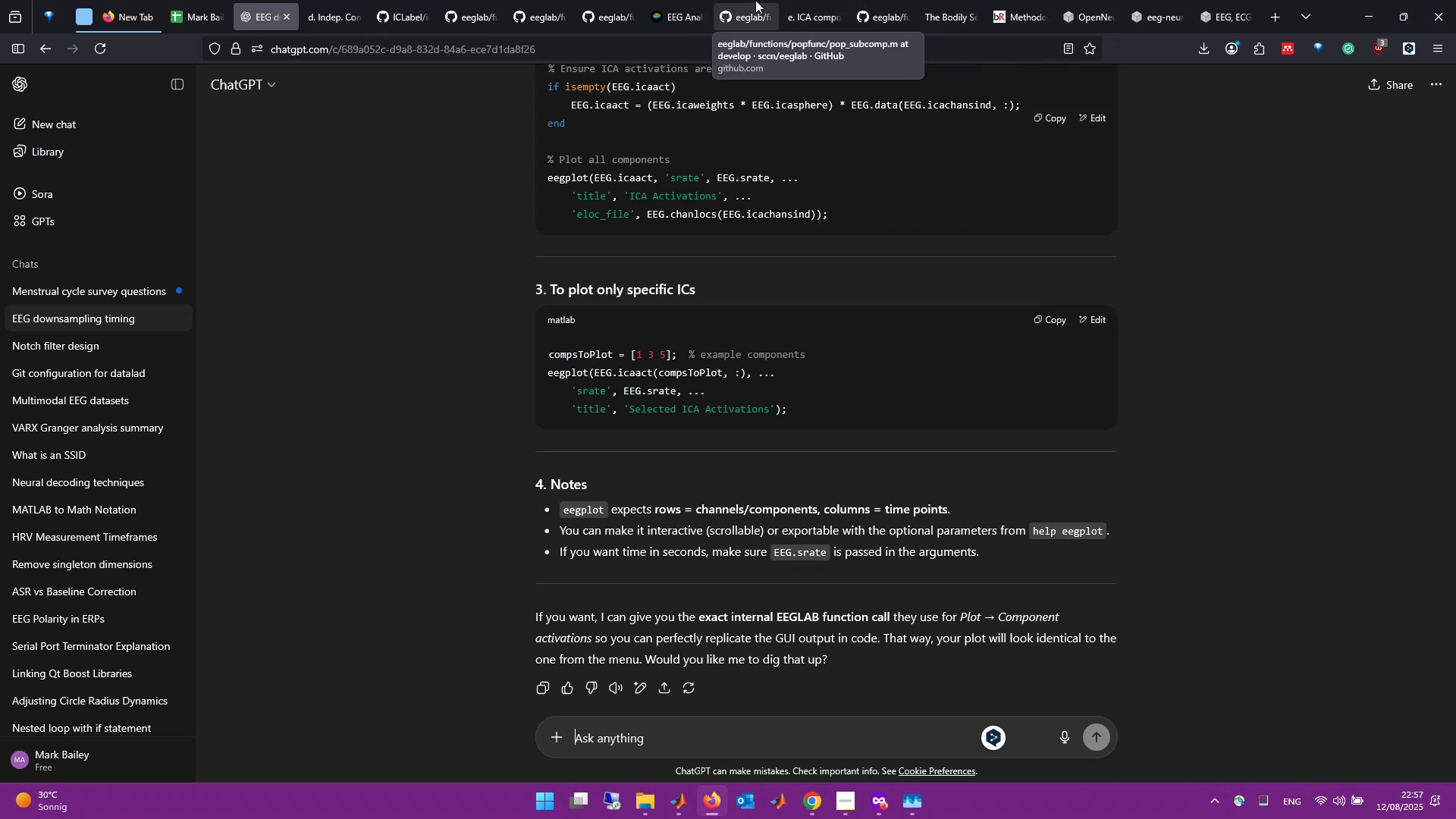 
left_click([755, 0])
 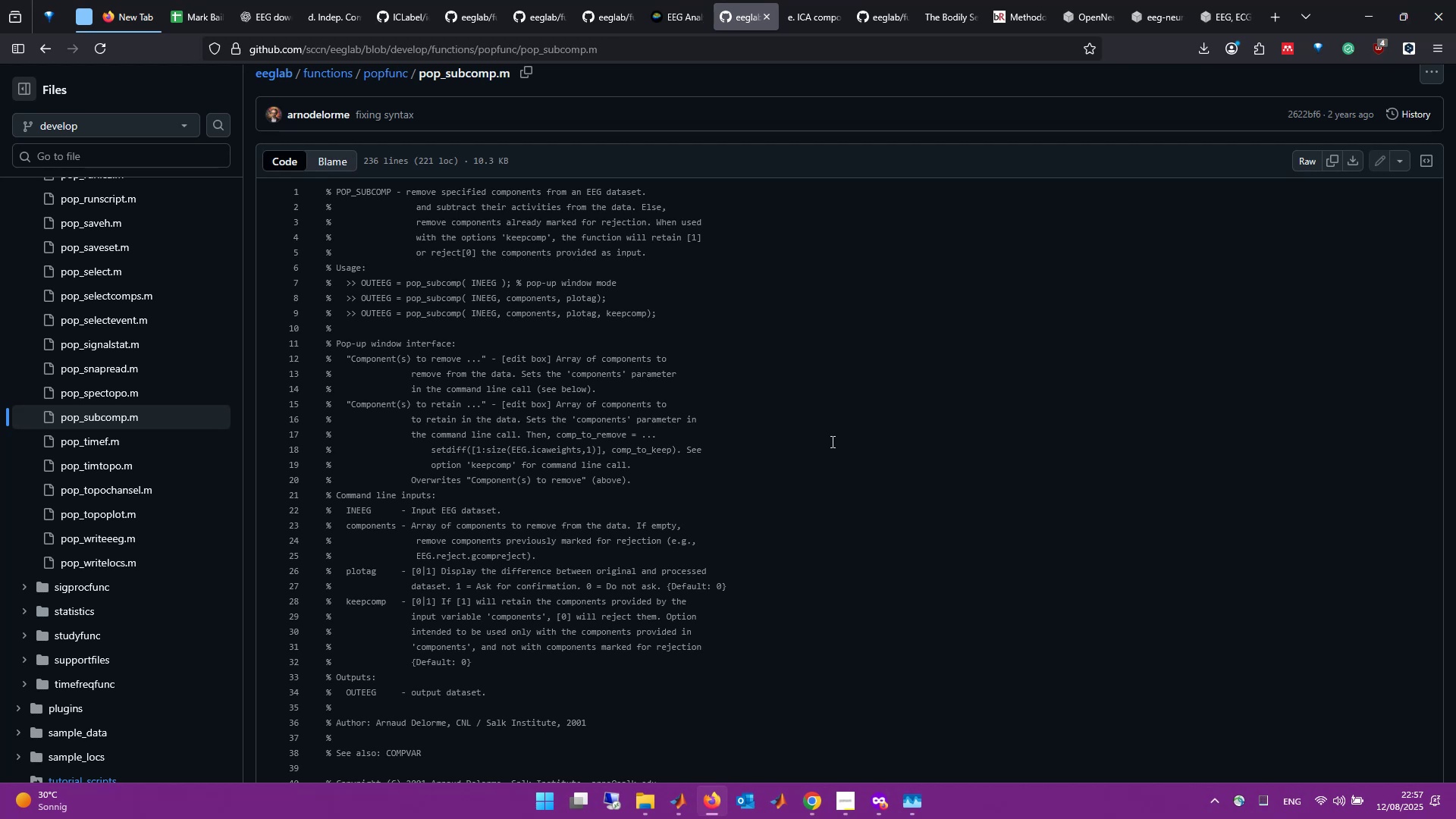 
wait(17.51)
 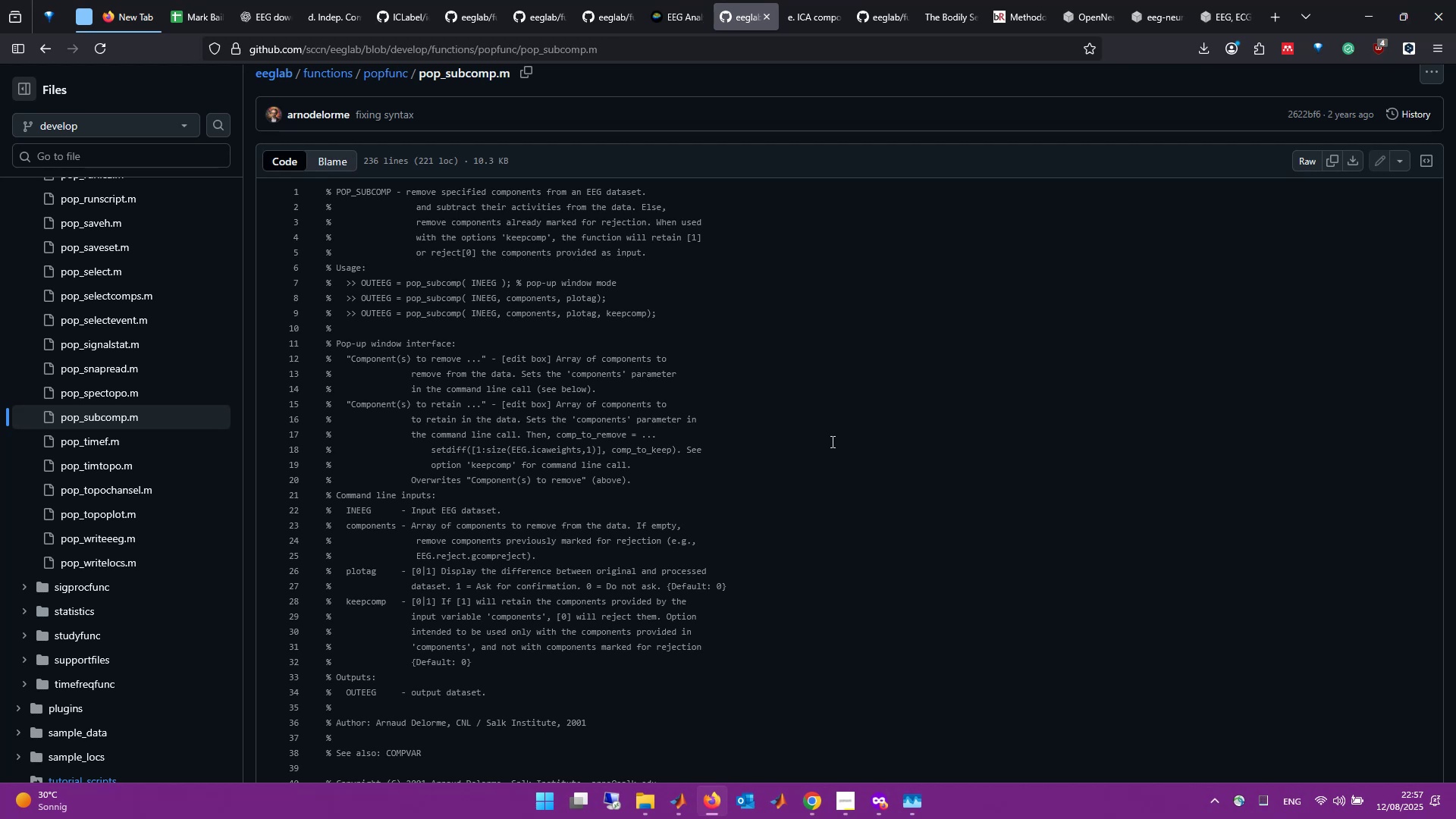 
scroll: coordinate [831, 441], scroll_direction: down, amount: 2.0
 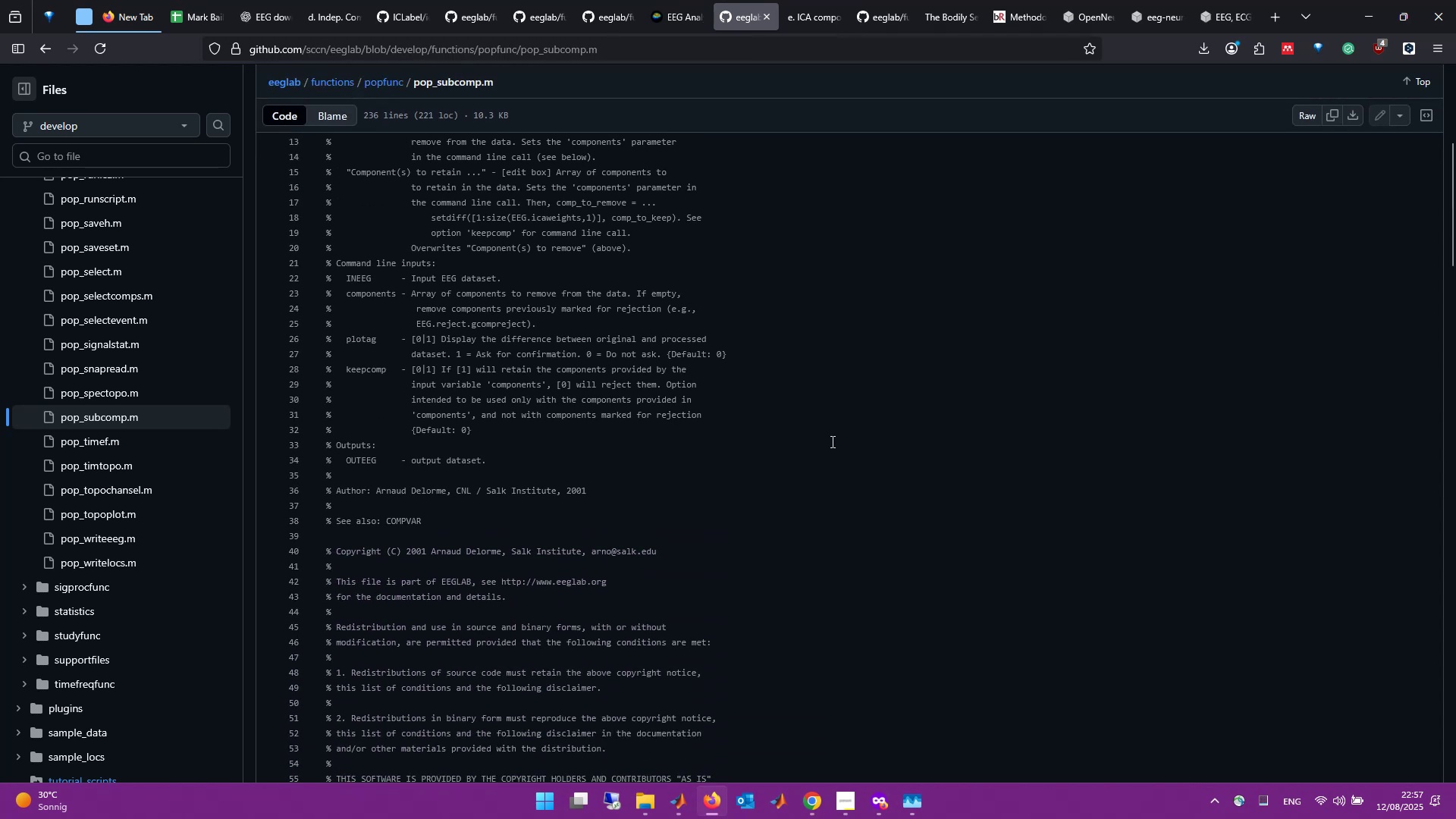 
scroll: coordinate [831, 441], scroll_direction: up, amount: 6.0
 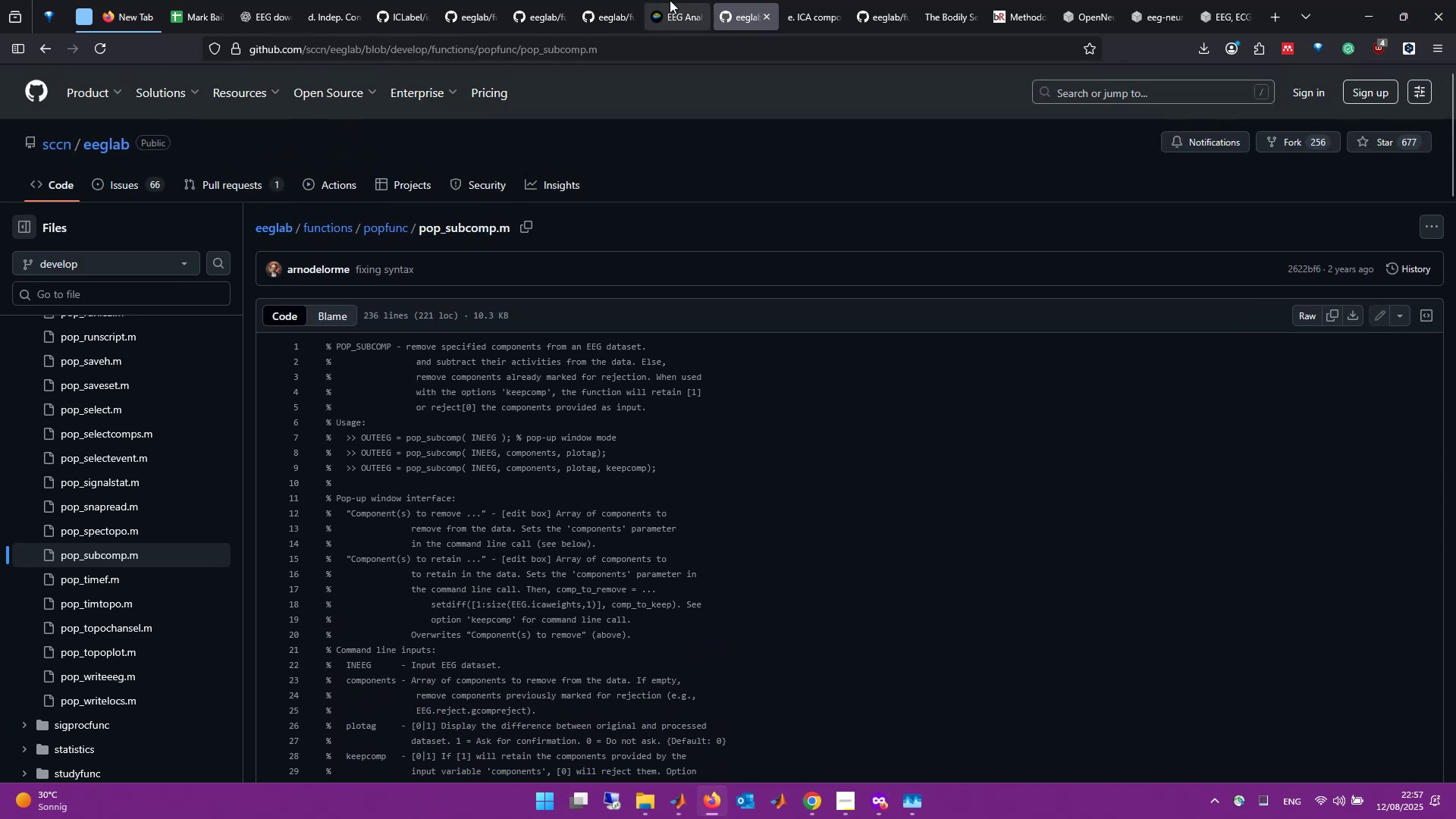 
left_click([670, 0])
 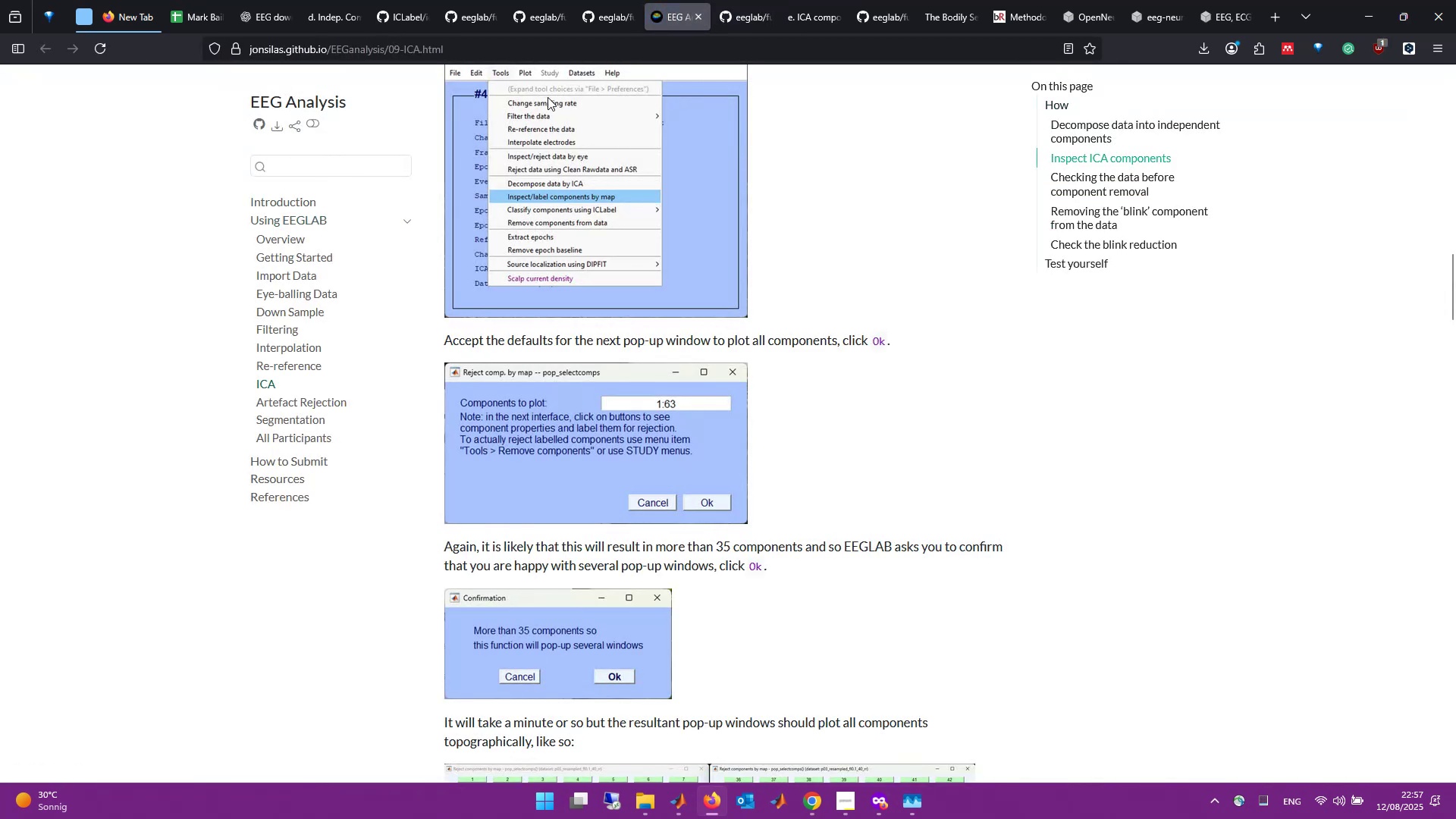 
left_click([702, 14])
 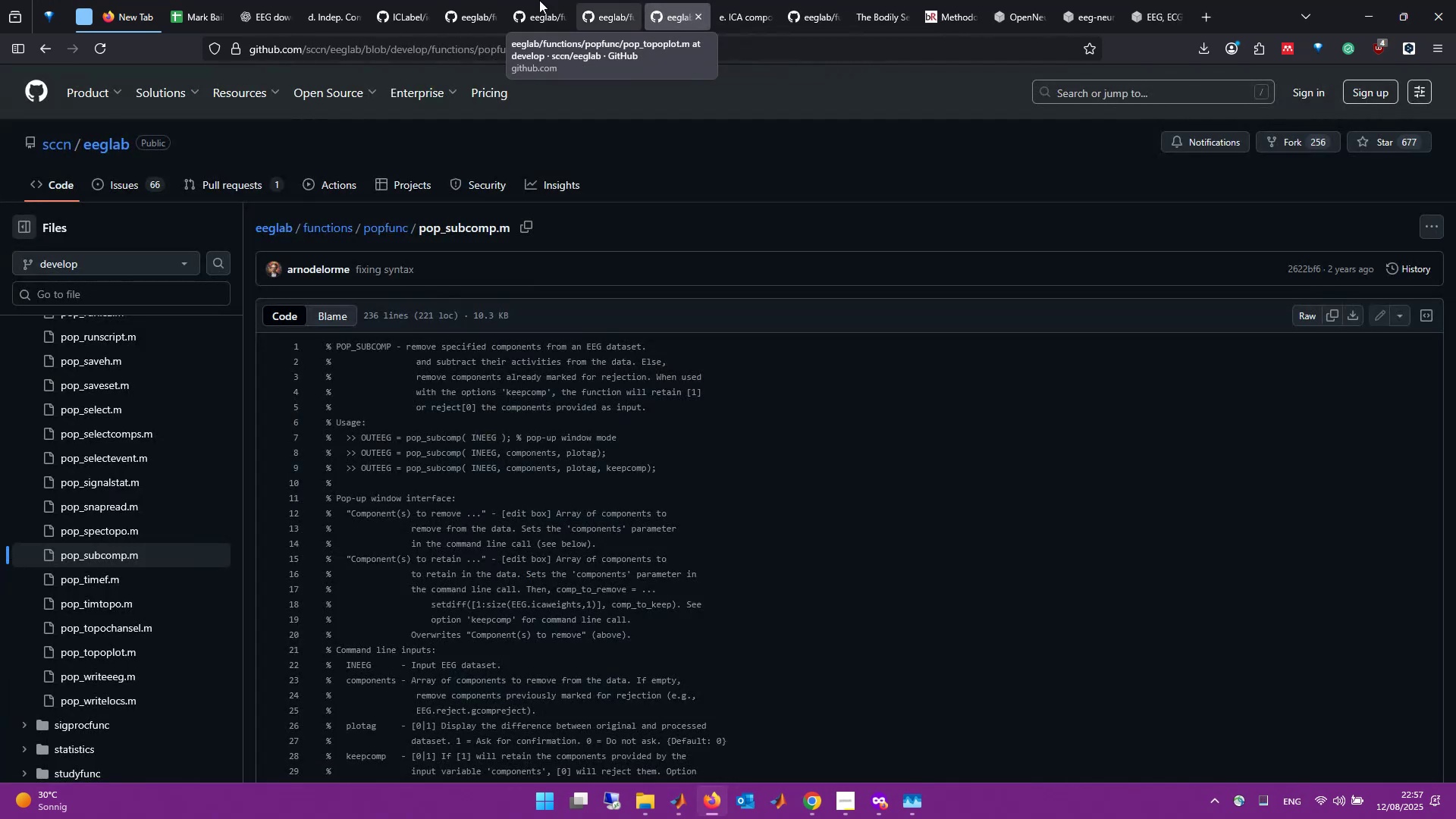 
mouse_move([612, 17])
 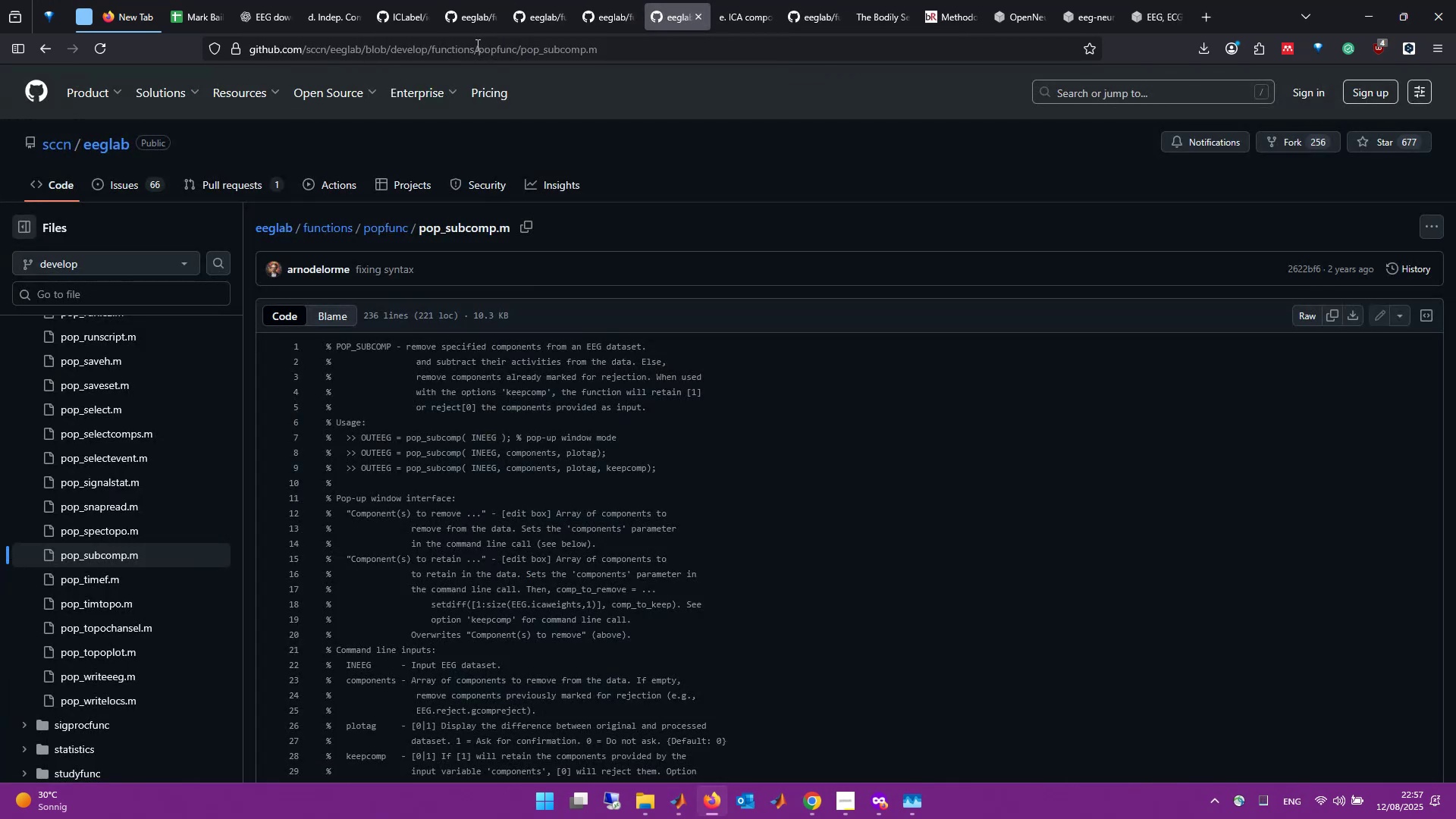 
wait(9.03)
 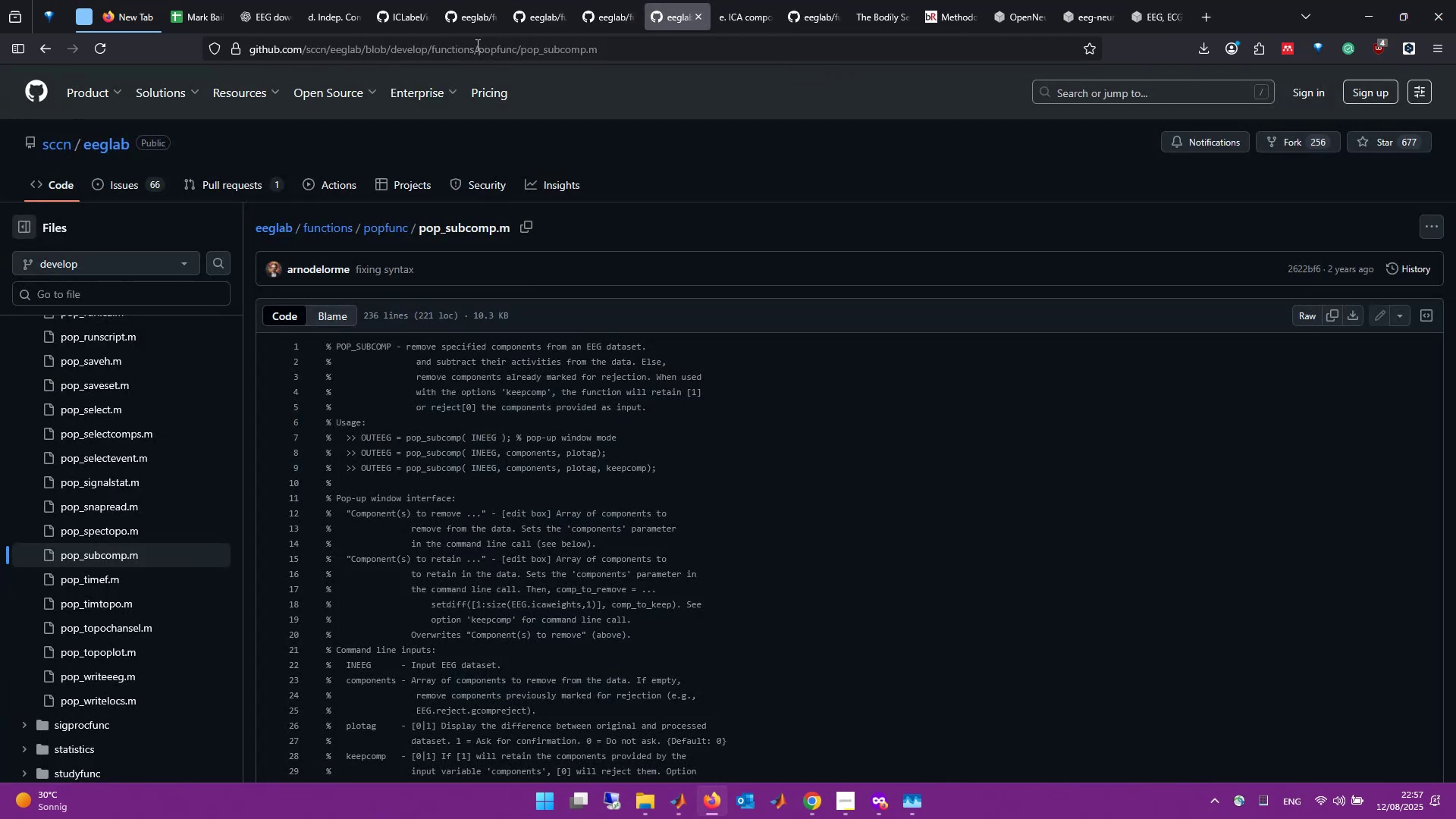 
scroll: coordinate [551, 417], scroll_direction: down, amount: 1.0
 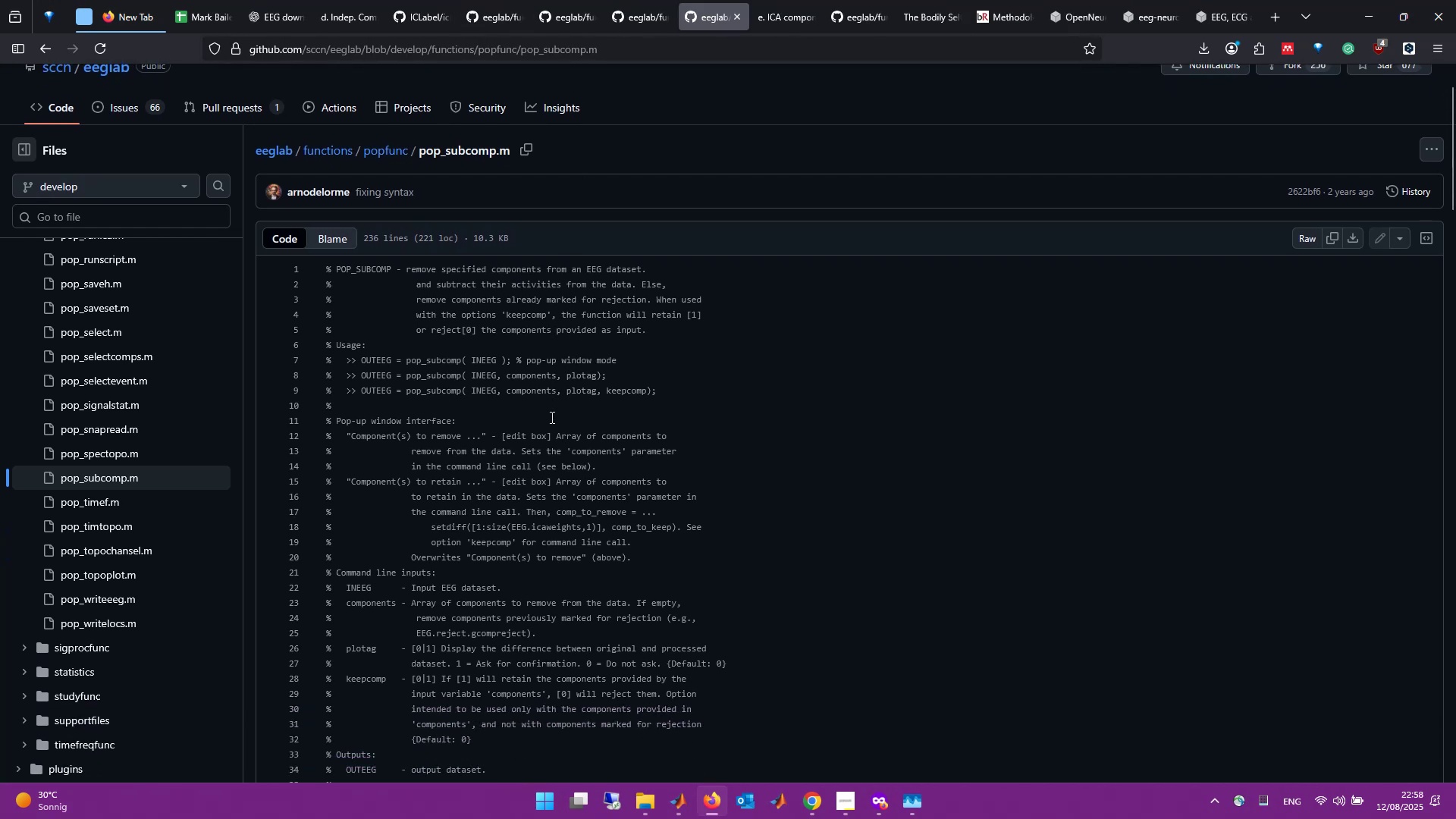 
scroll: coordinate [551, 394], scroll_direction: up, amount: 4.0
 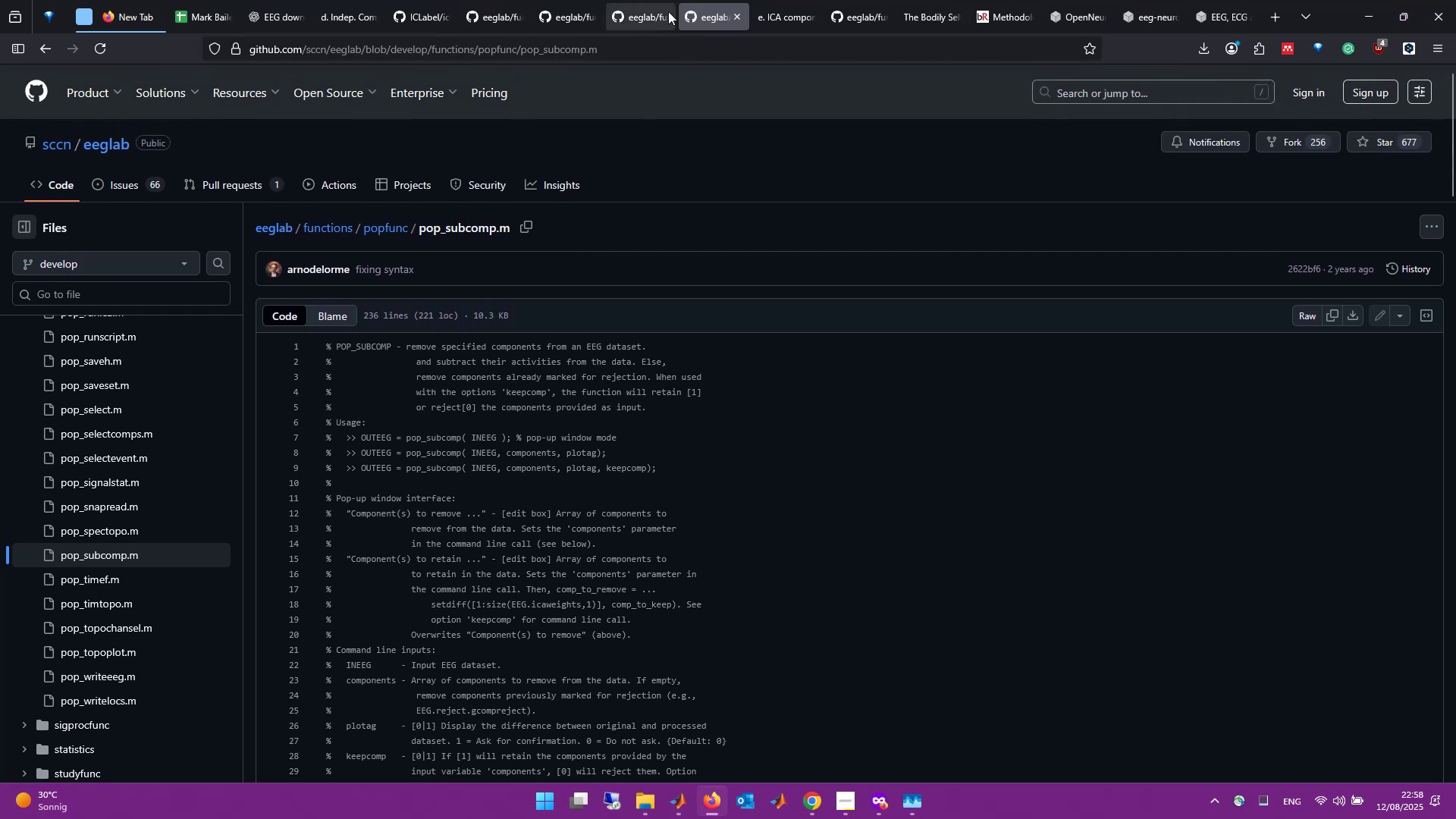 
left_click([661, 4])
 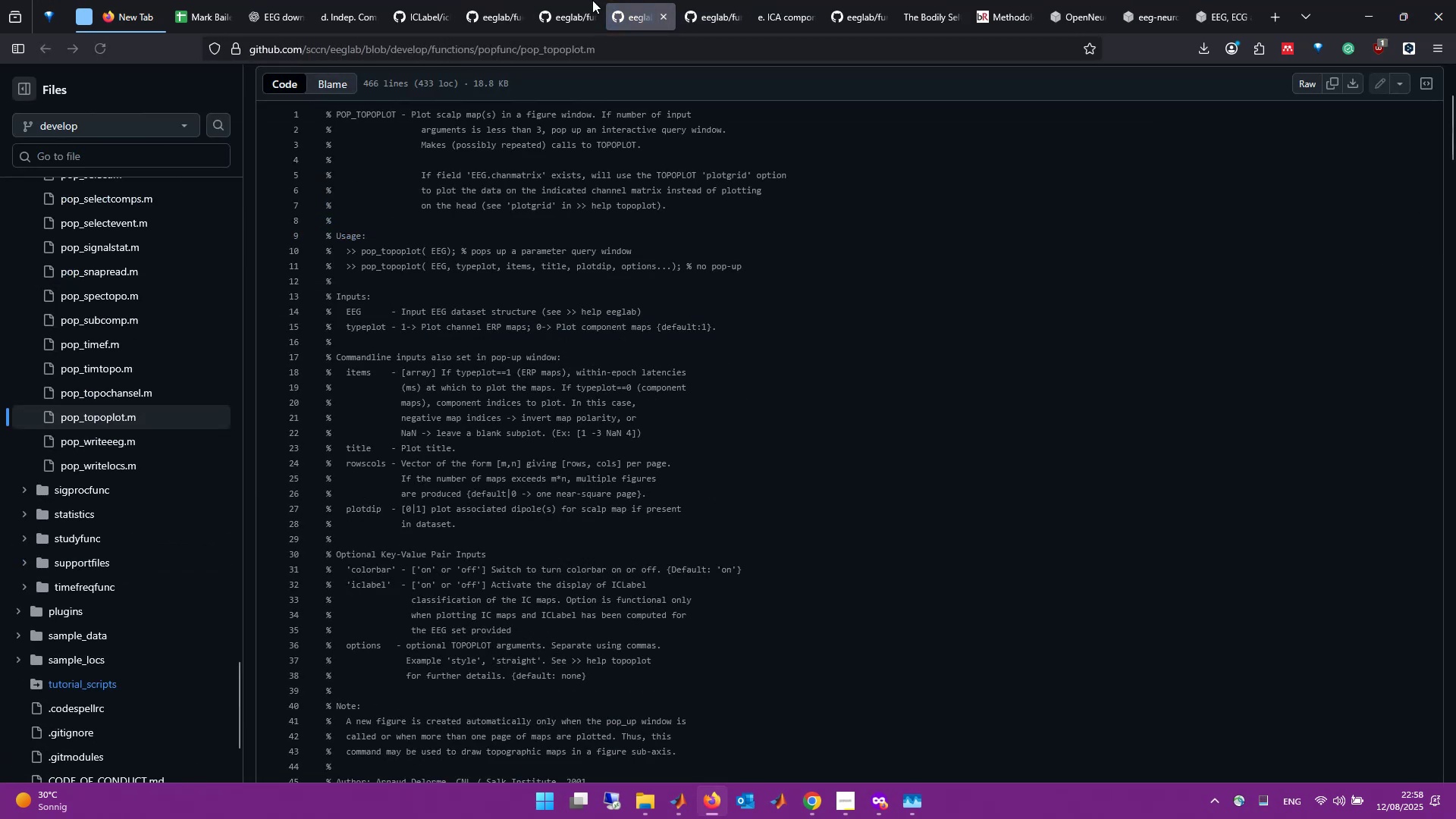 
left_click([576, 0])
 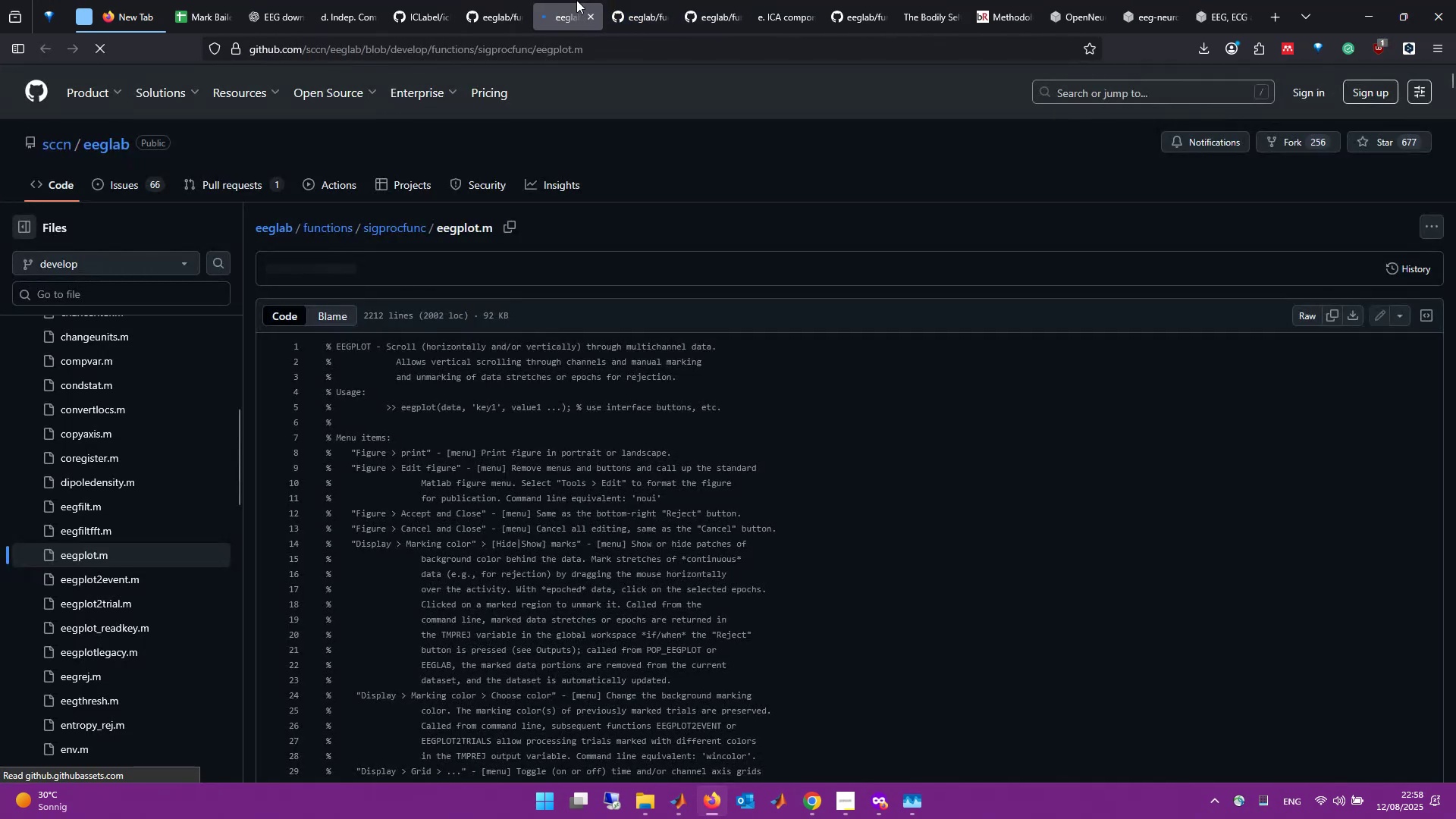 
mouse_move([487, 2])
 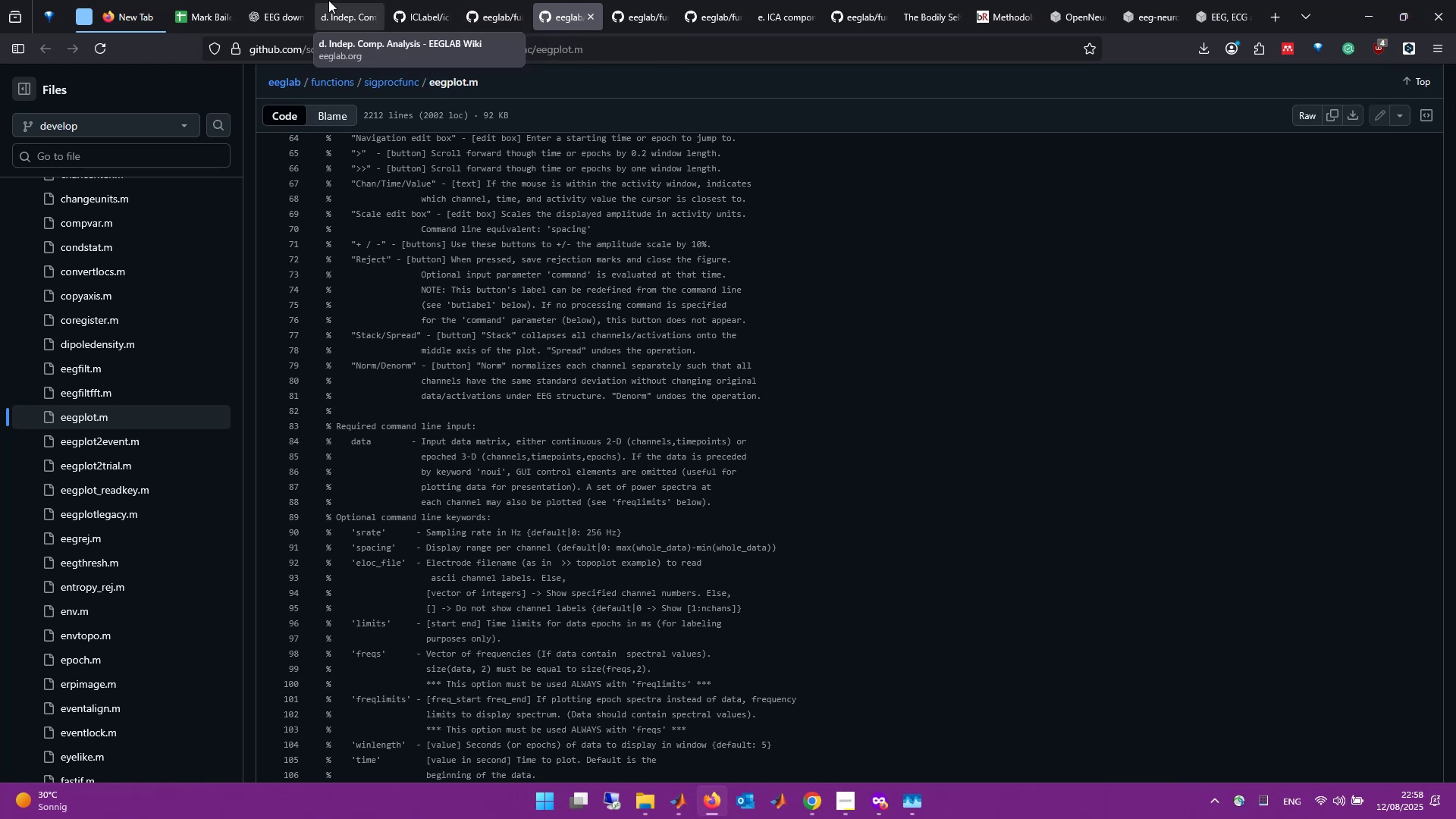 
left_click([328, 0])
 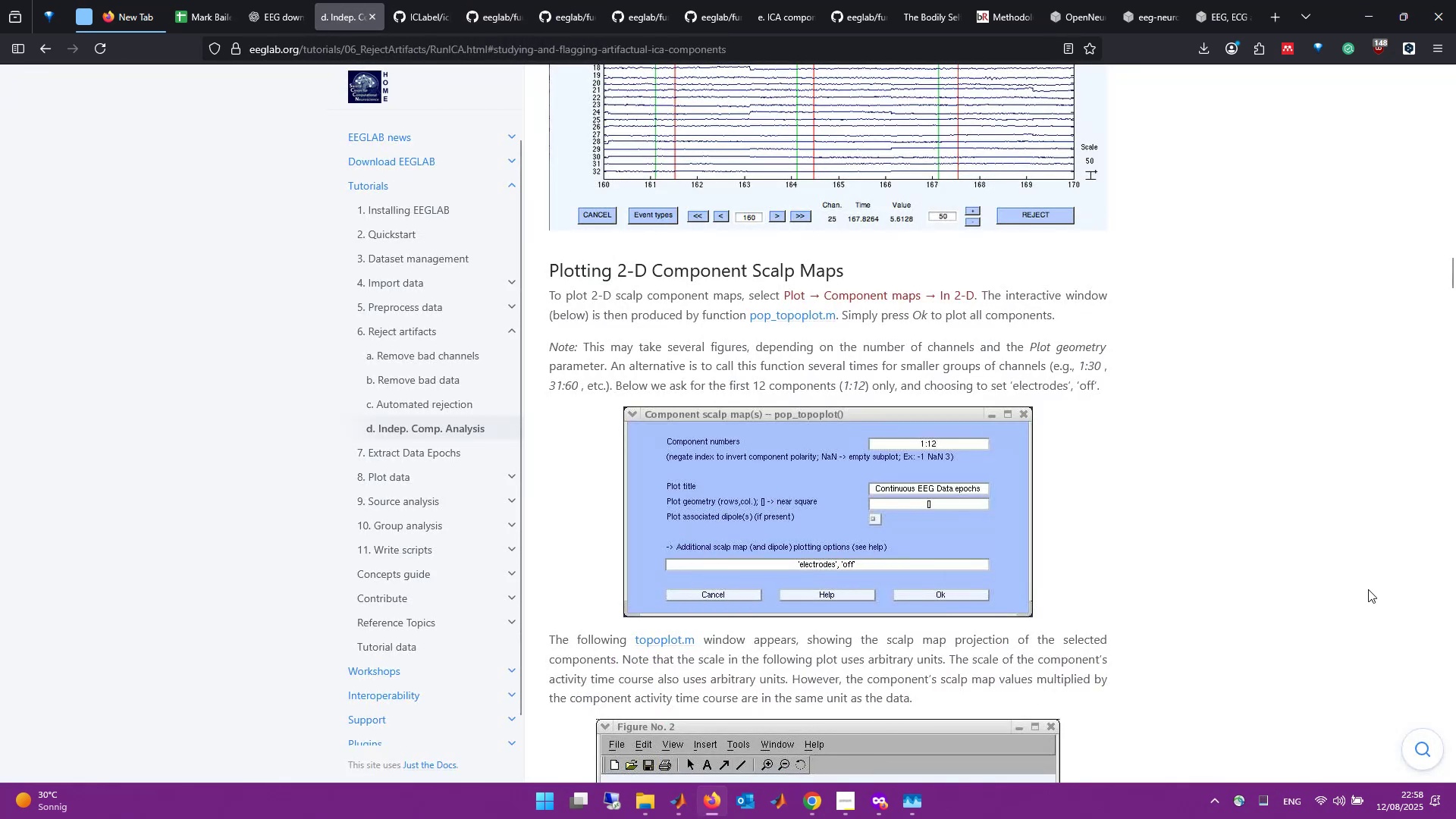 
scroll: coordinate [1366, 589], scroll_direction: down, amount: 20.0
 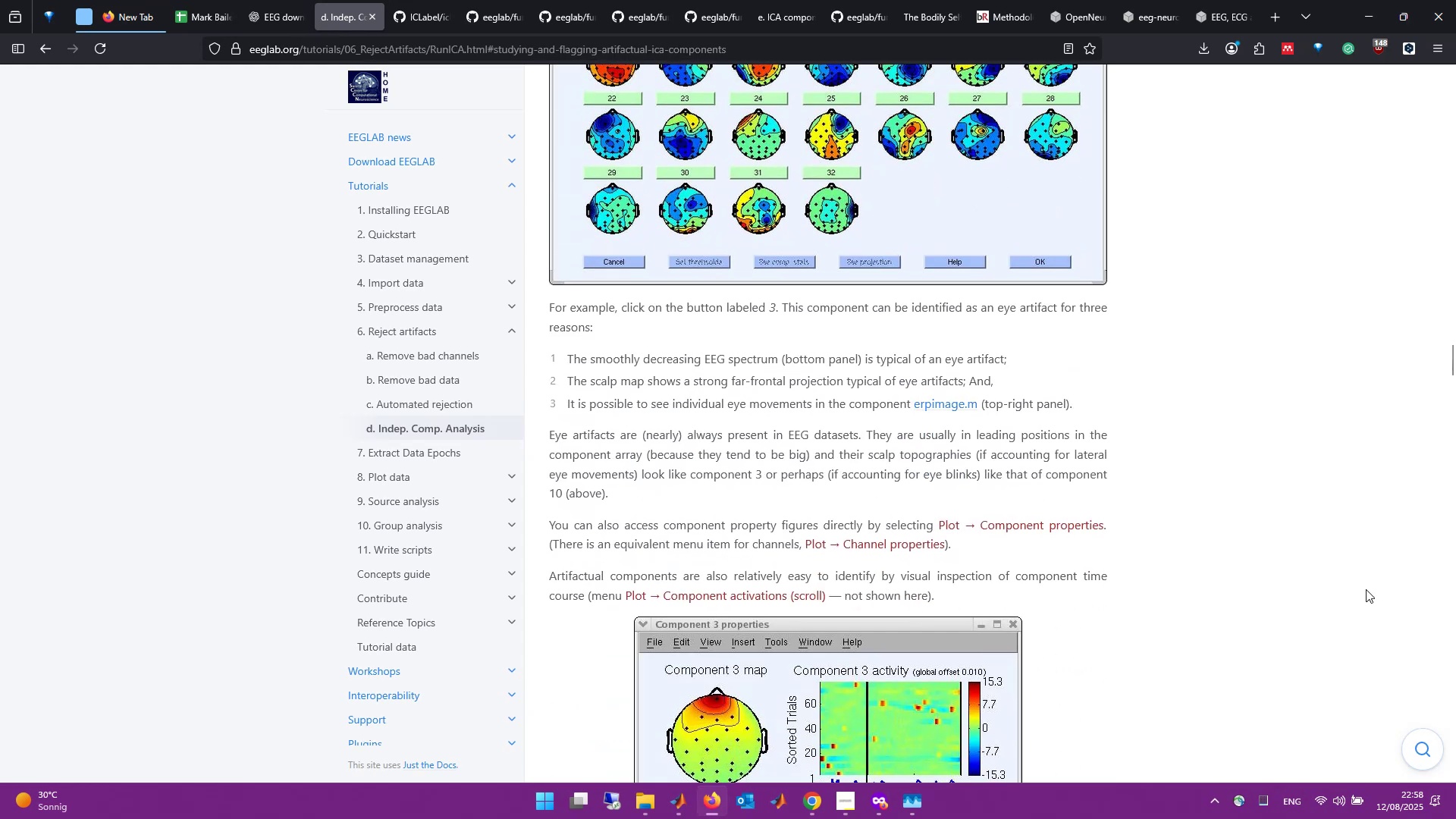 
scroll: coordinate [1366, 589], scroll_direction: down, amount: 12.0
 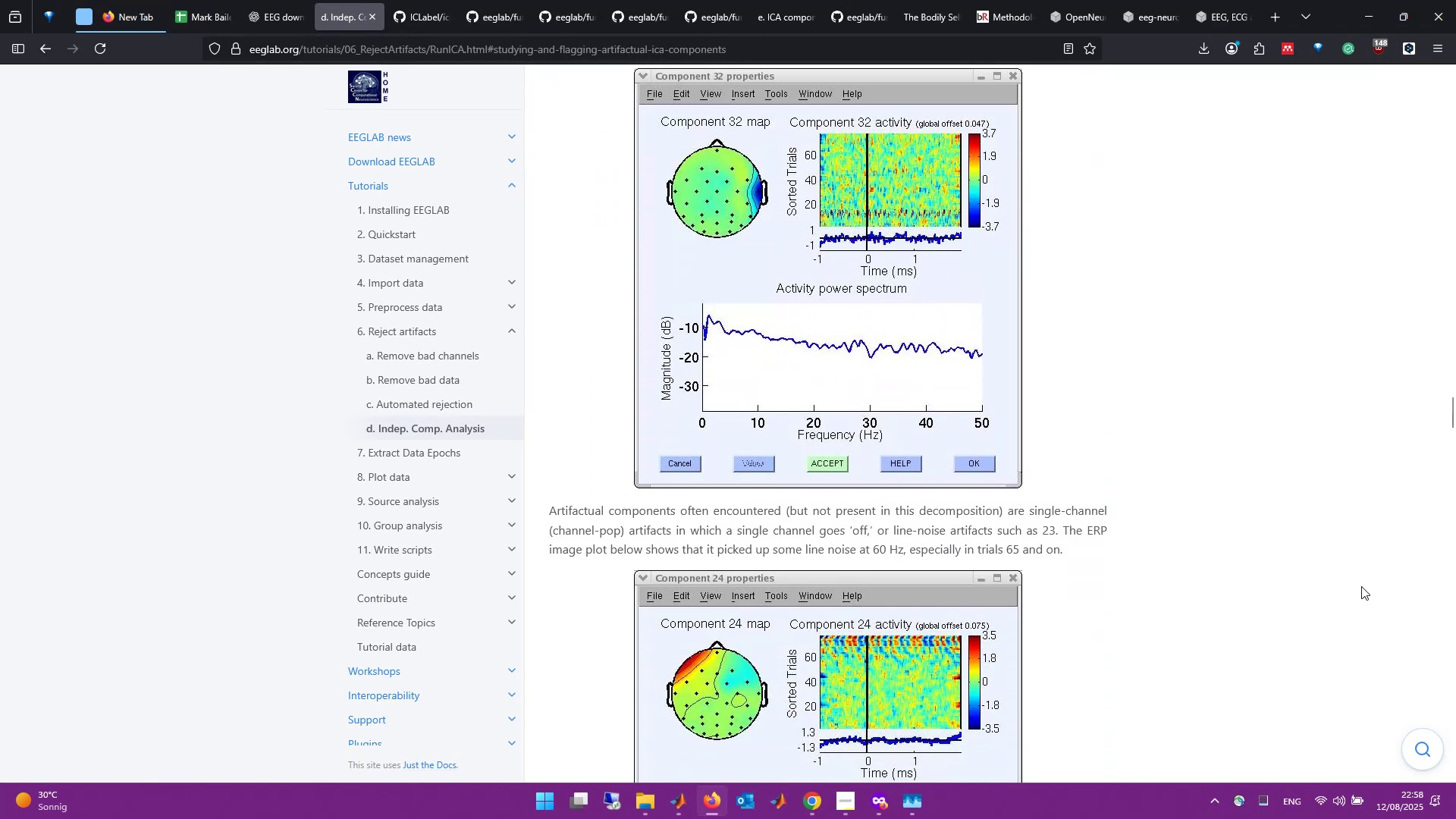 
scroll: coordinate [1361, 586], scroll_direction: down, amount: 1.0
 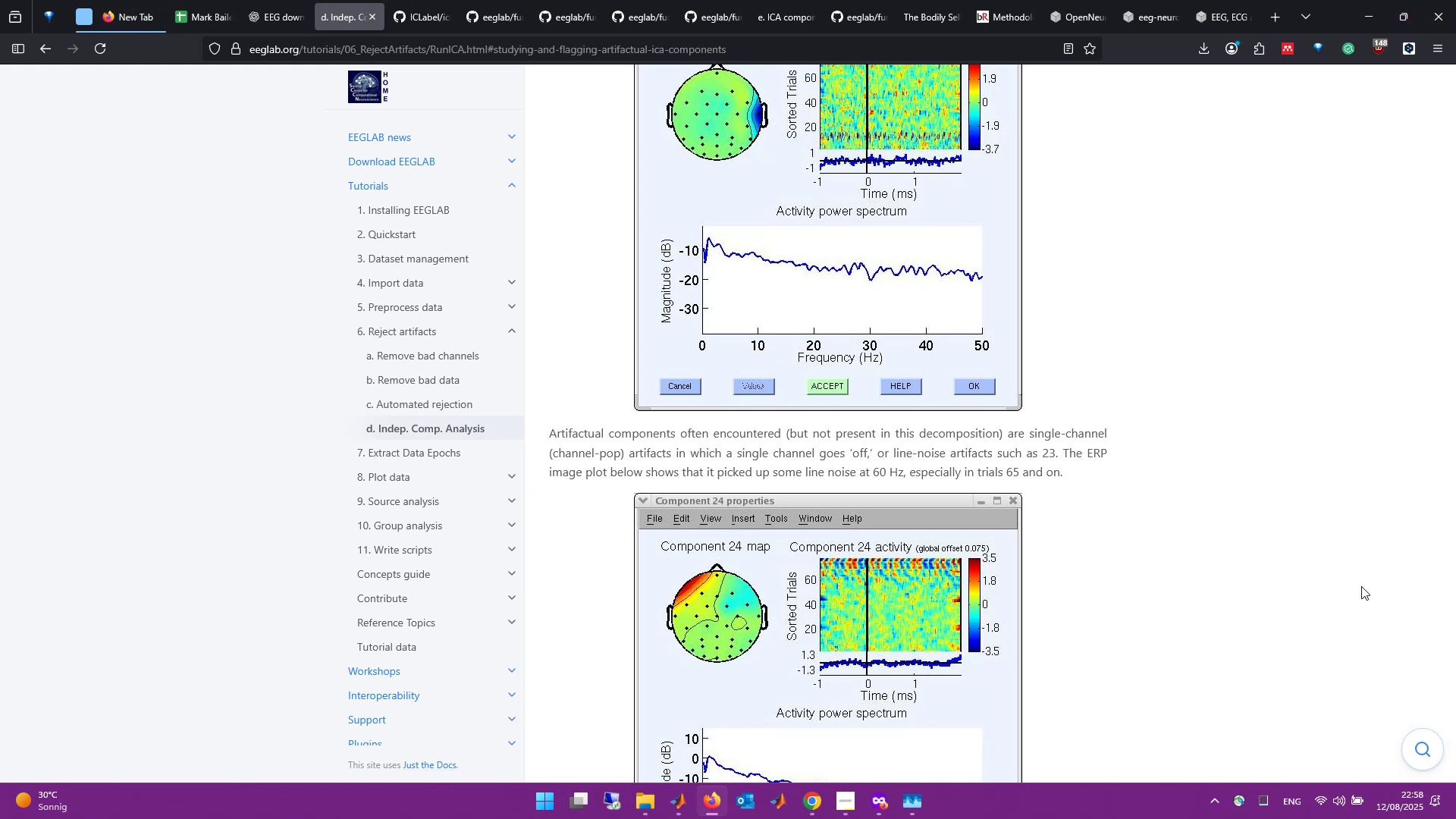 
wait(5.33)
 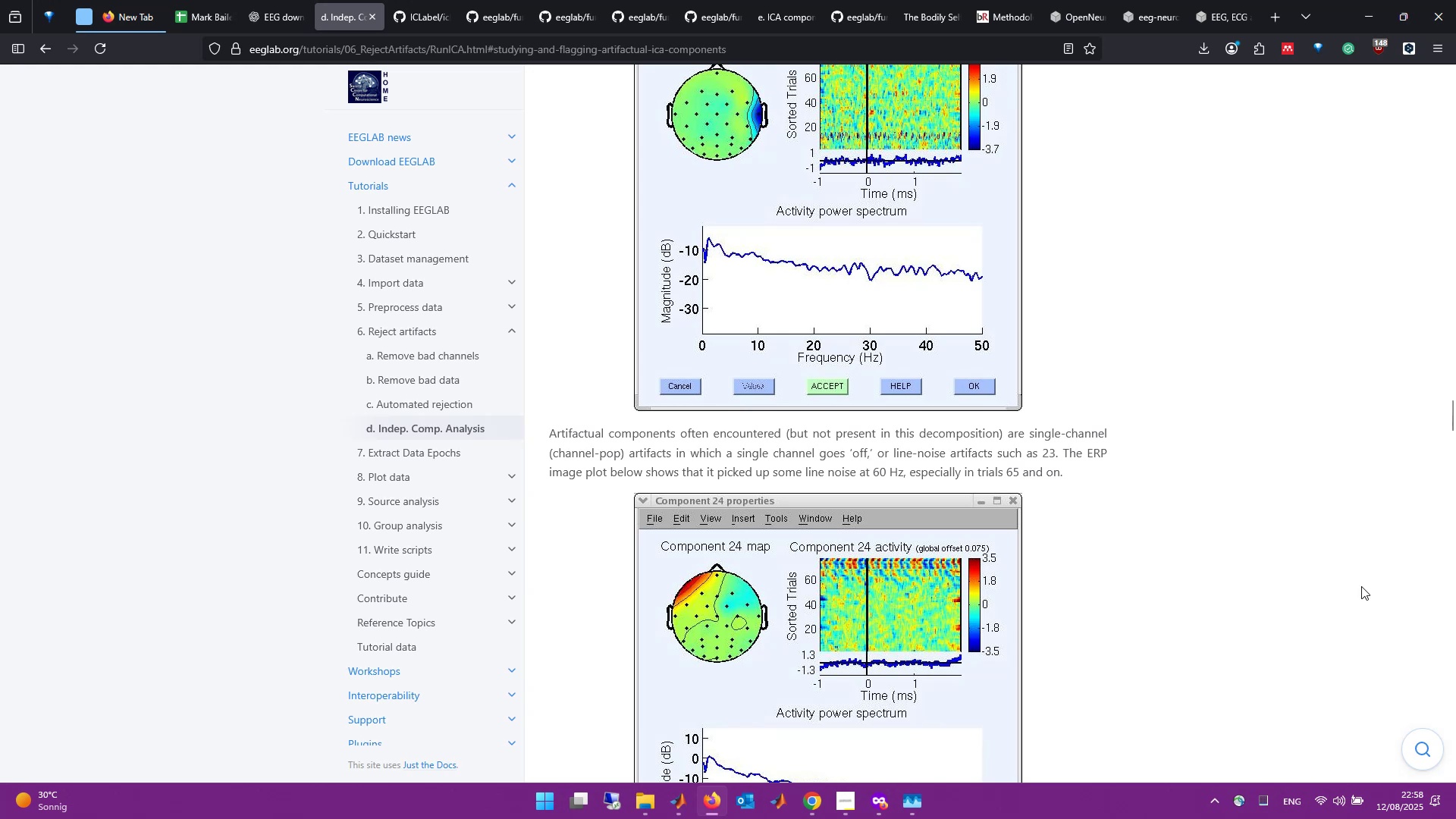 
scroll: coordinate [1347, 601], scroll_direction: down, amount: 7.0
 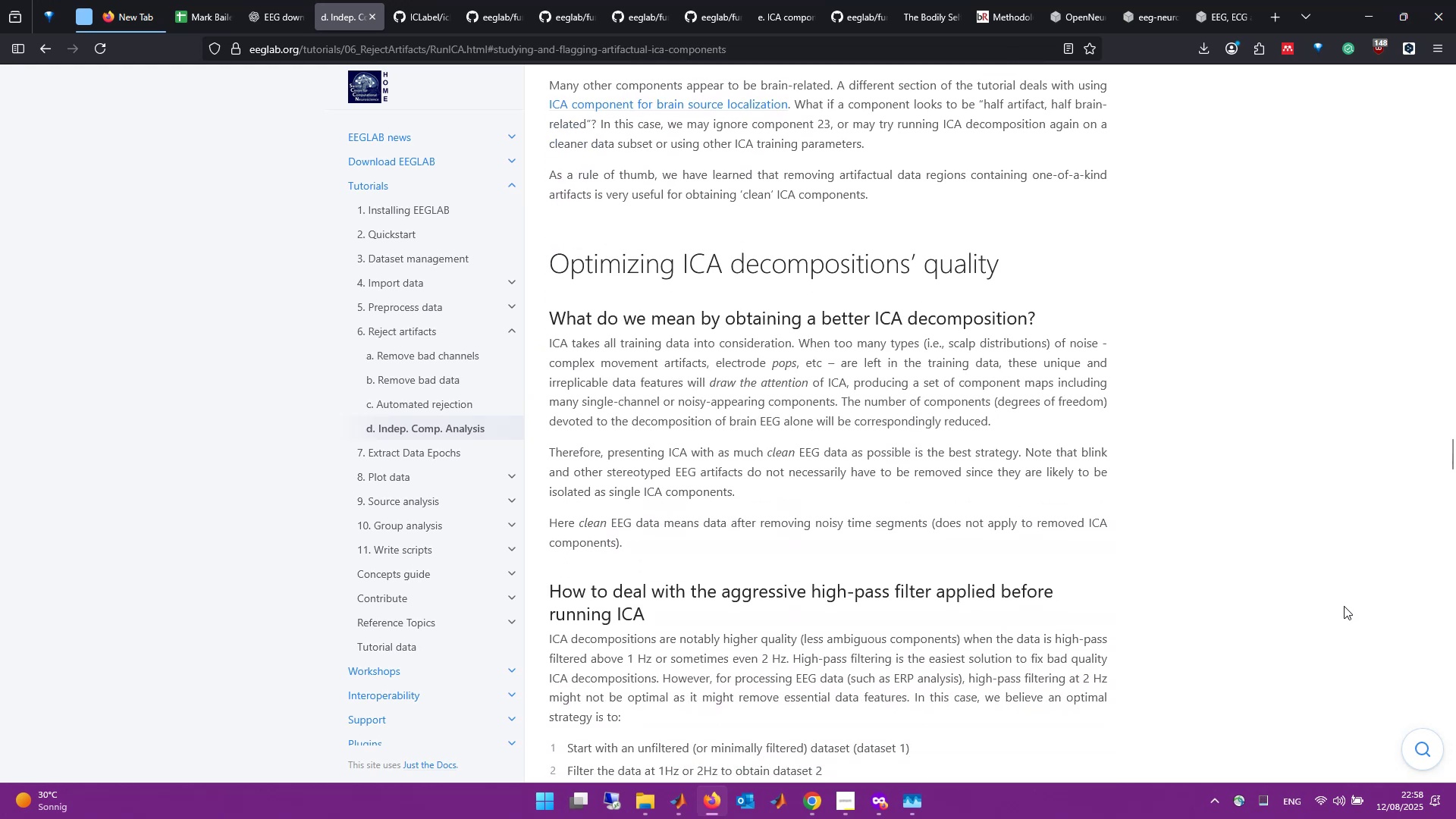 
wait(8.53)
 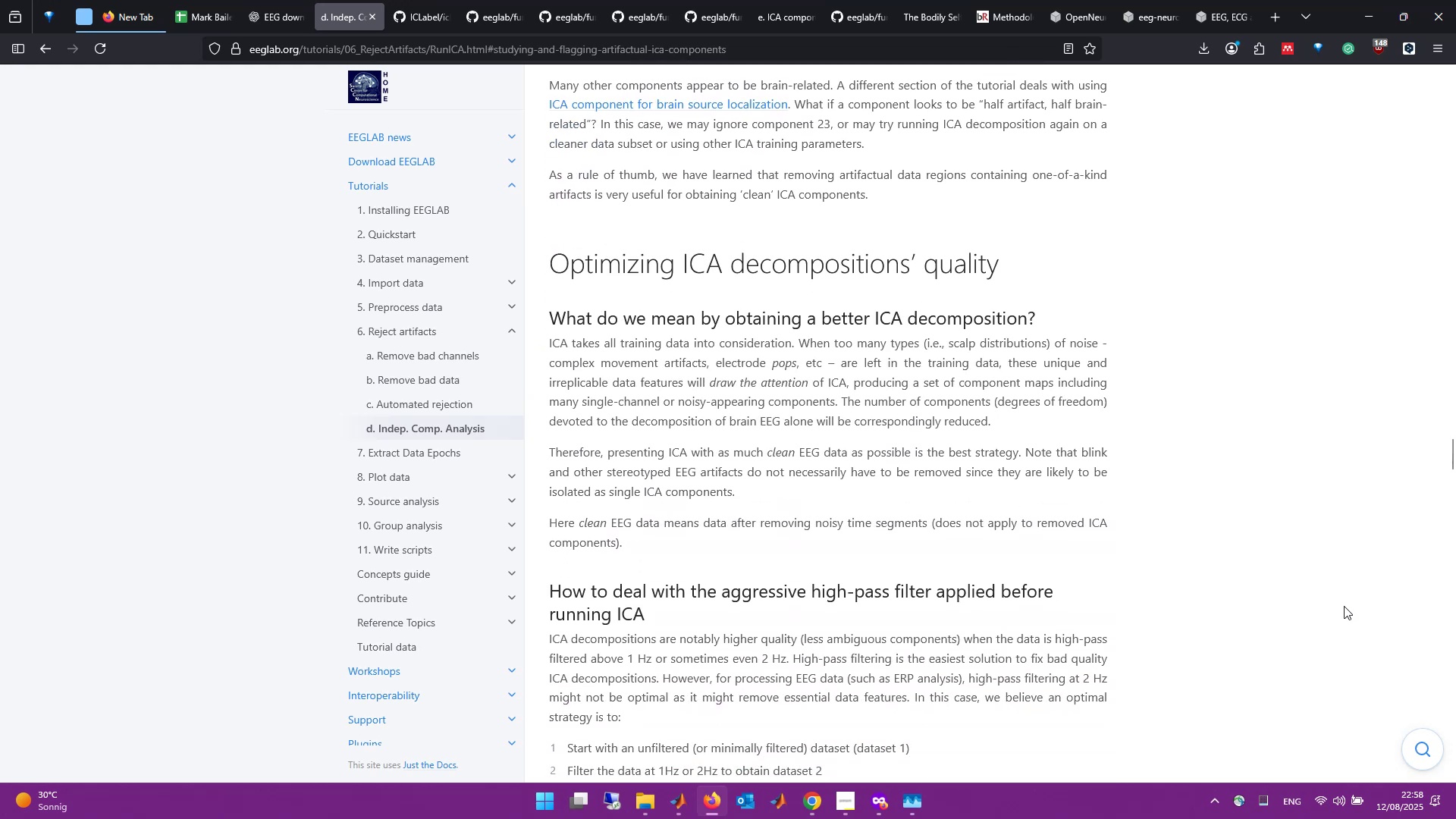 
scroll: coordinate [1342, 609], scroll_direction: down, amount: 1.0
 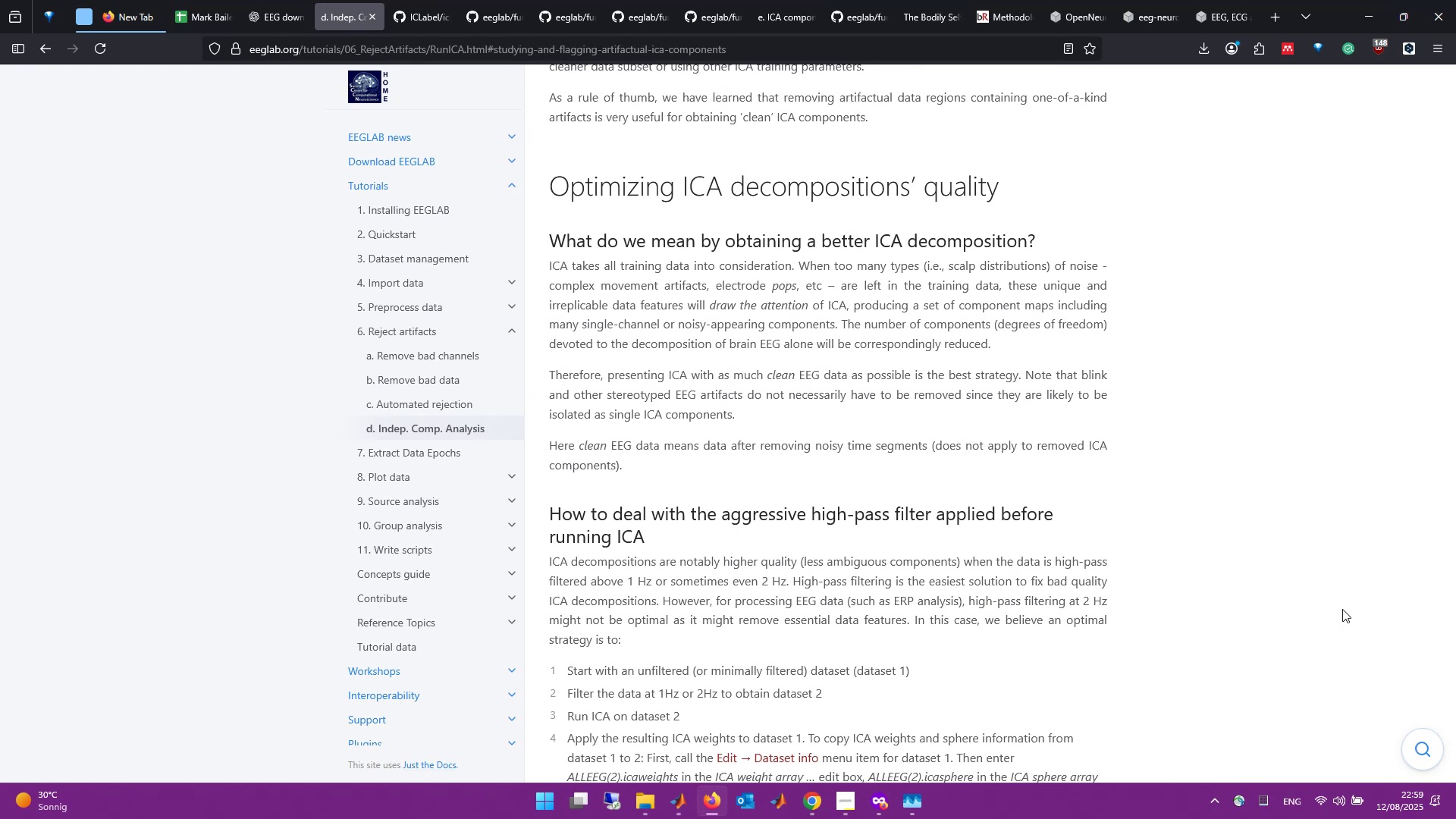 
wait(10.68)
 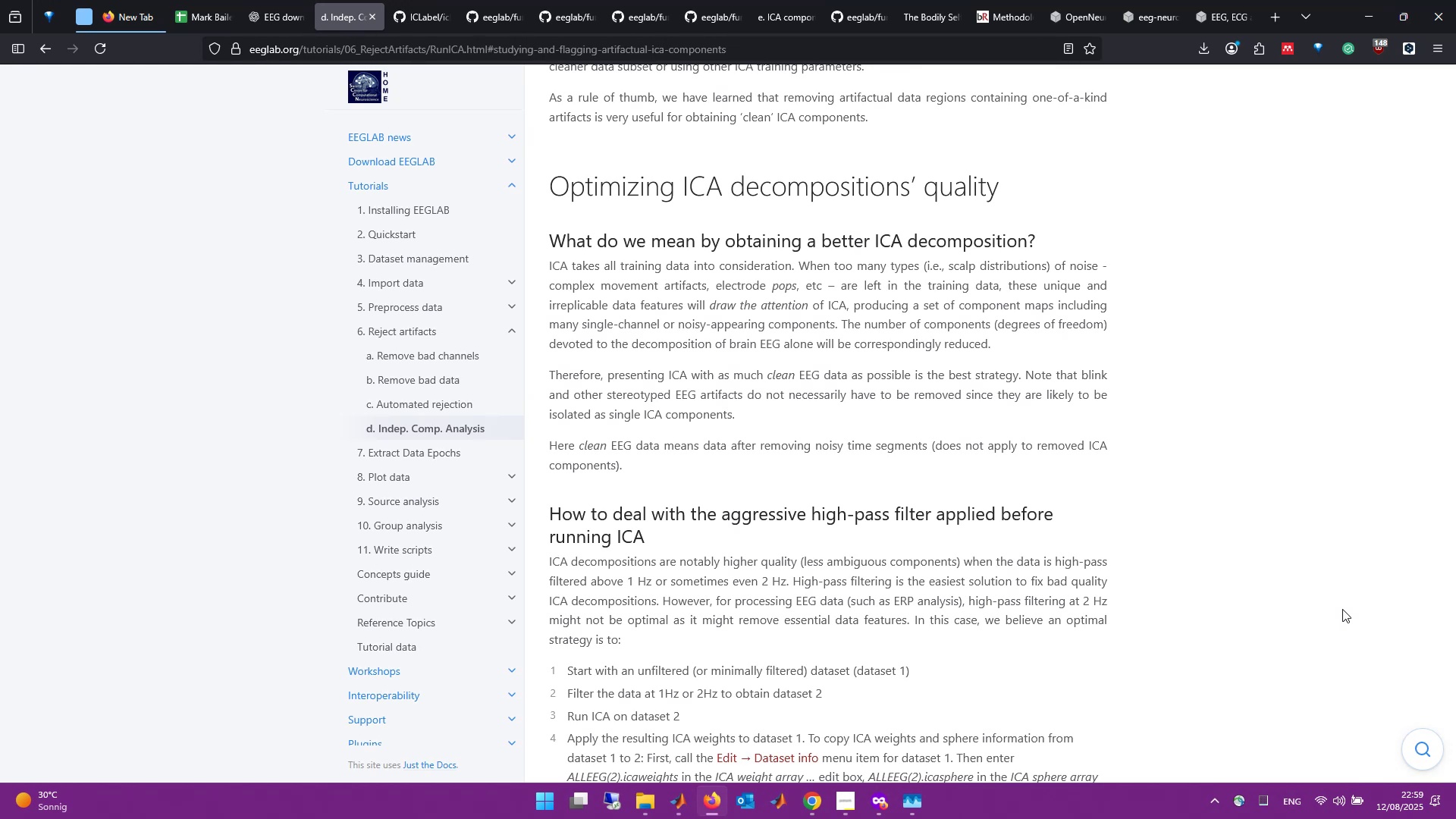 
scroll: coordinate [1342, 609], scroll_direction: down, amount: 2.0
 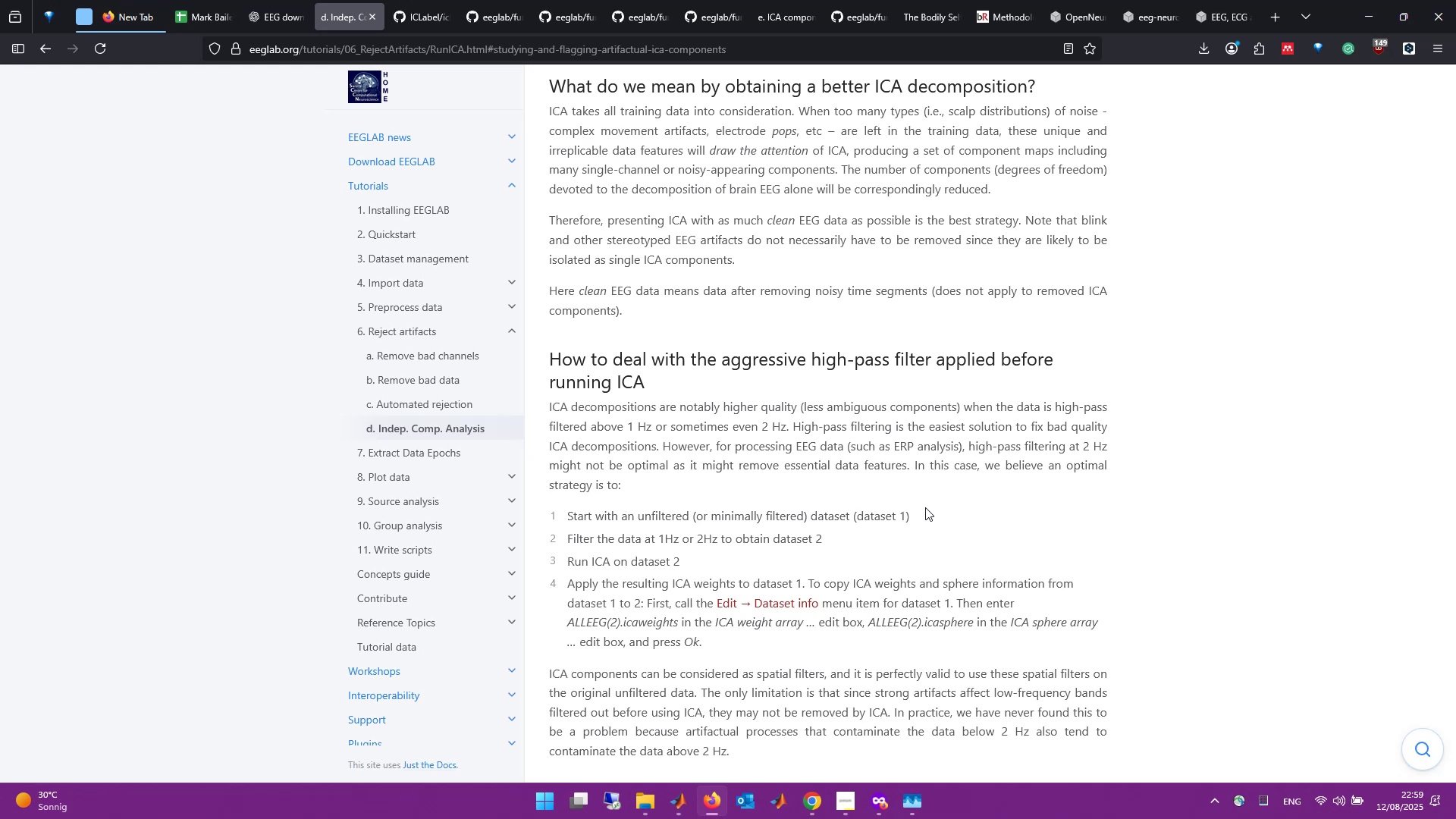 
wait(20.7)
 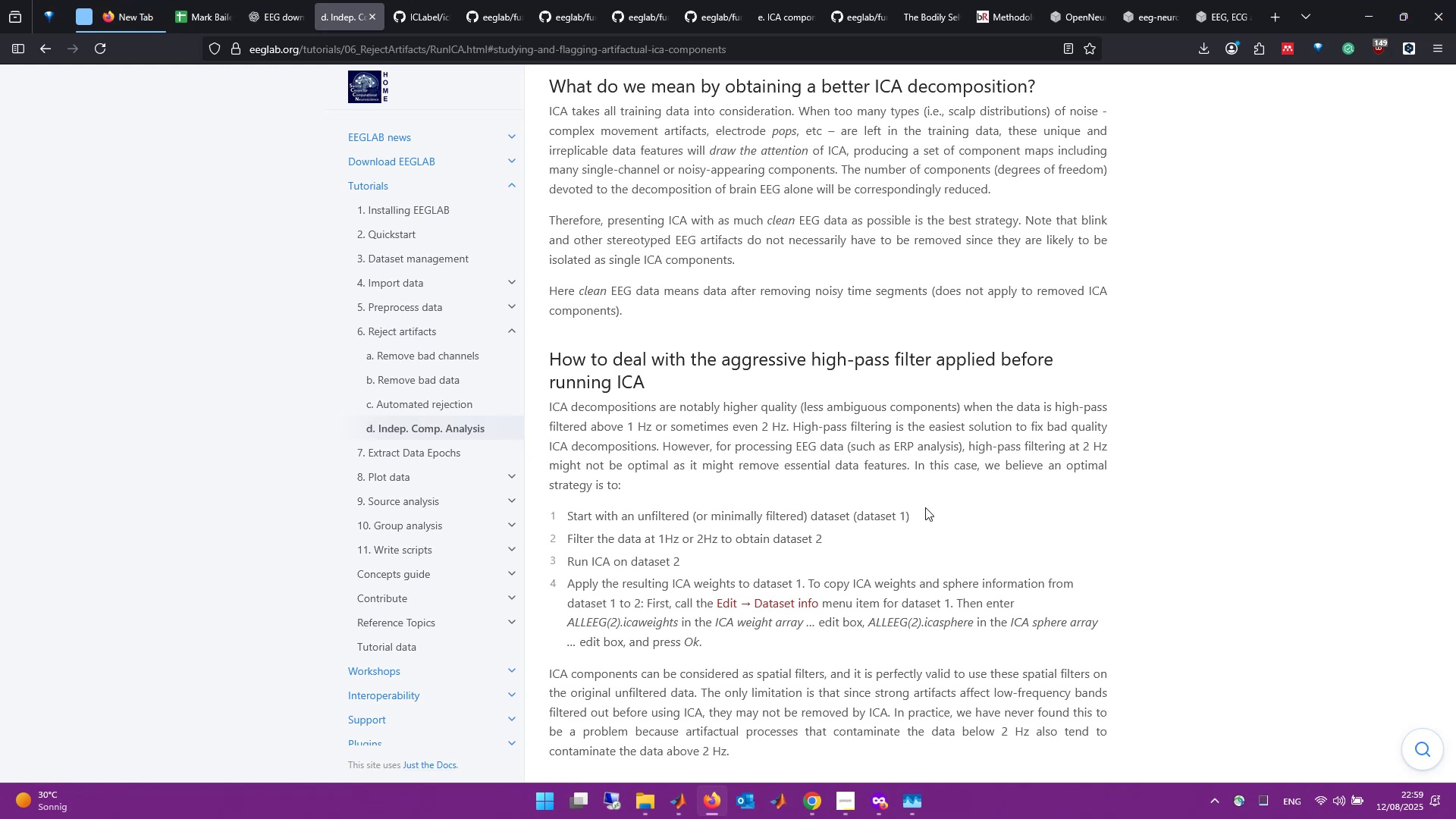 
scroll: coordinate [925, 507], scroll_direction: down, amount: 2.0
 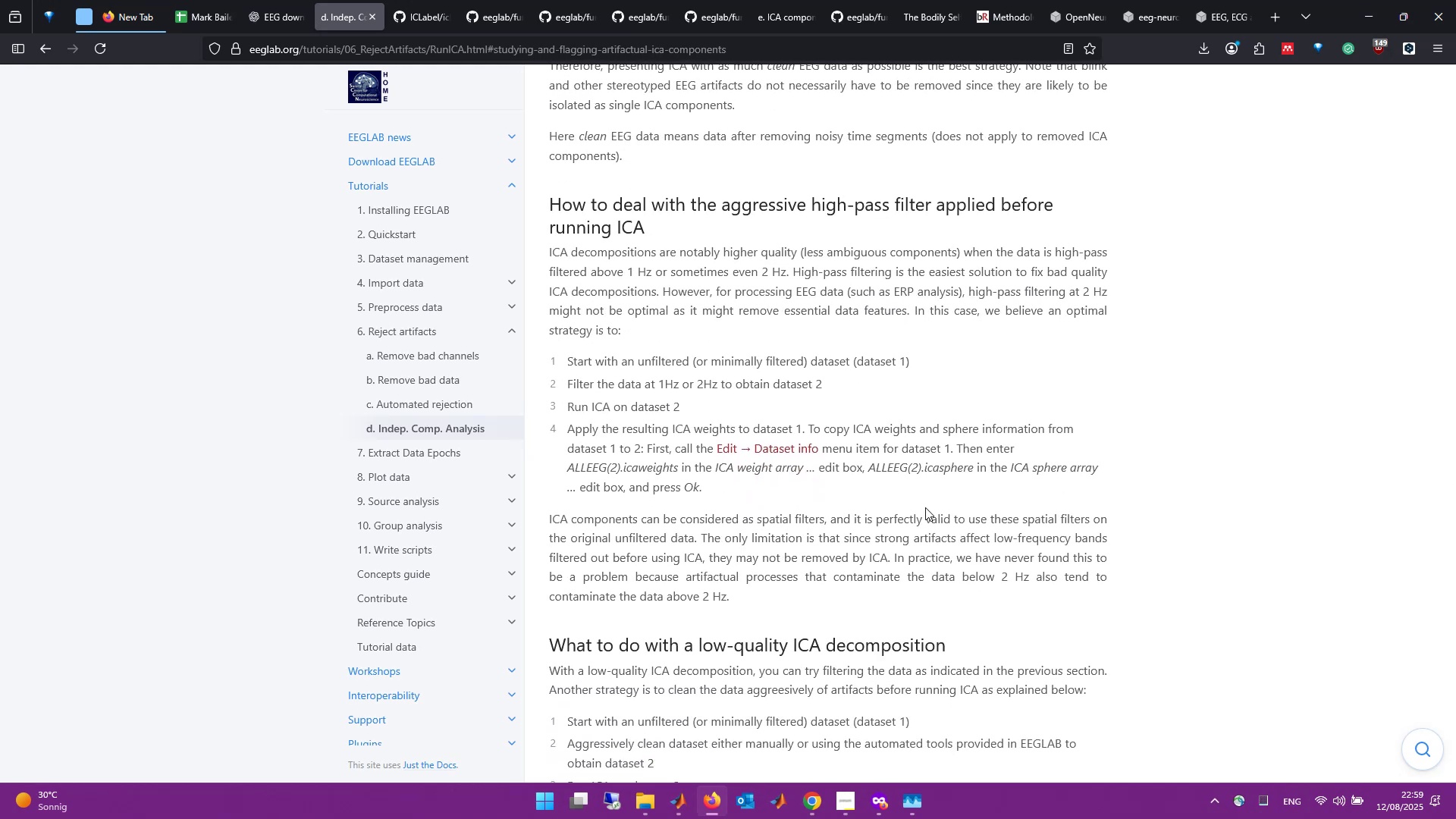 
wait(9.3)
 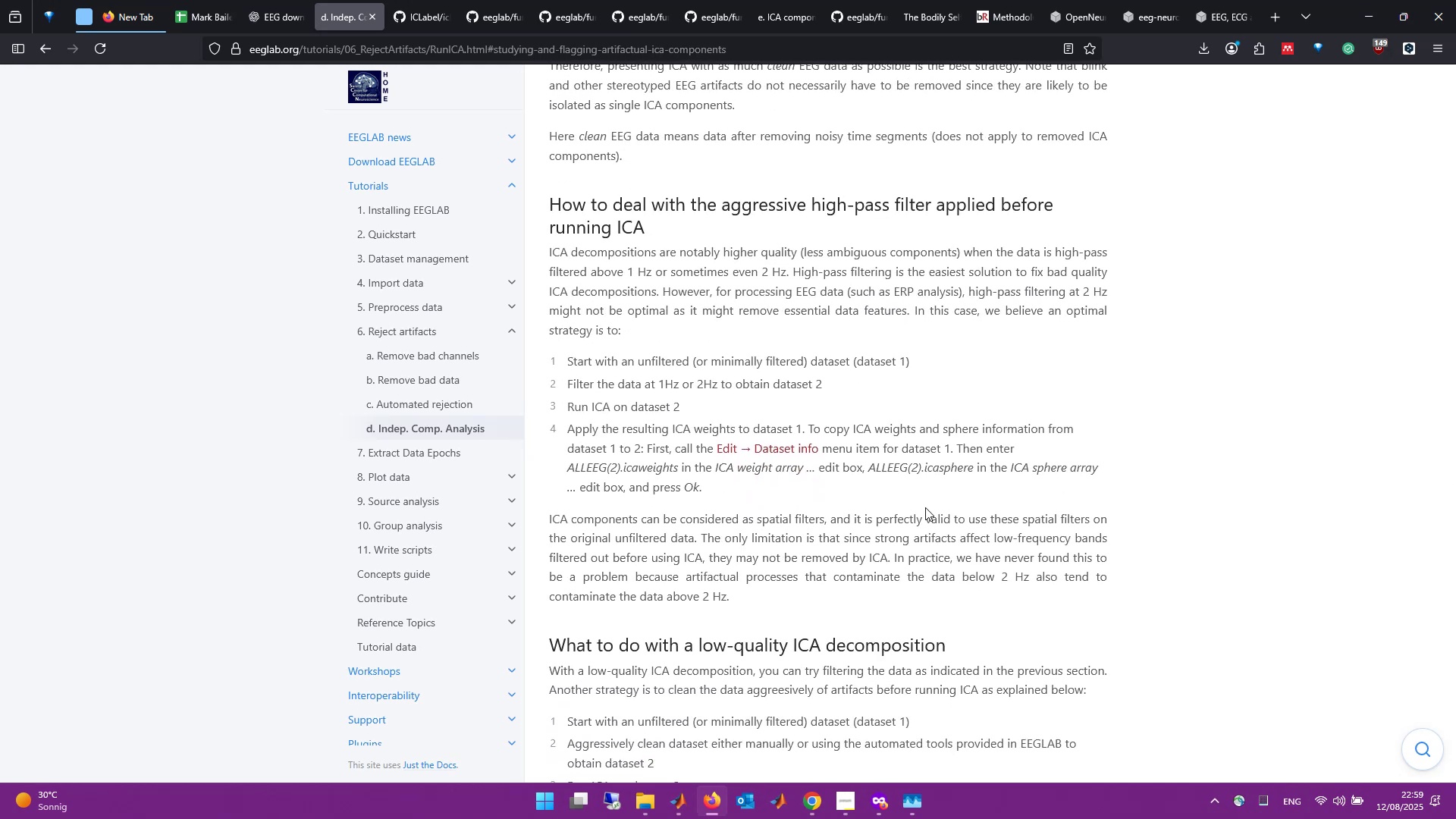 
scroll: coordinate [925, 507], scroll_direction: down, amount: 1.0
 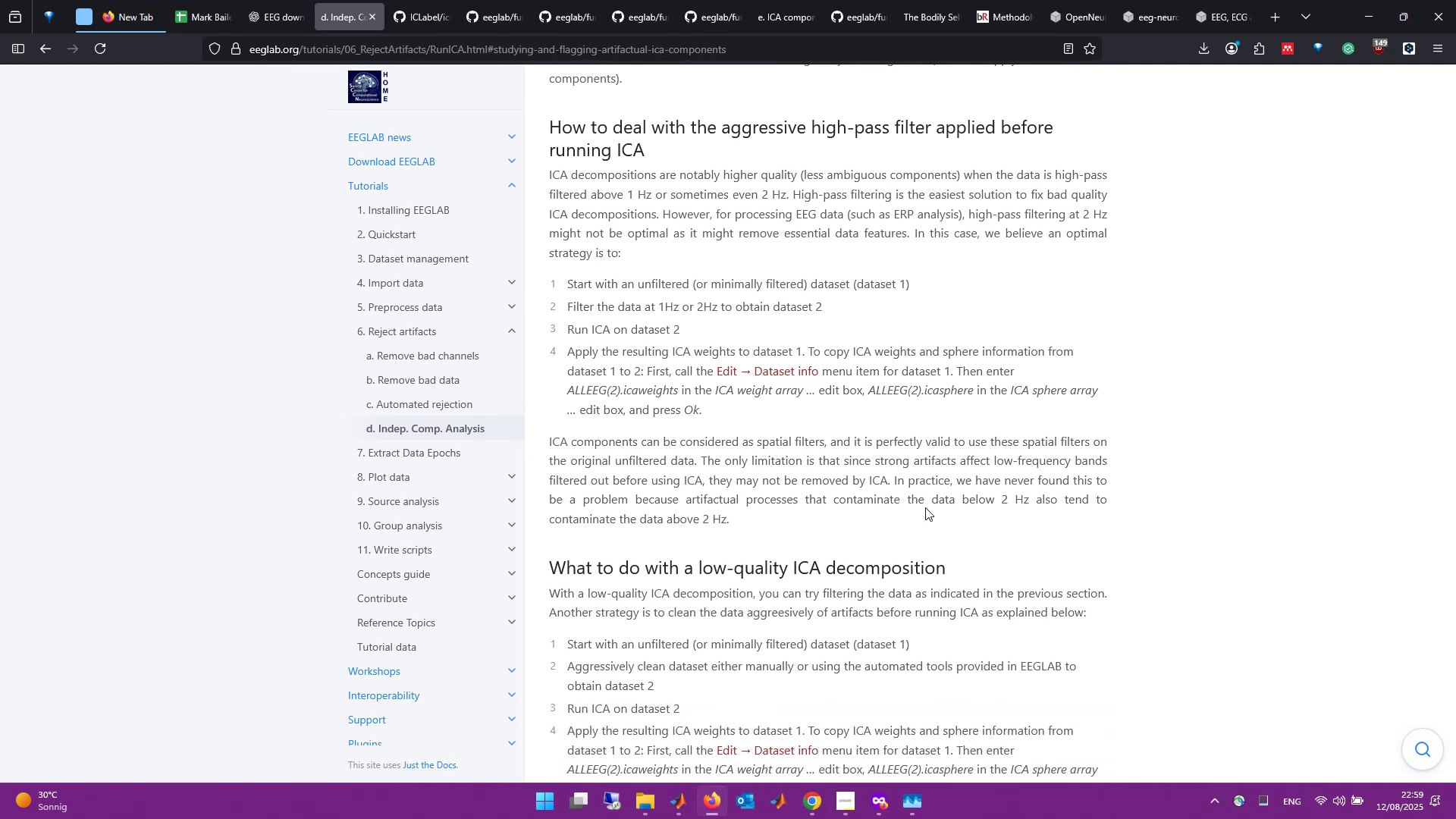 
wait(8.5)
 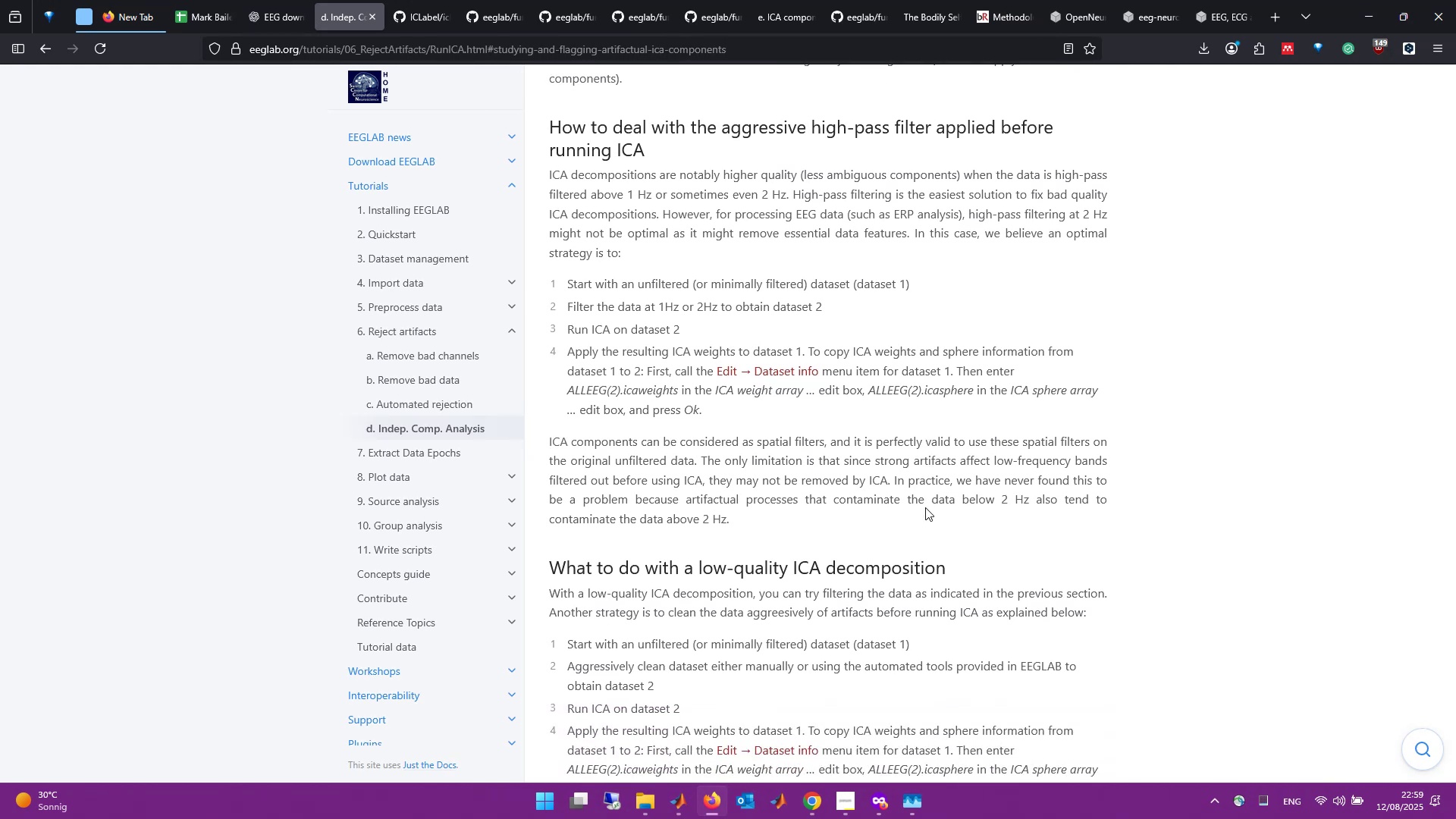 
scroll: coordinate [905, 530], scroll_direction: down, amount: 1.0
 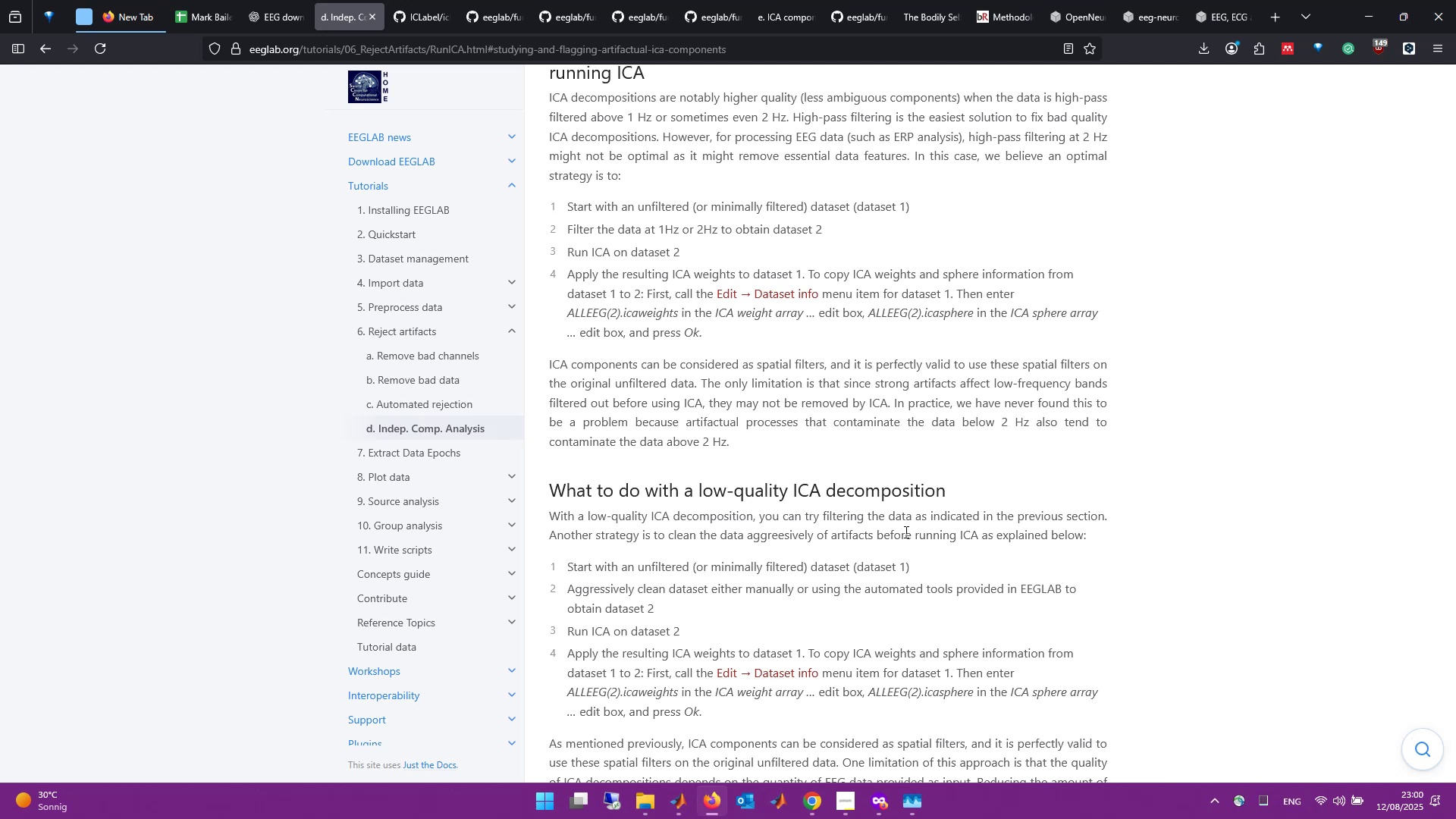 
wait(16.54)
 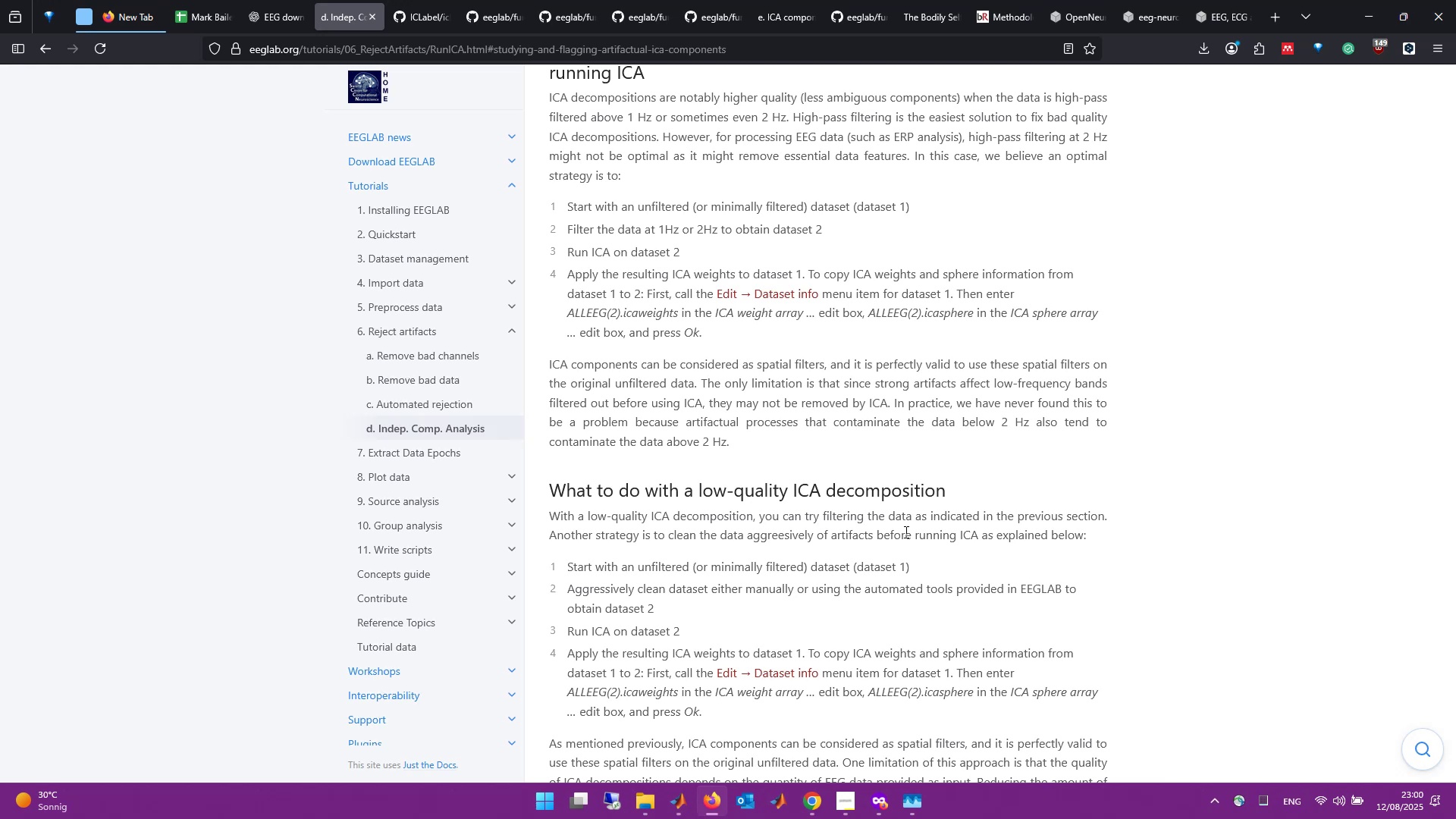 
scroll: coordinate [905, 532], scroll_direction: down, amount: 1.0
 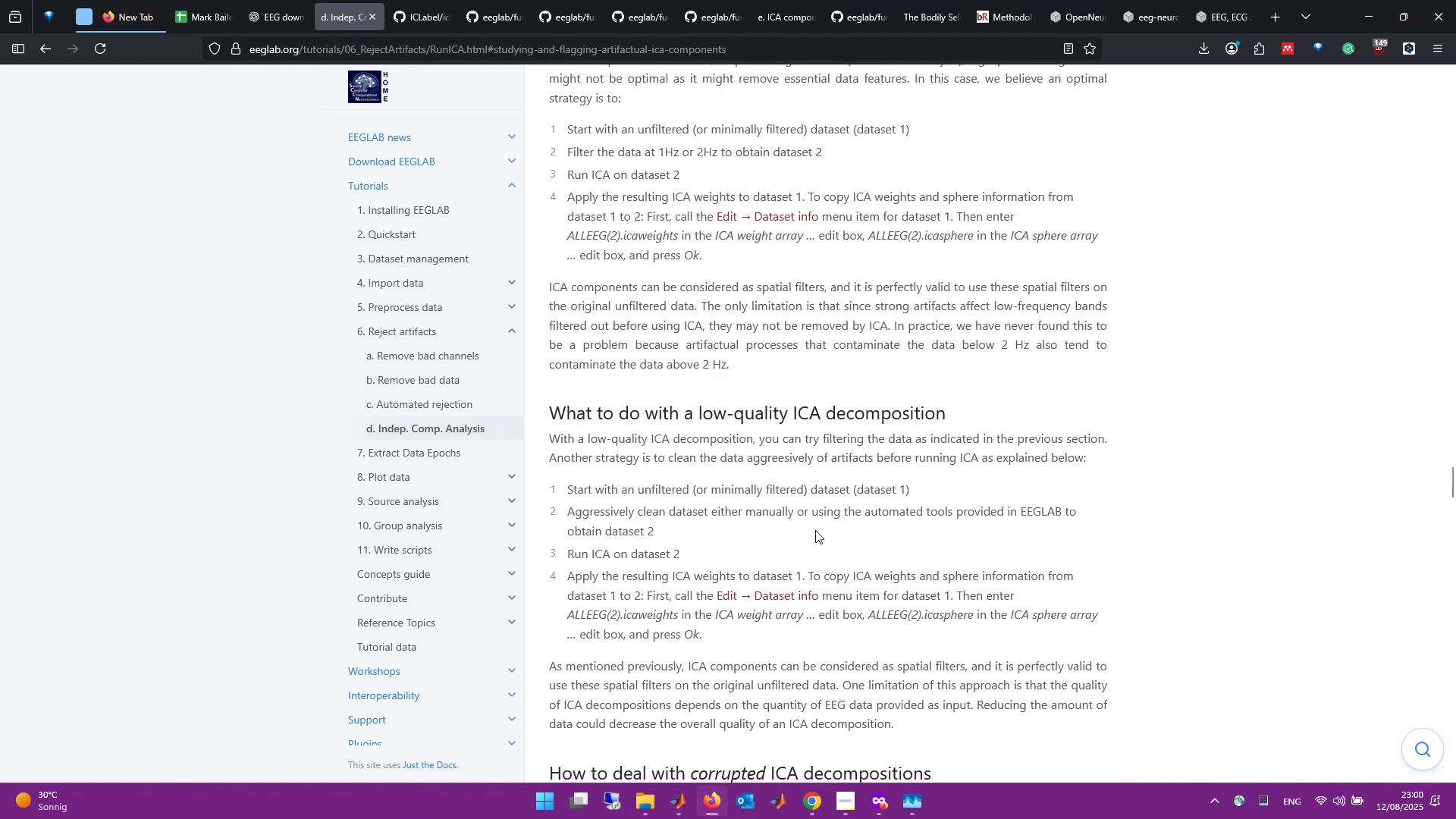 
wait(6.98)
 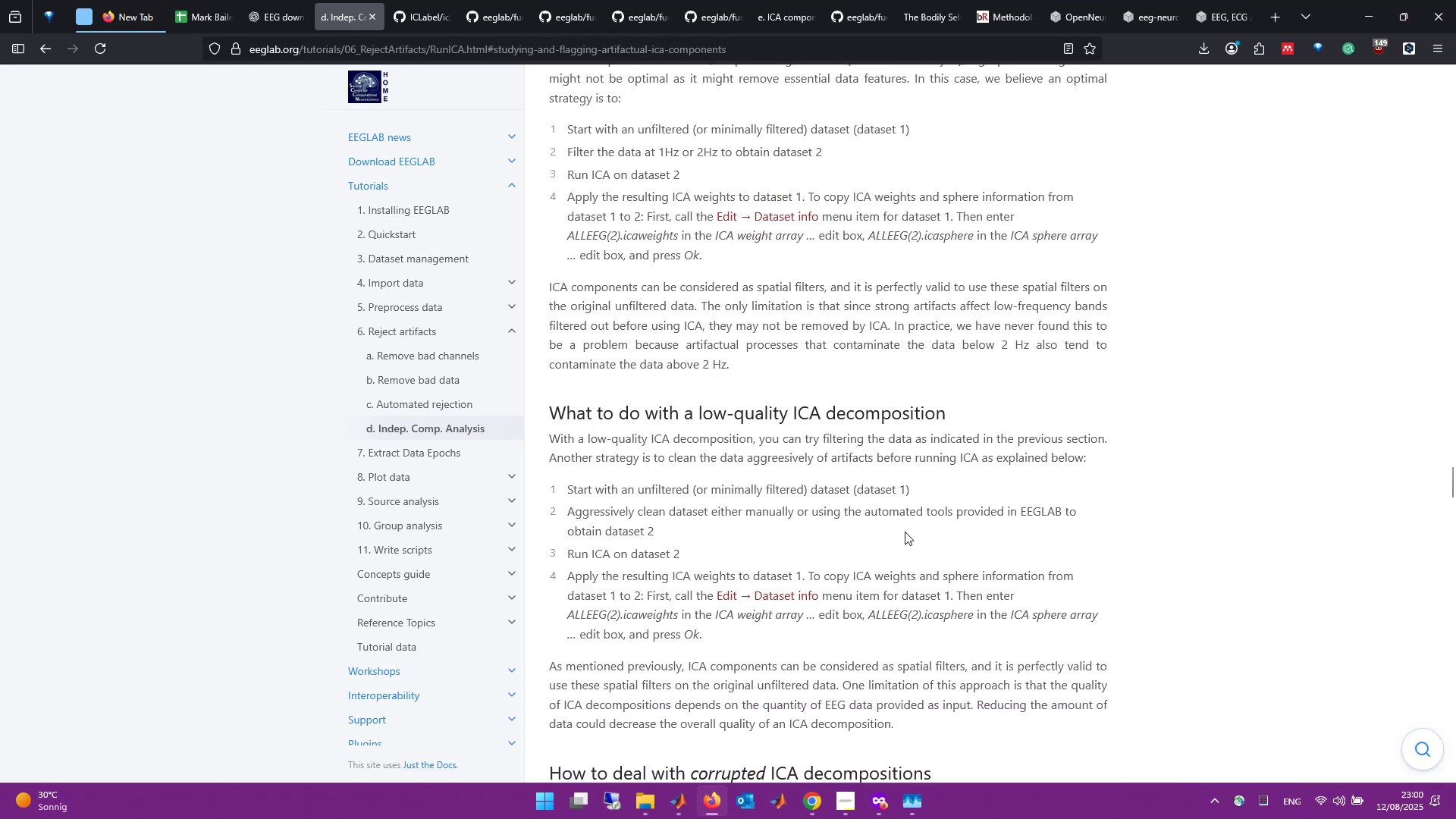 
scroll: coordinate [833, 529], scroll_direction: down, amount: 1.0
 